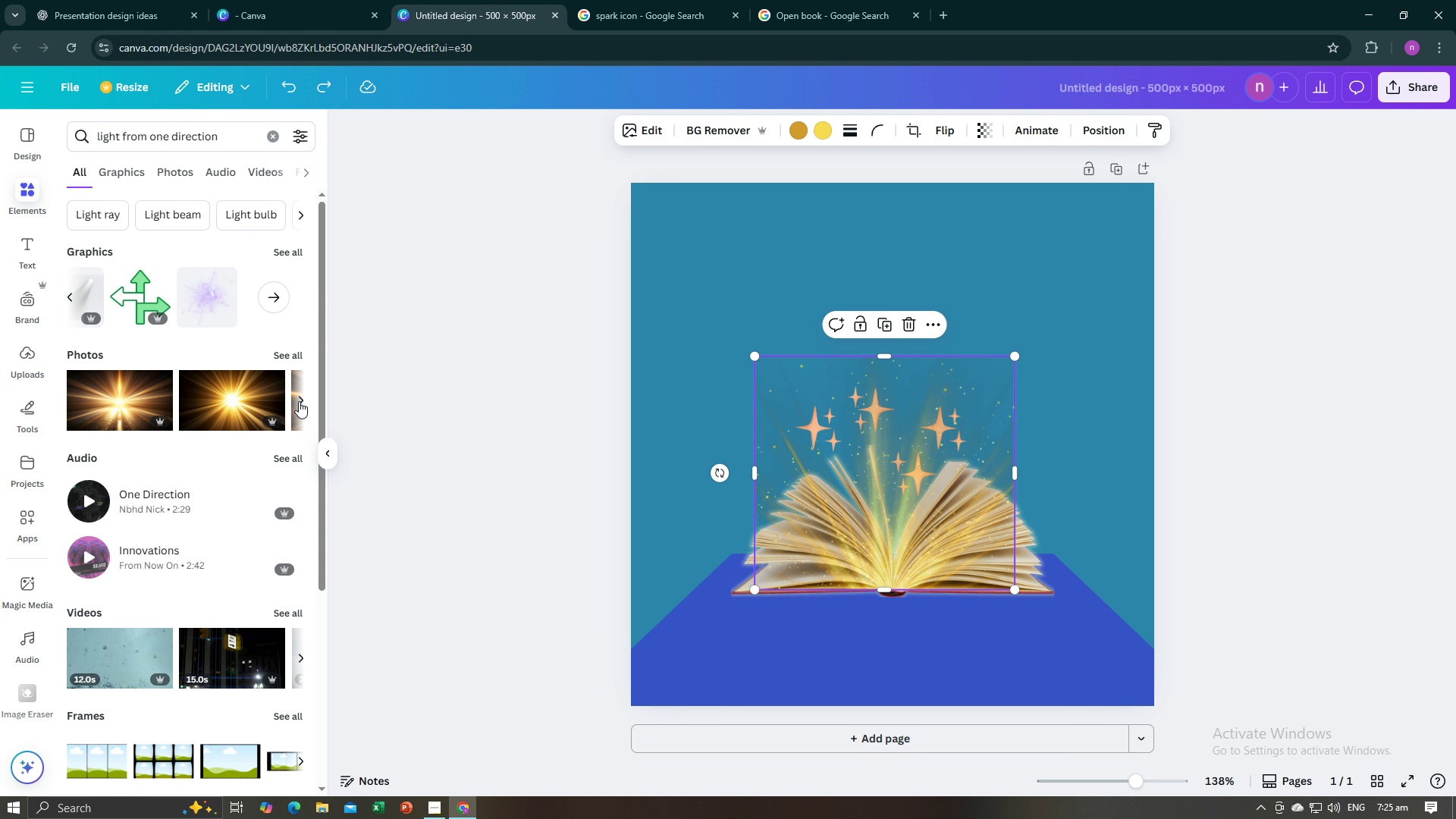 
left_click([299, 401])
 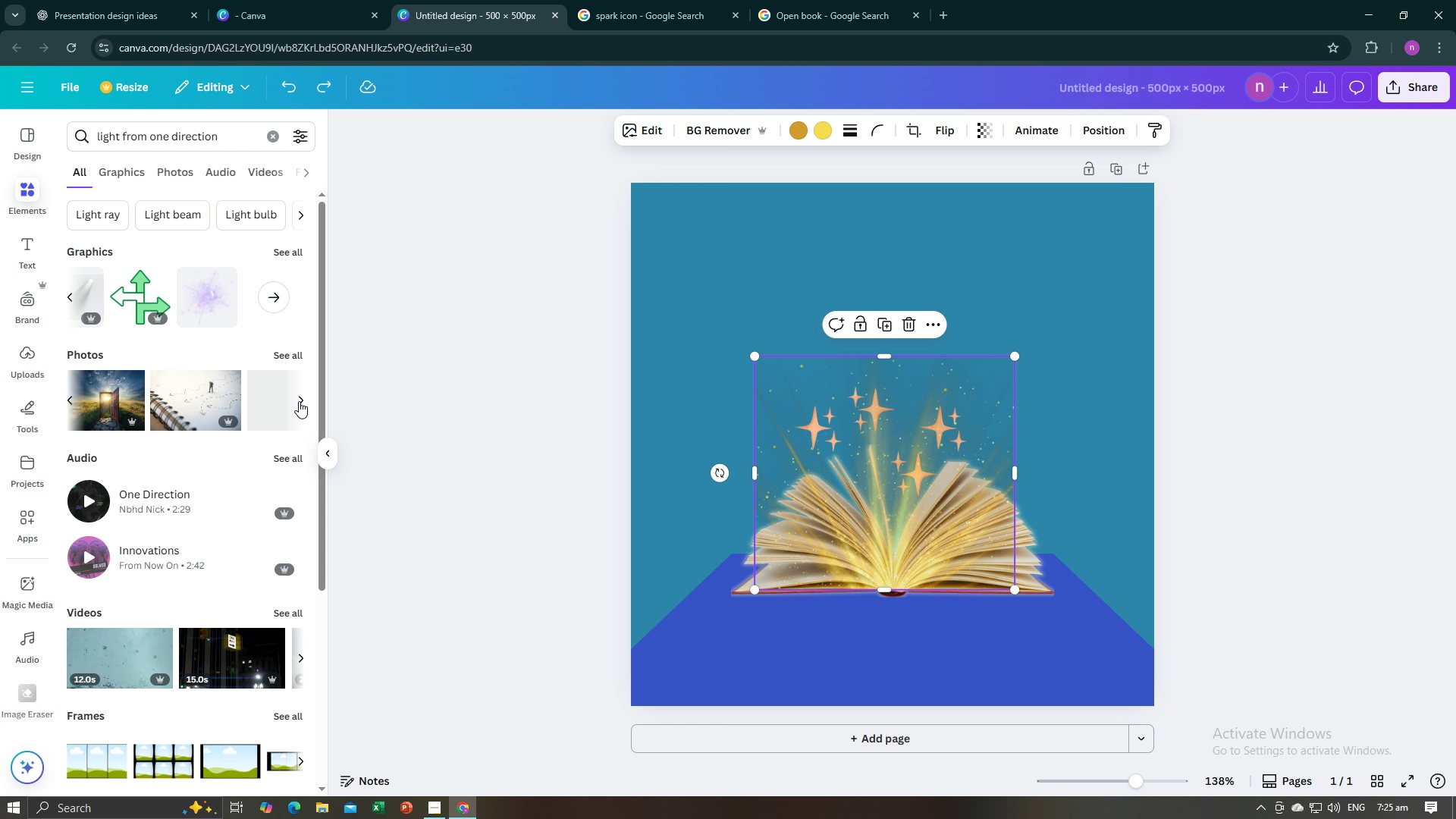 
left_click([299, 401])
 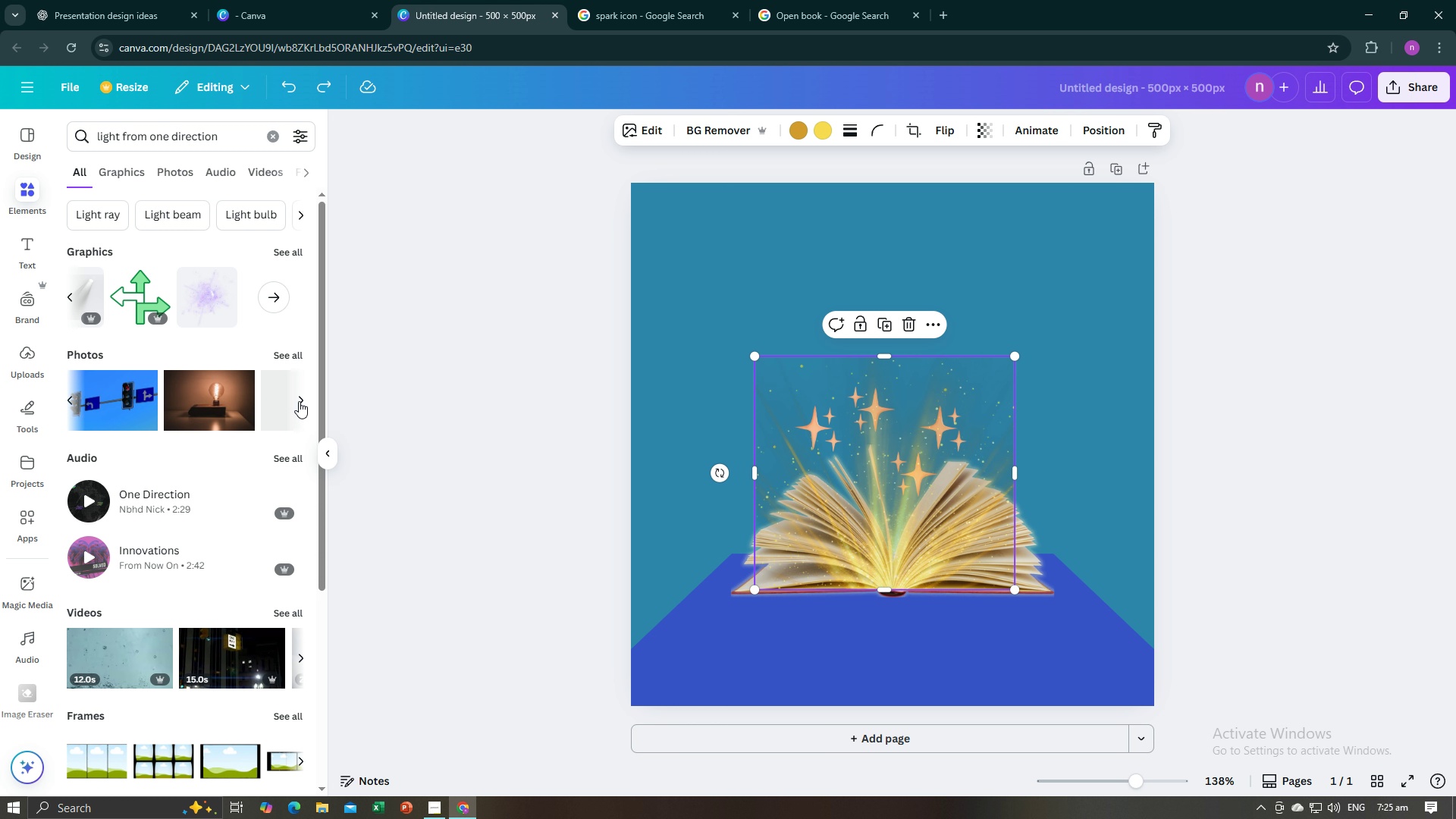 
left_click([299, 401])
 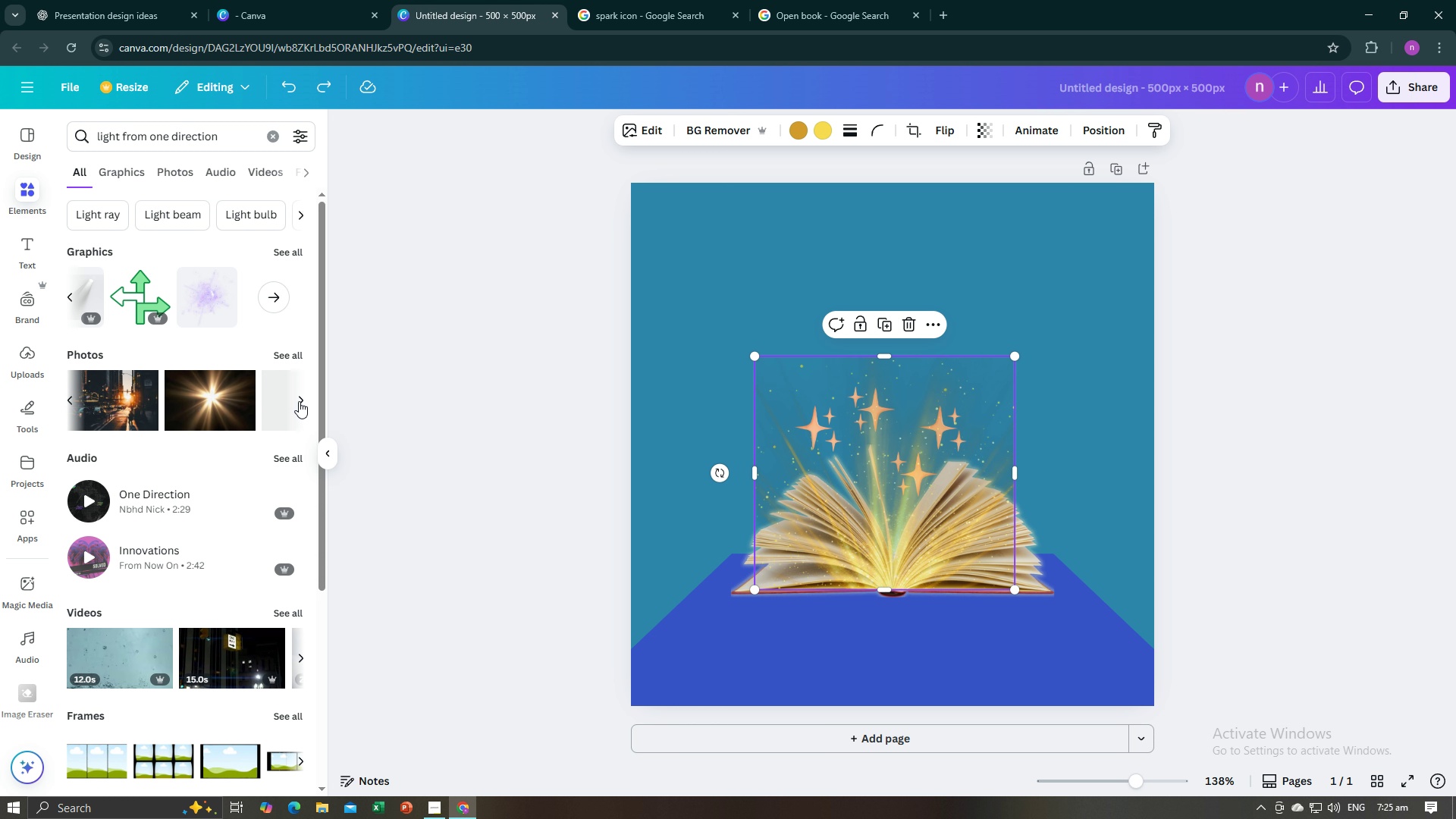 
left_click([299, 401])
 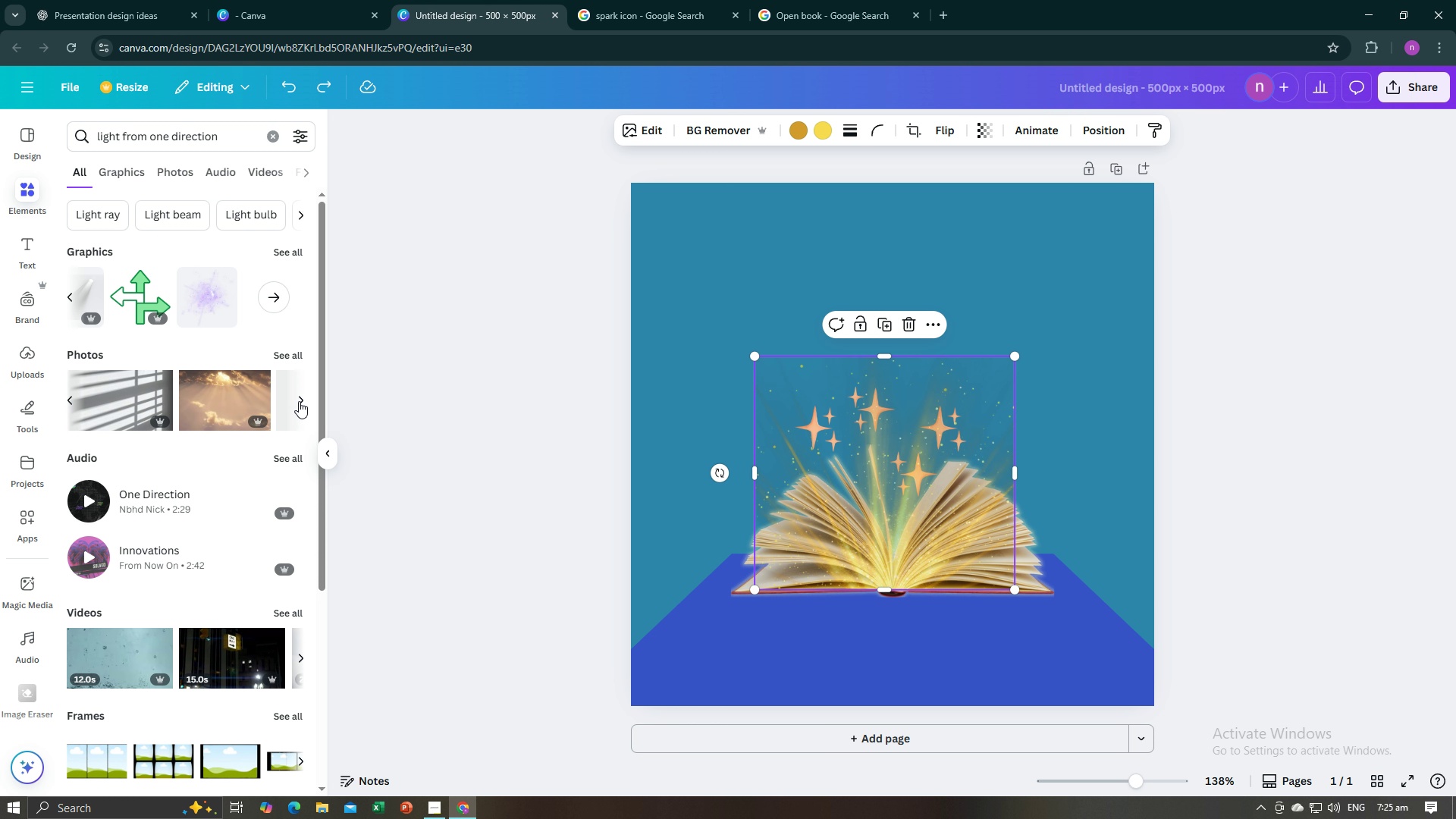 
left_click([299, 401])
 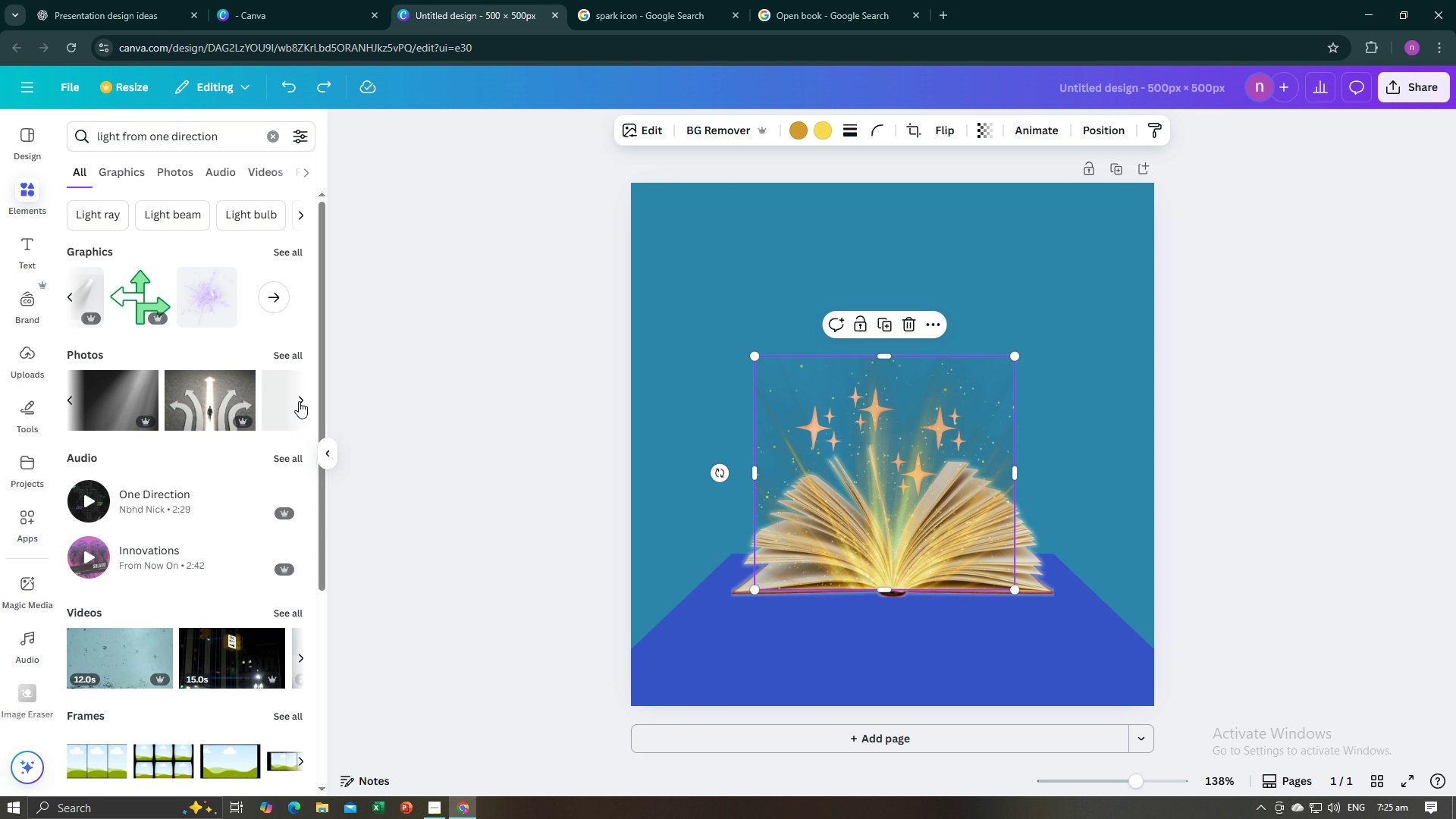 
left_click([299, 401])
 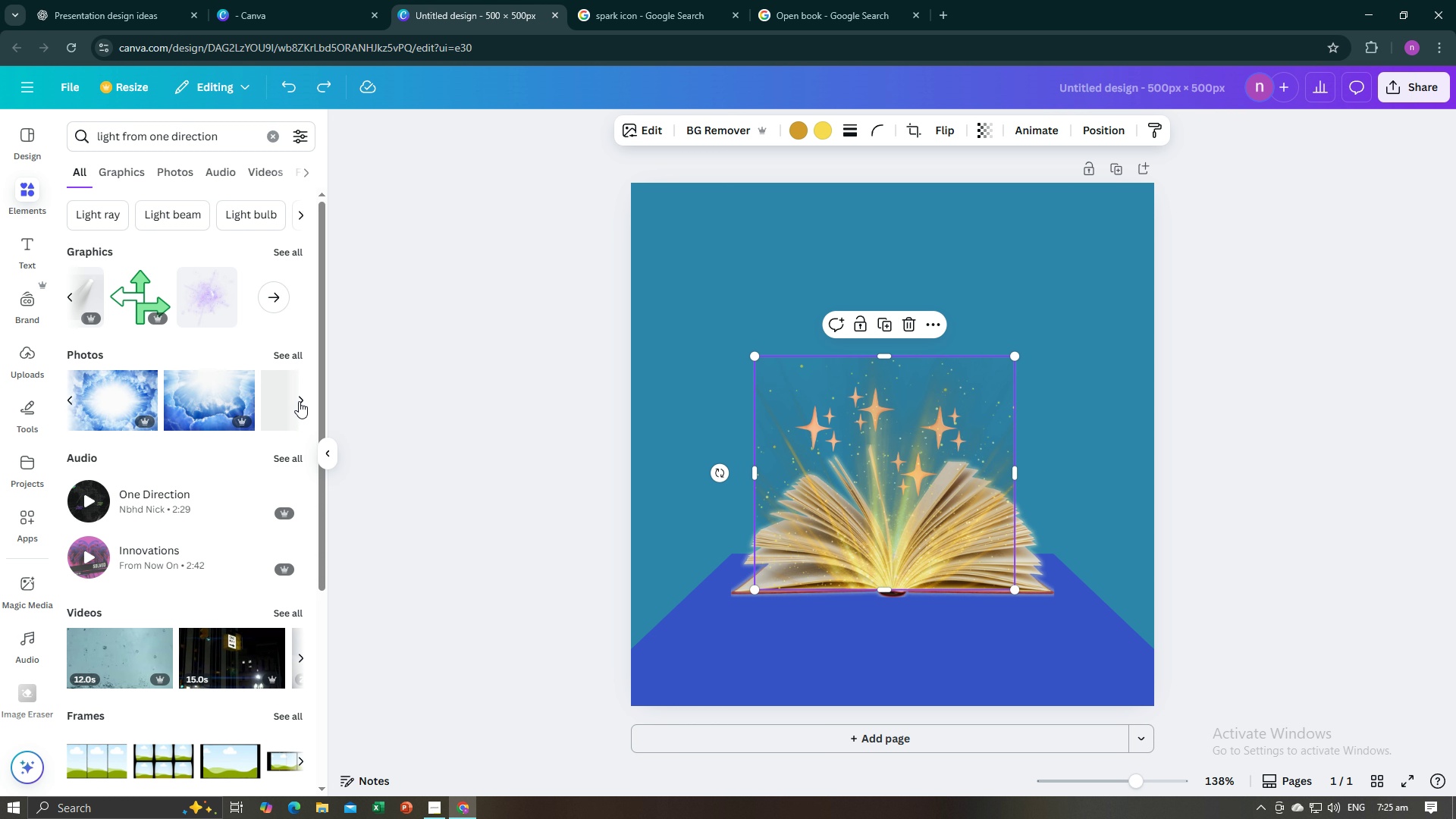 
left_click([299, 401])
 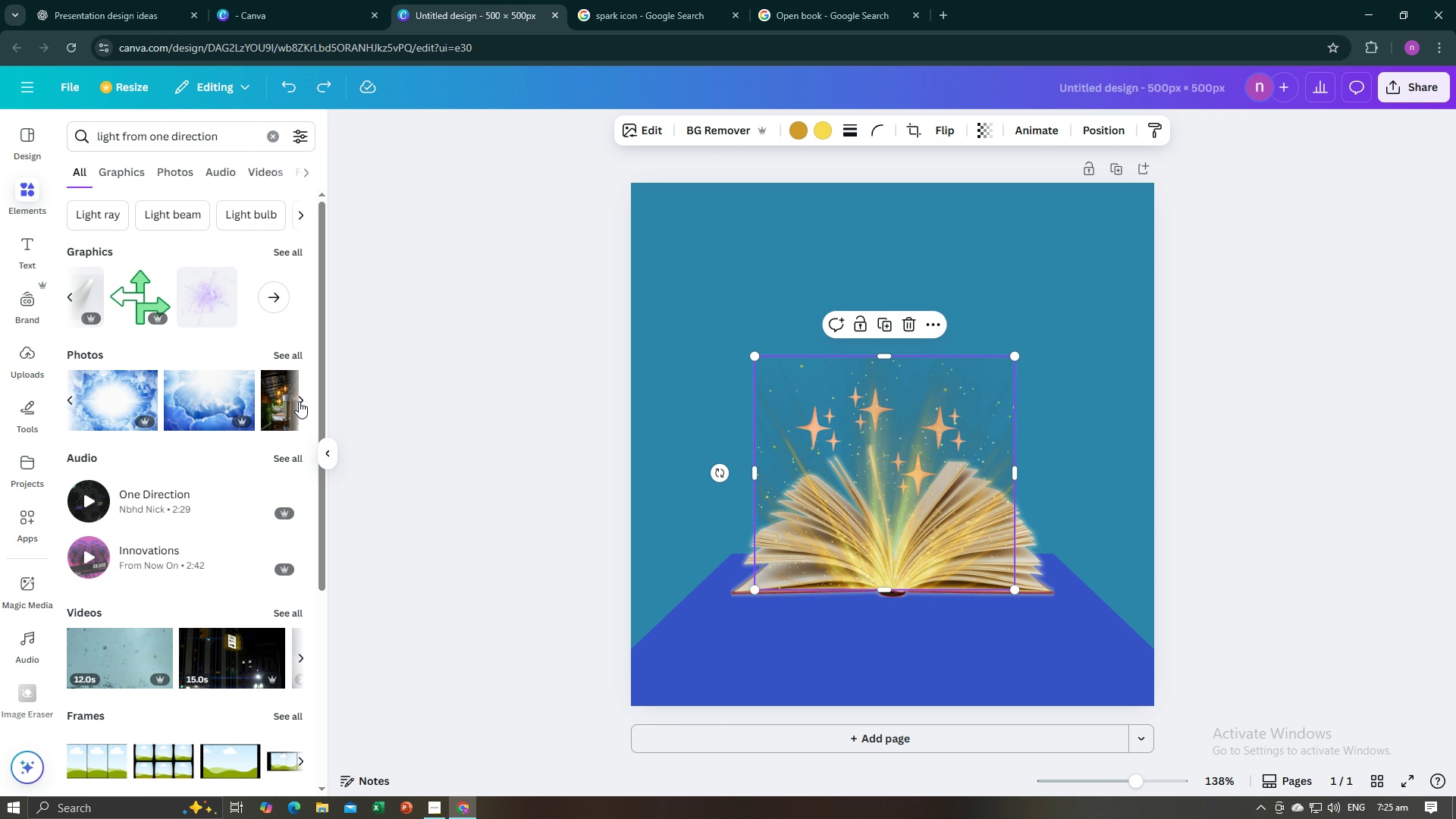 
left_click([299, 401])
 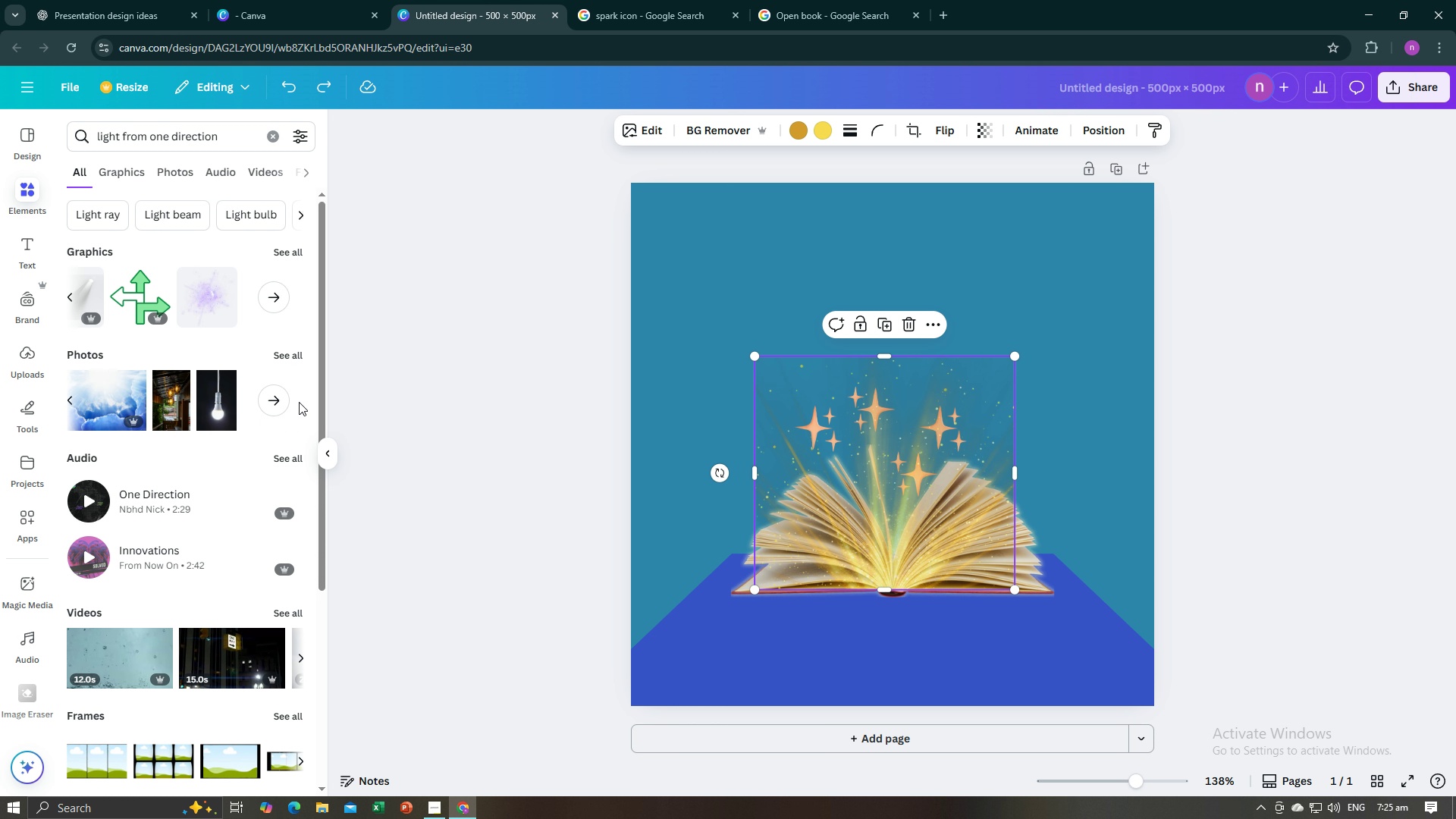 
left_click([299, 401])
 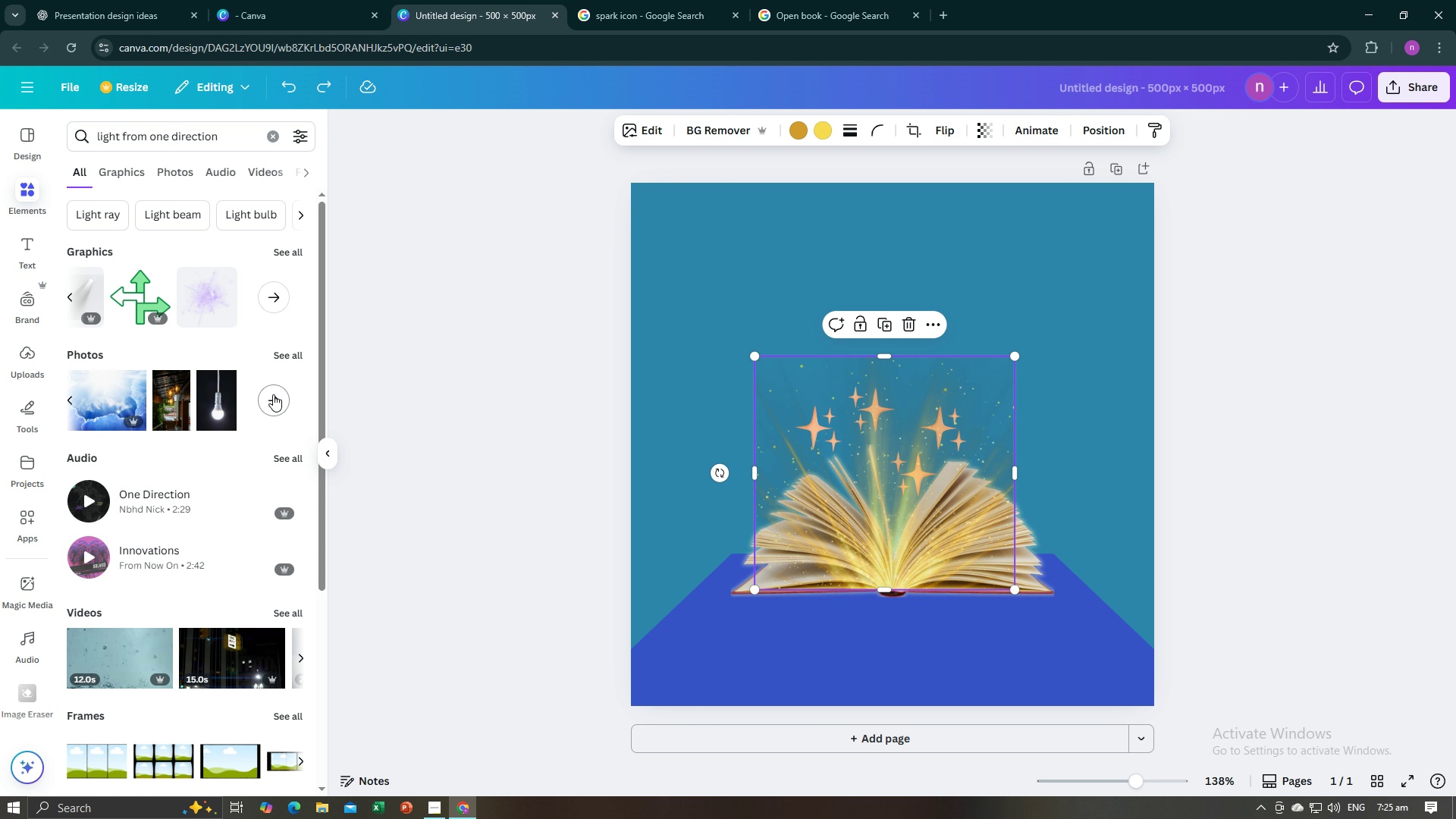 
left_click([273, 394])
 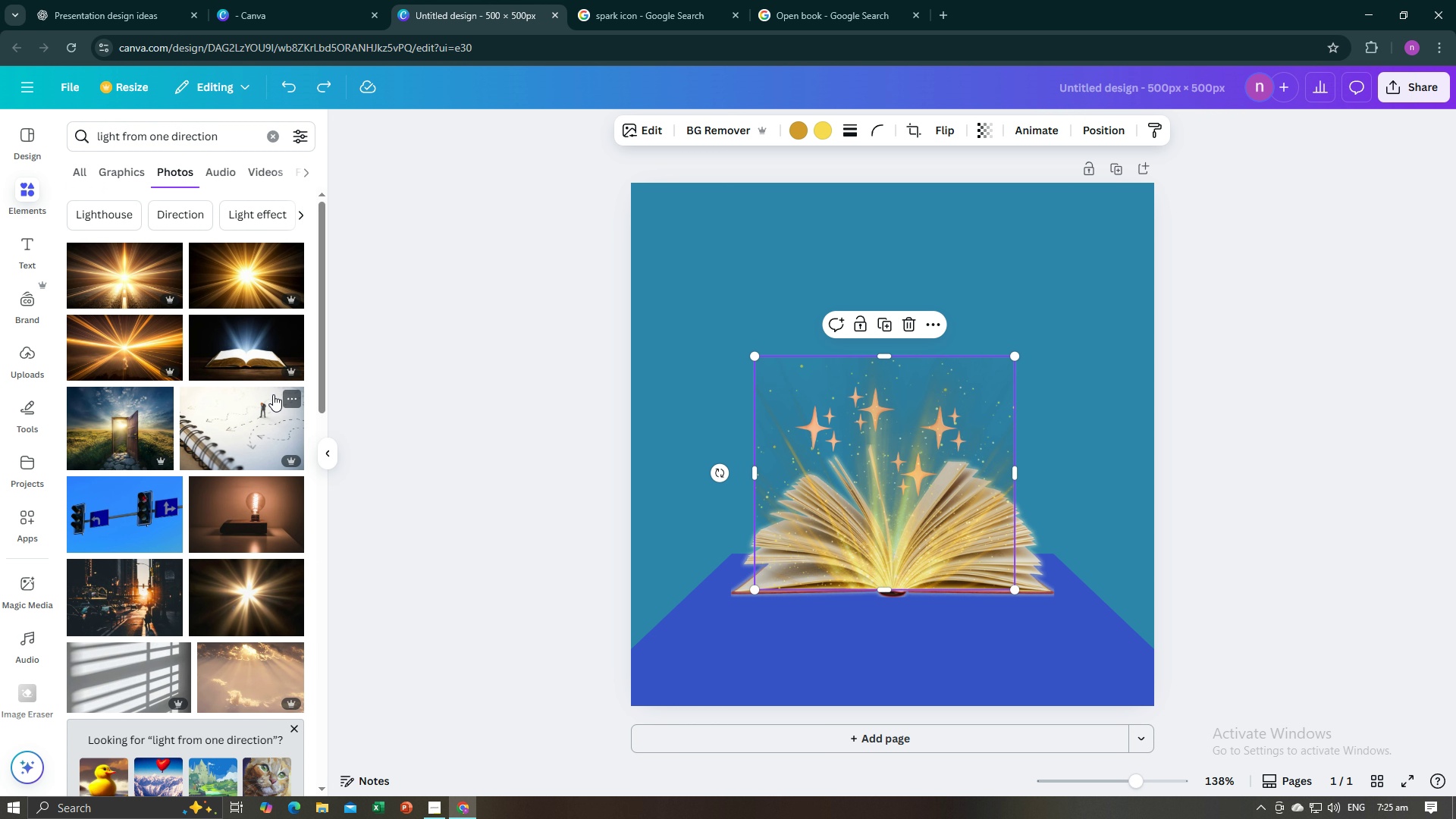 
scroll: coordinate [273, 394], scroll_direction: down, amount: 10.0
 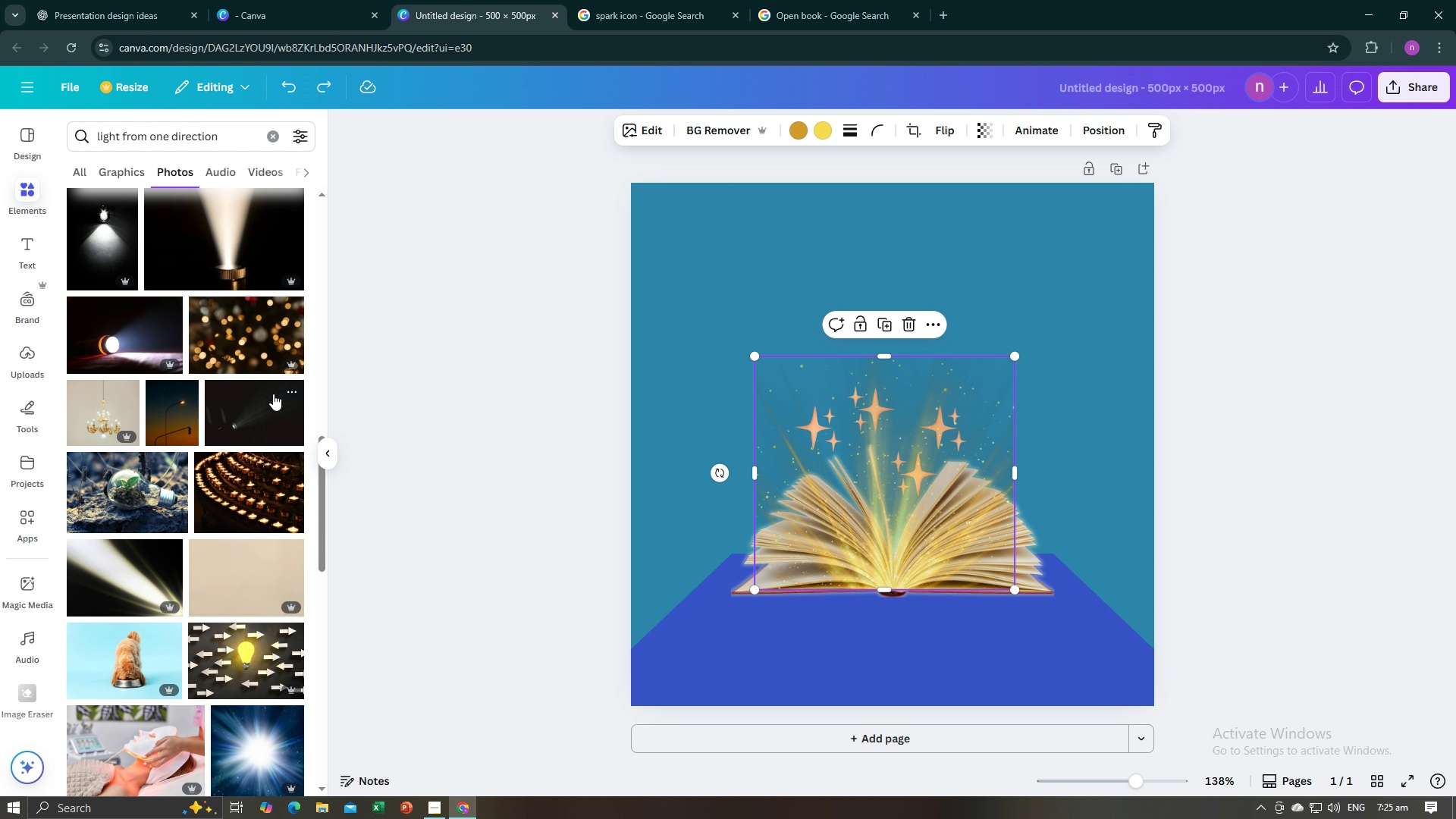 
wait(6.47)
 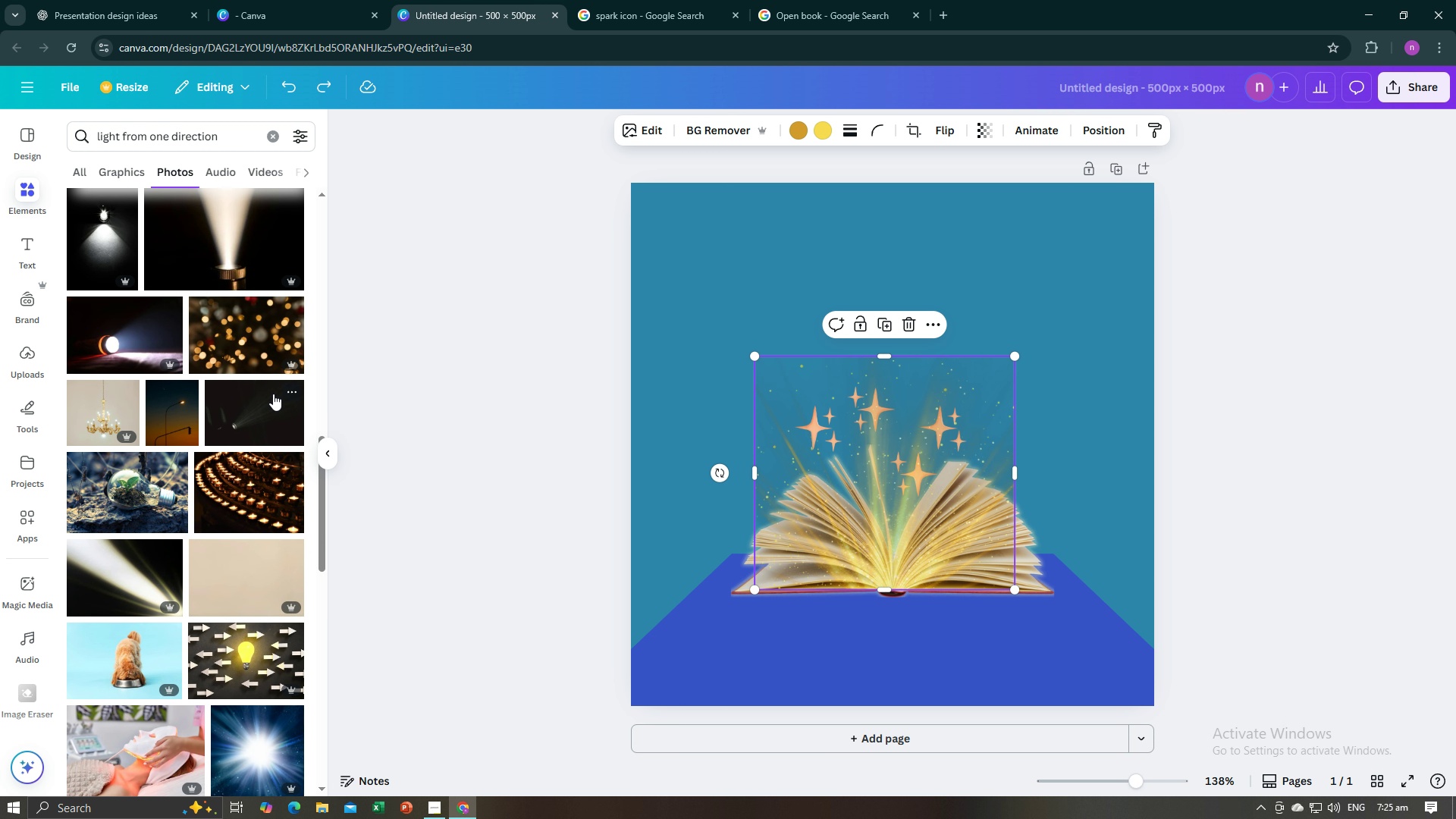 
scroll: coordinate [221, 479], scroll_direction: down, amount: 10.0
 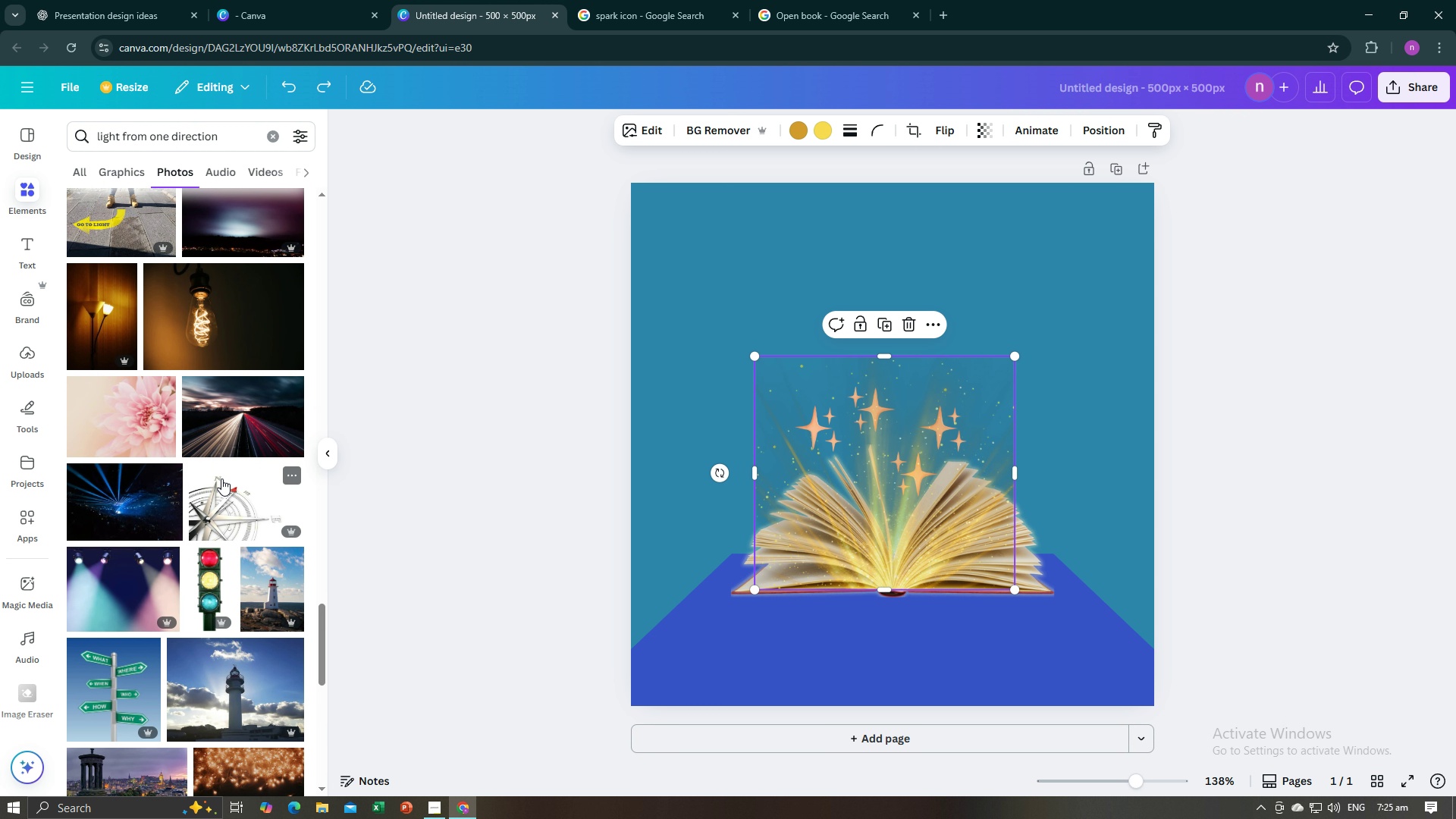 
scroll: coordinate [223, 478], scroll_direction: down, amount: 12.0
 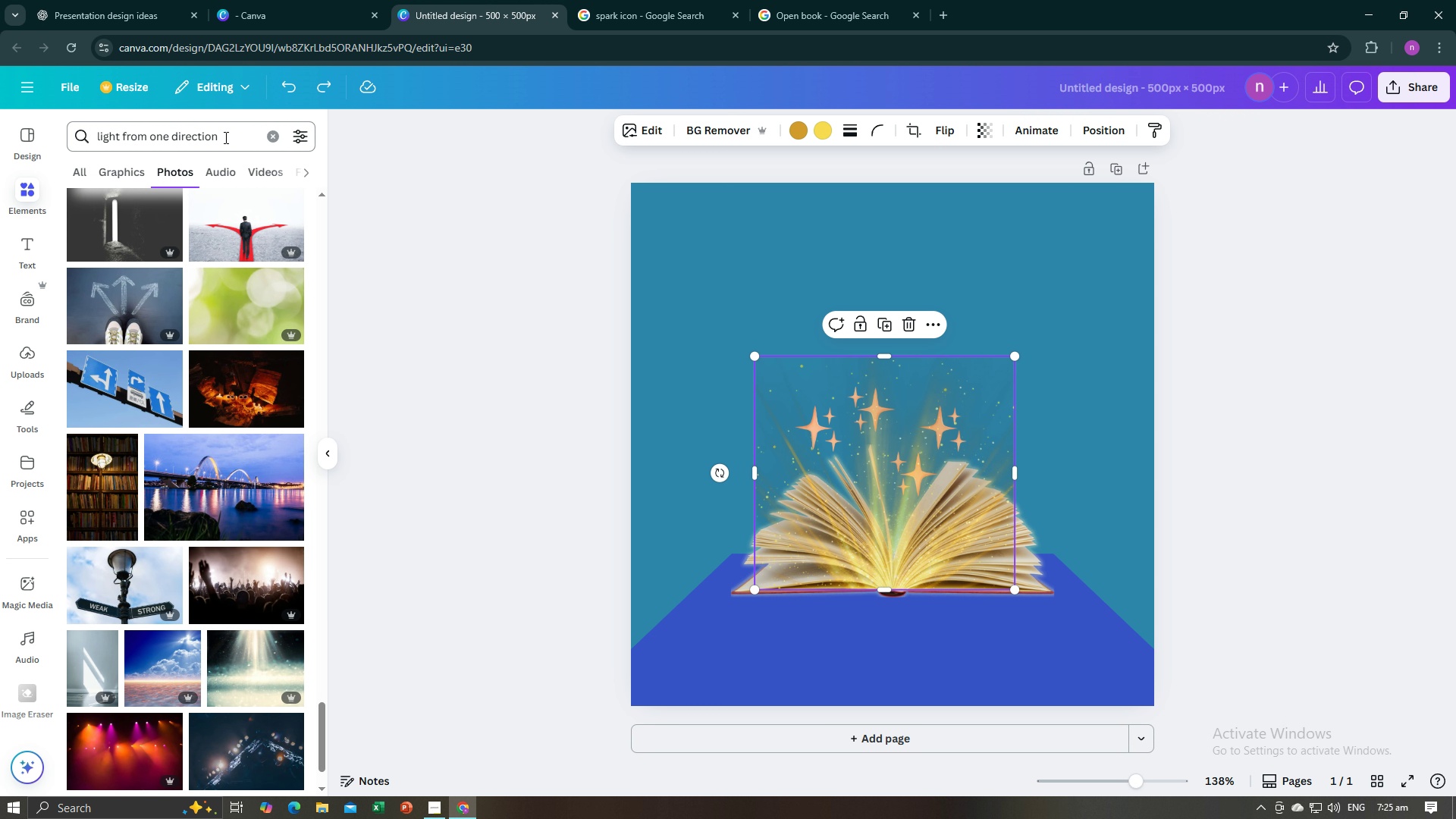 
left_click_drag(start_coordinate=[231, 129], to_coordinate=[37, 129])
 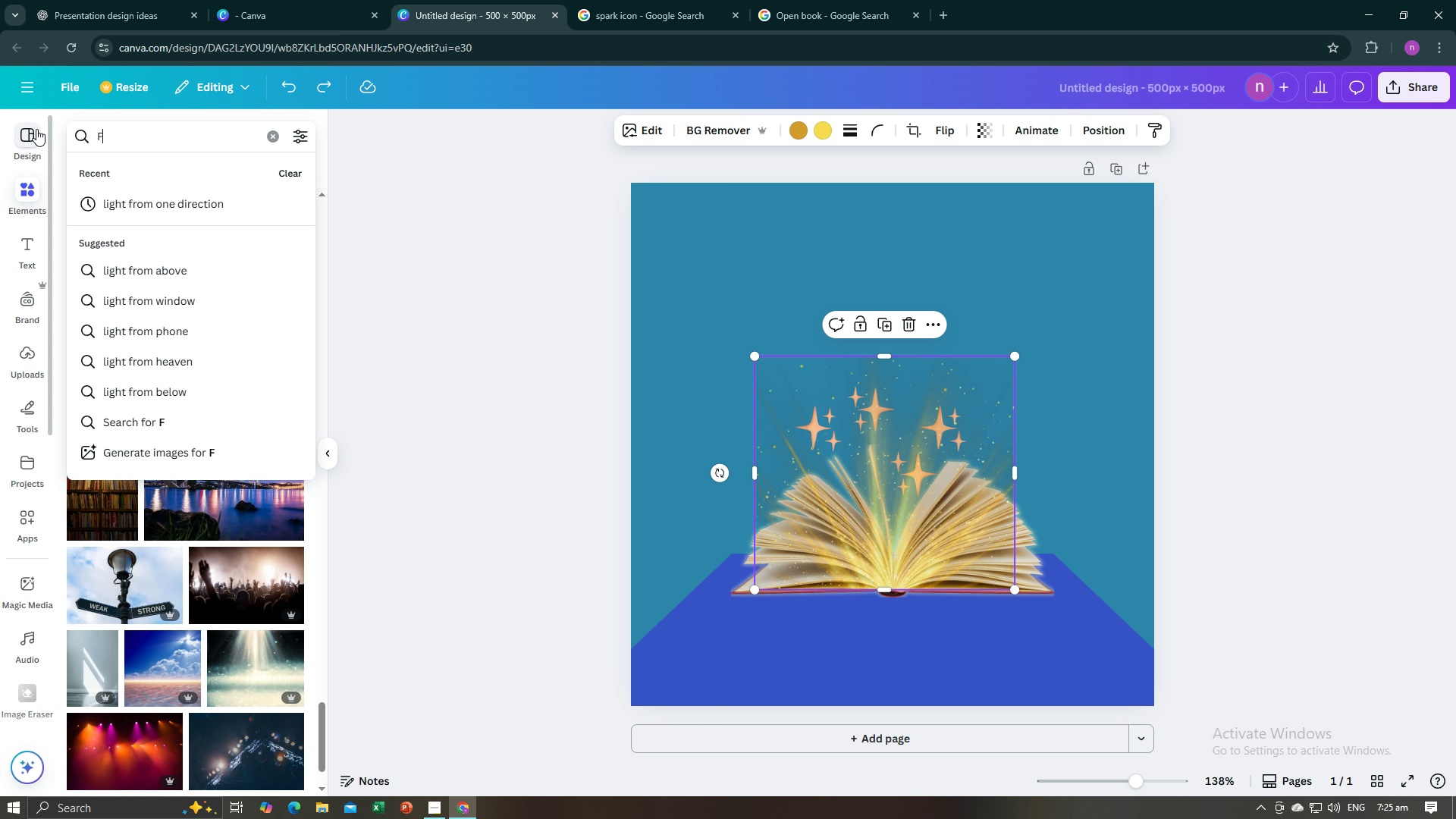 
type(Flashlight ray of light)
 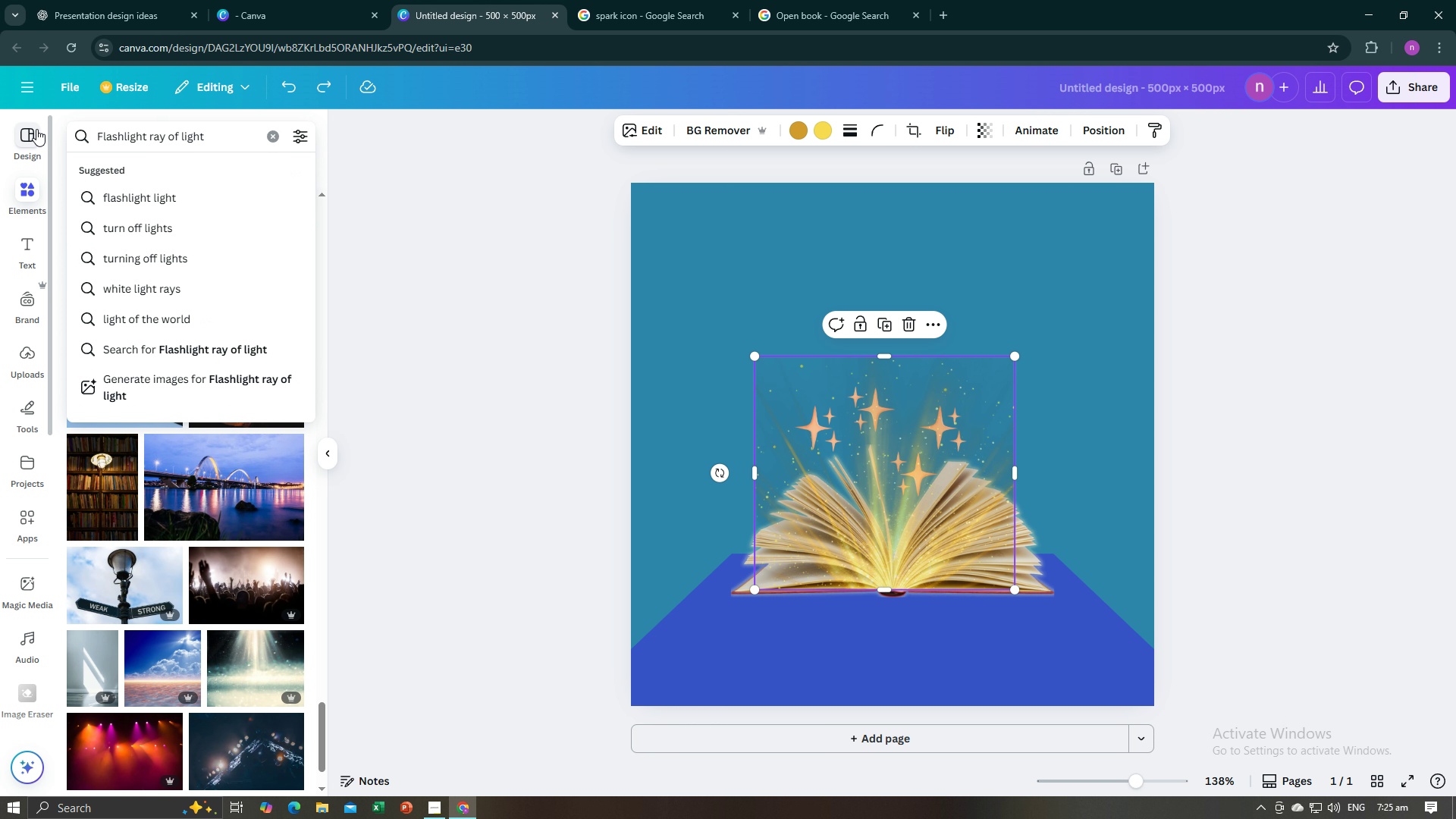 
key(Enter)
 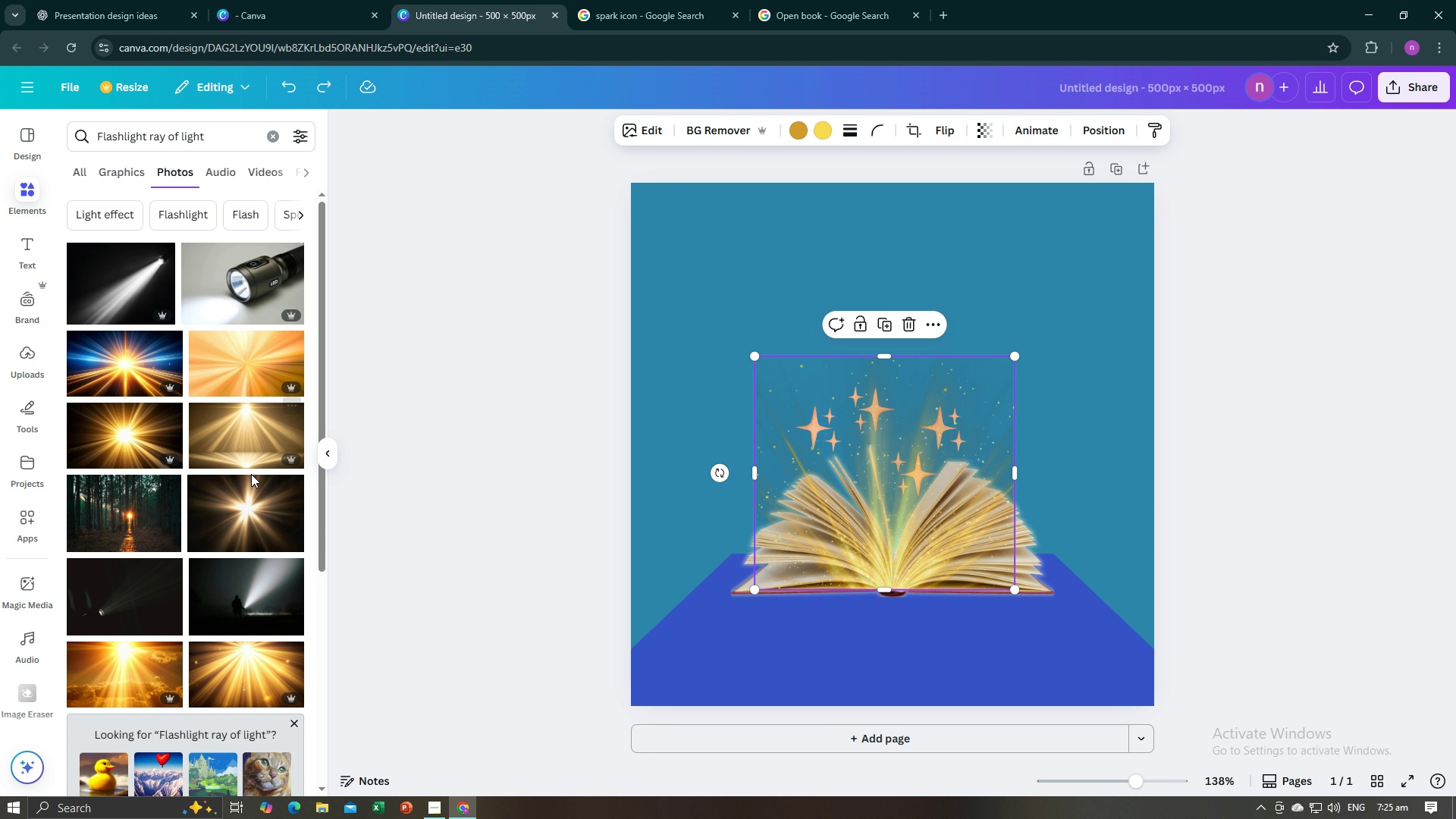 
wait(9.2)
 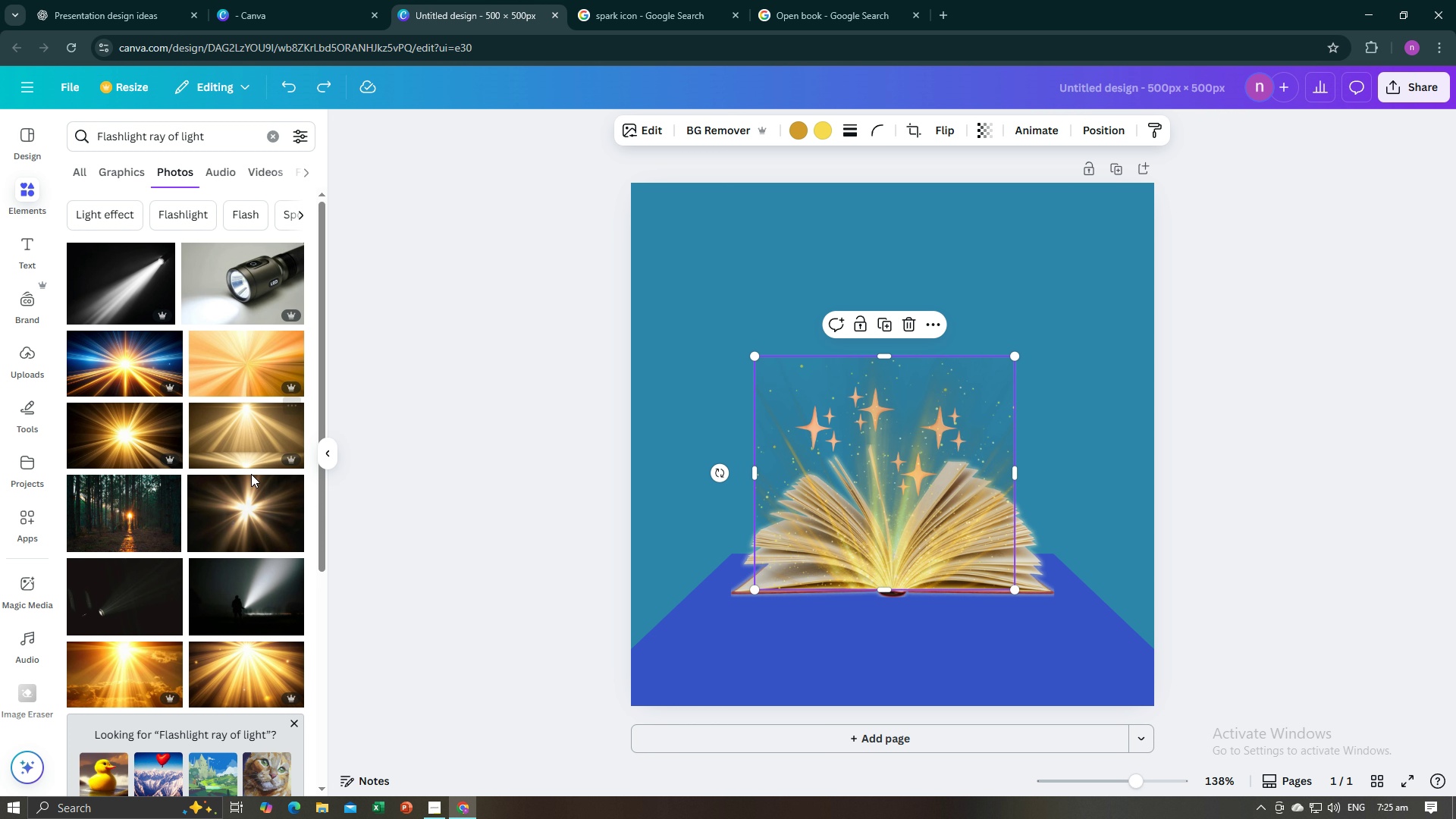 
left_click_drag(start_coordinate=[262, 663], to_coordinate=[257, 667])
 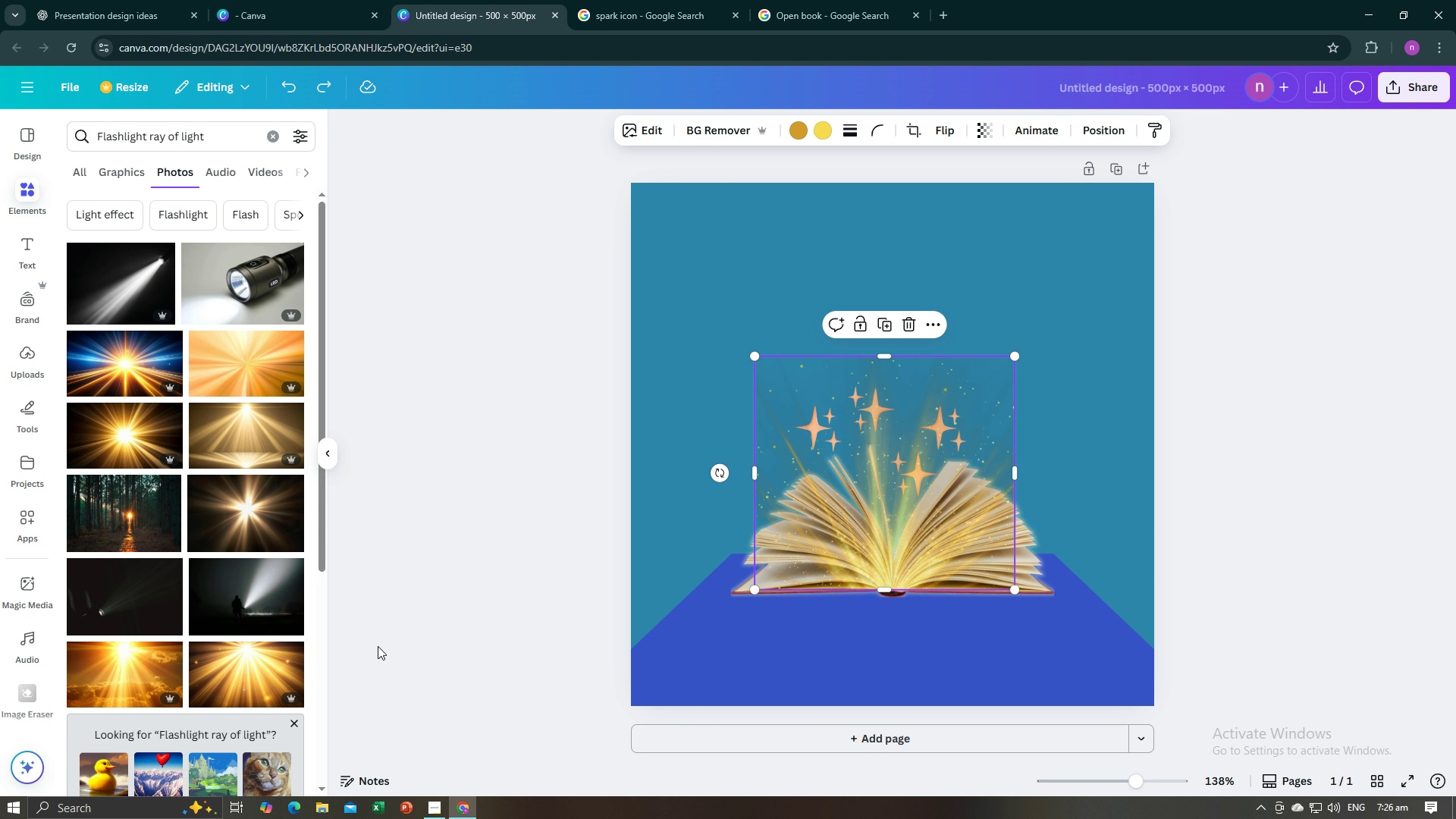 
left_click_drag(start_coordinate=[870, 498], to_coordinate=[1112, 482])
 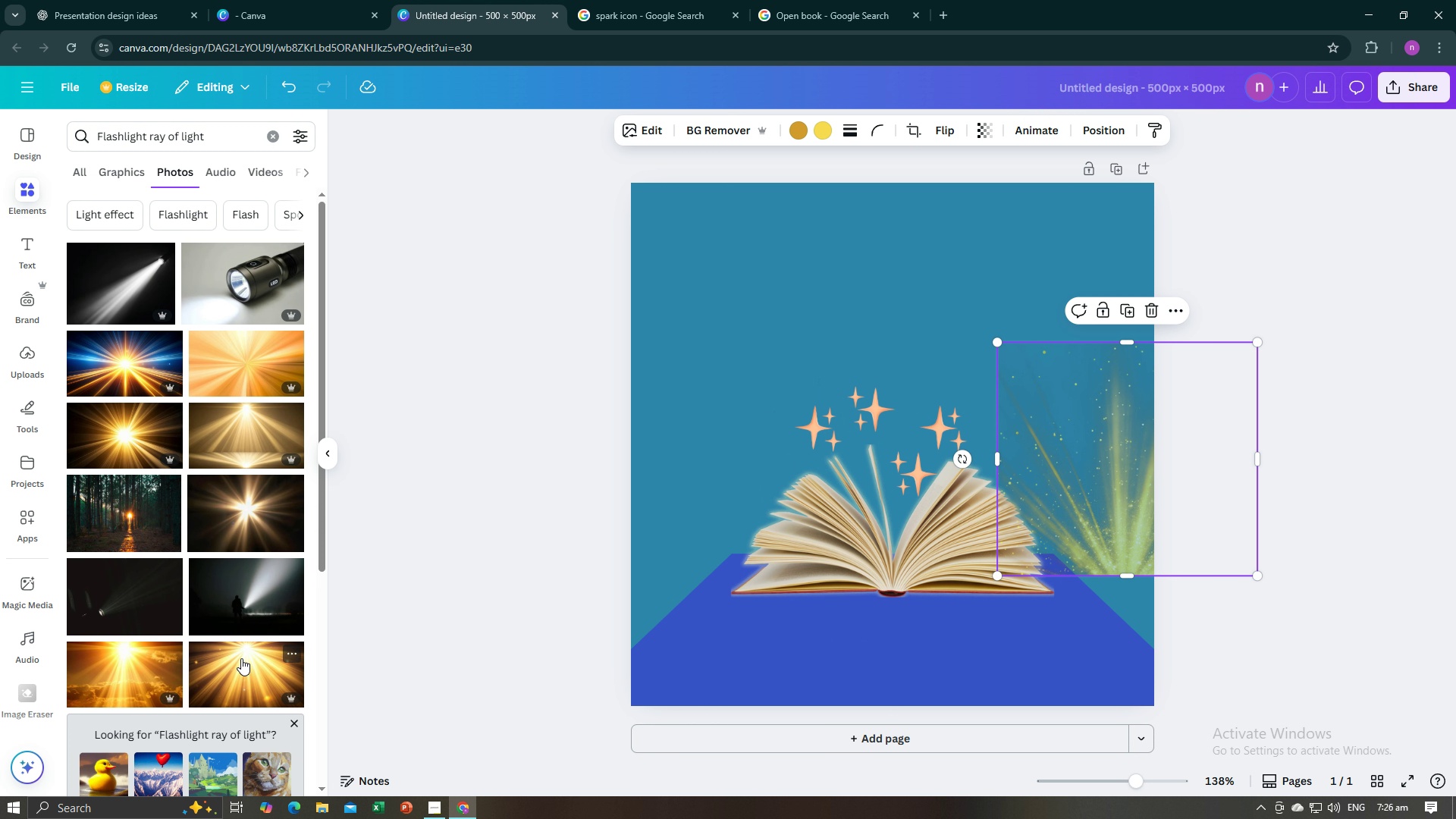 
left_click([243, 660])
 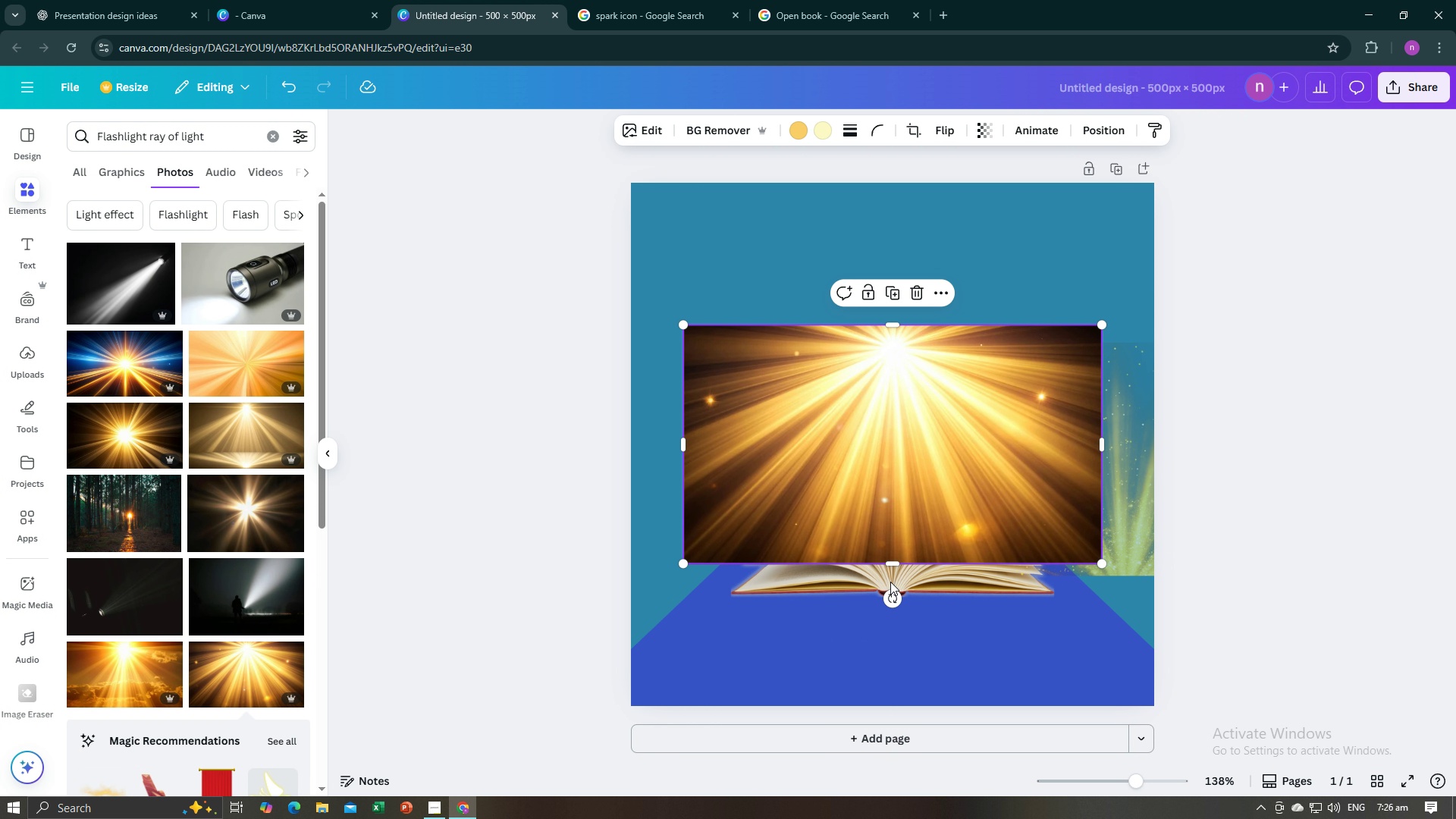 
left_click_drag(start_coordinate=[891, 603], to_coordinate=[895, 372])
 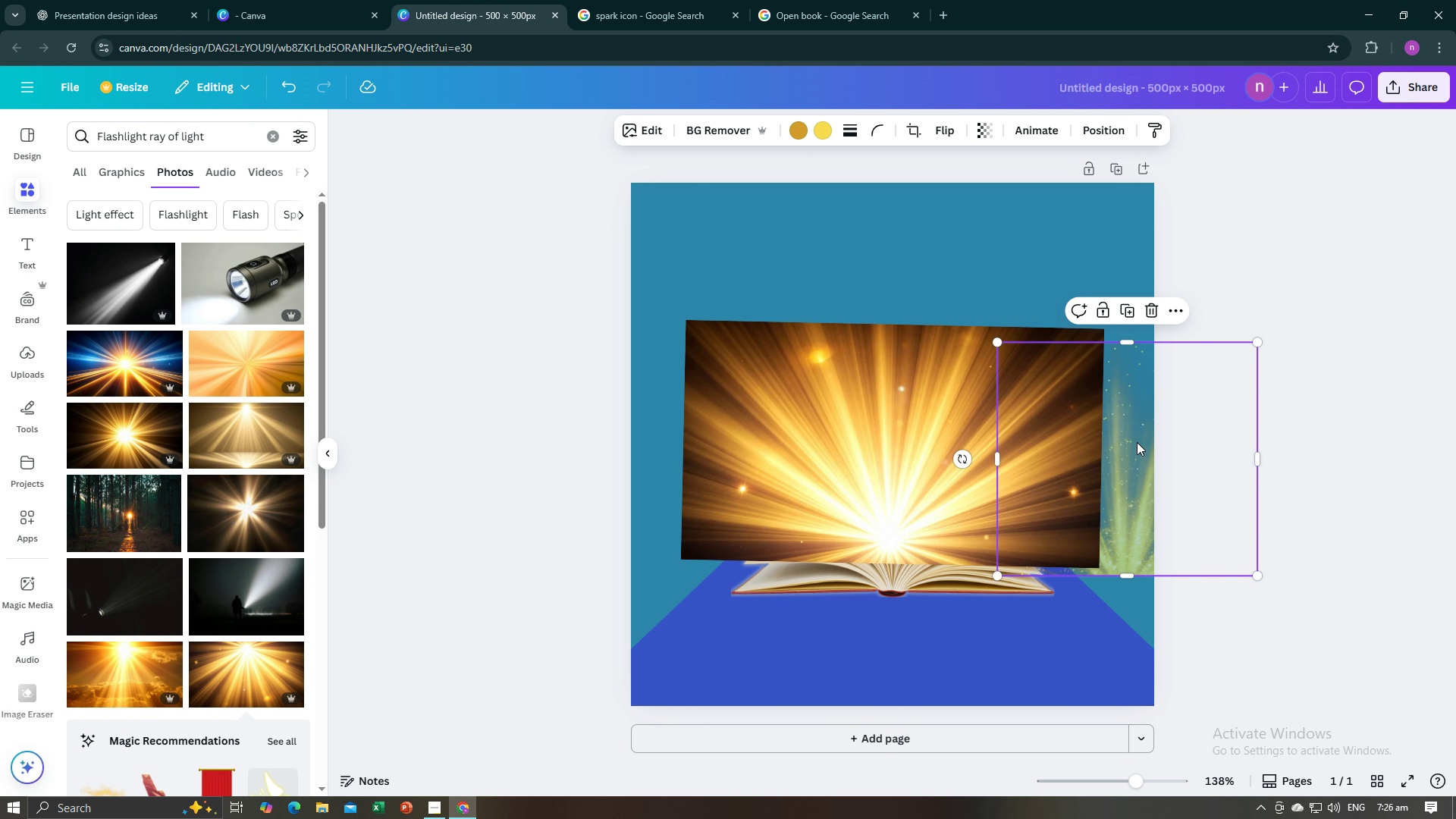 
left_click([1137, 442])
 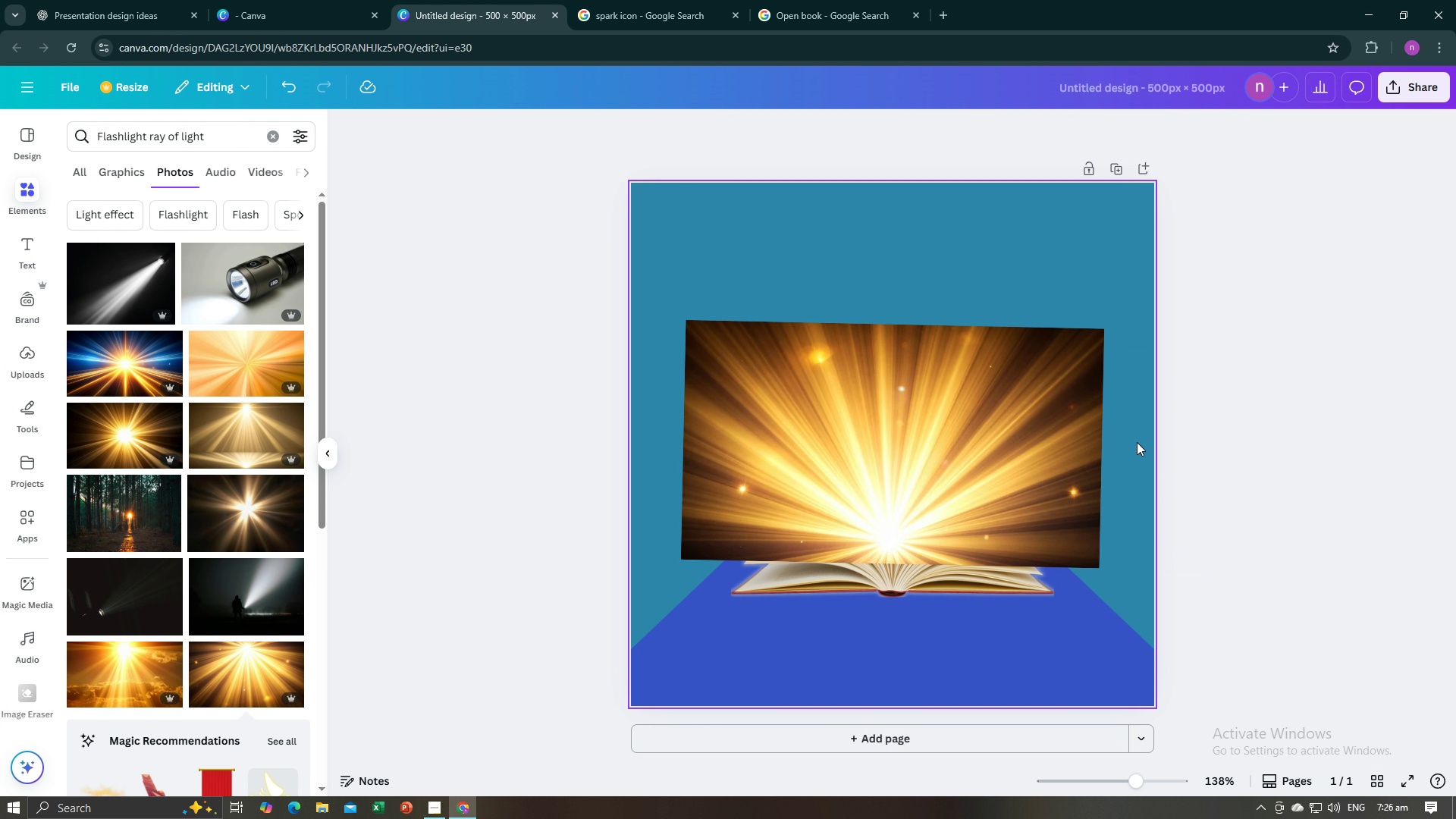 
key(Backspace)
 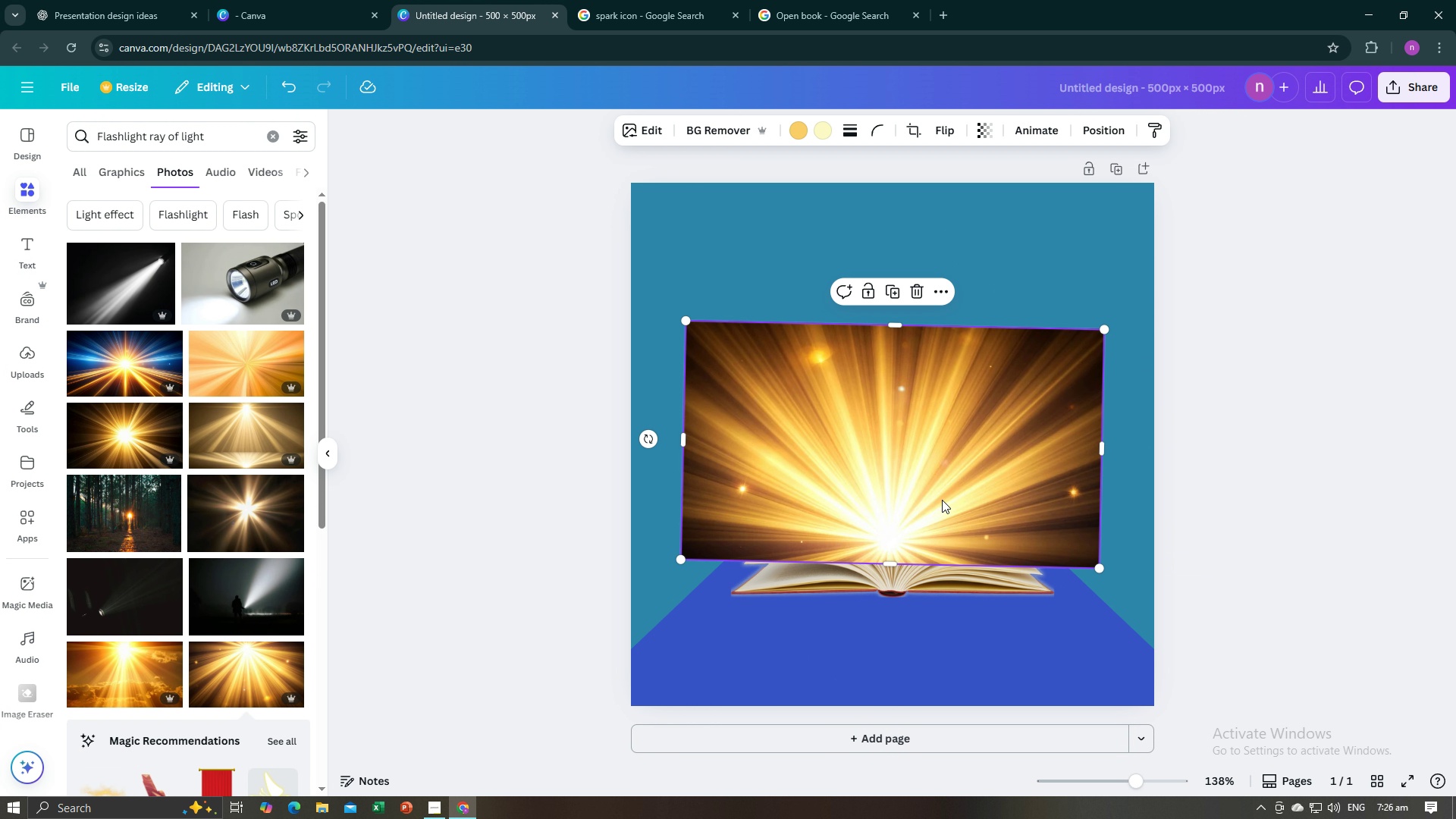 
left_click([942, 500])
 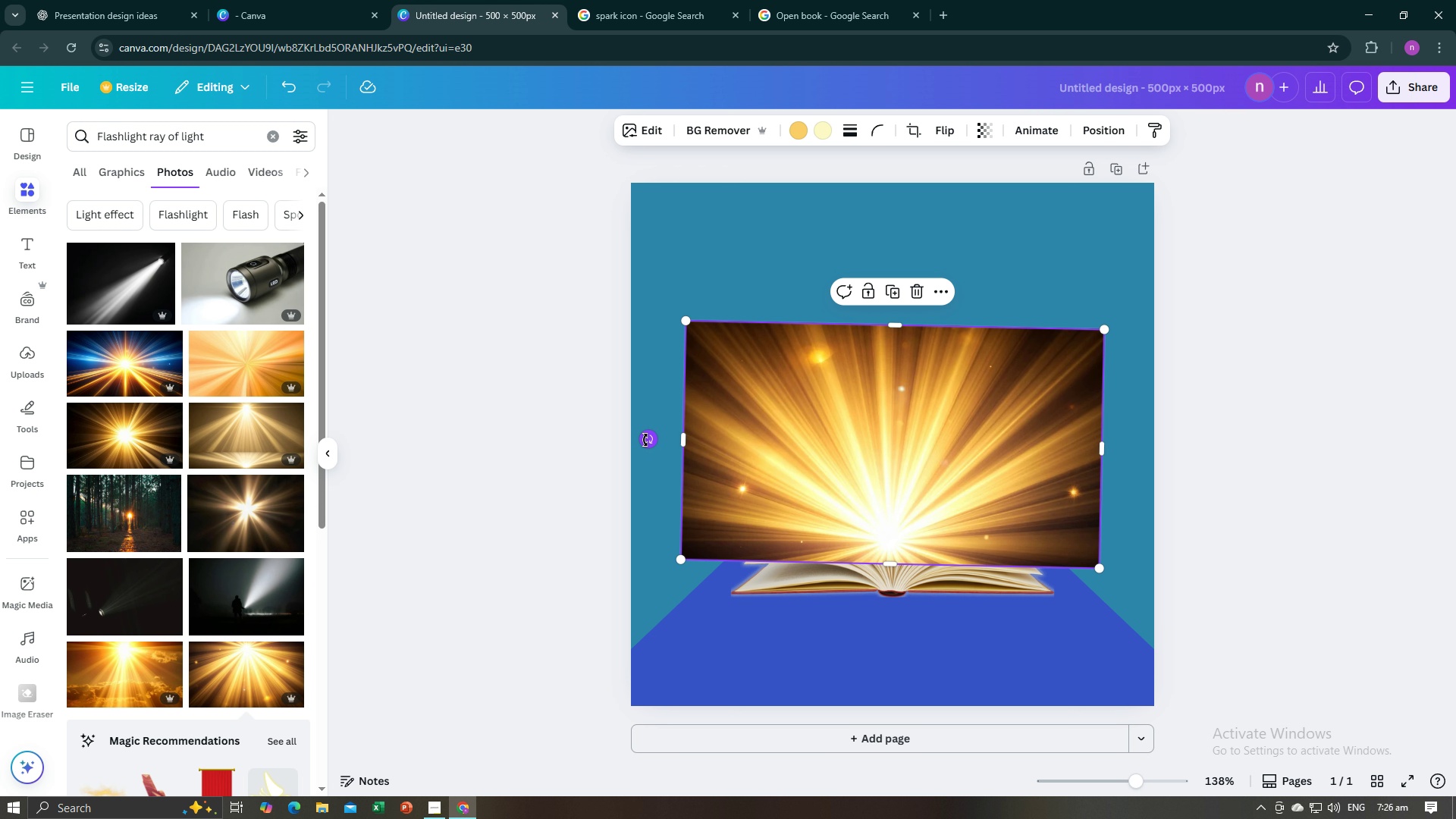 
left_click_drag(start_coordinate=[645, 439], to_coordinate=[645, 444])
 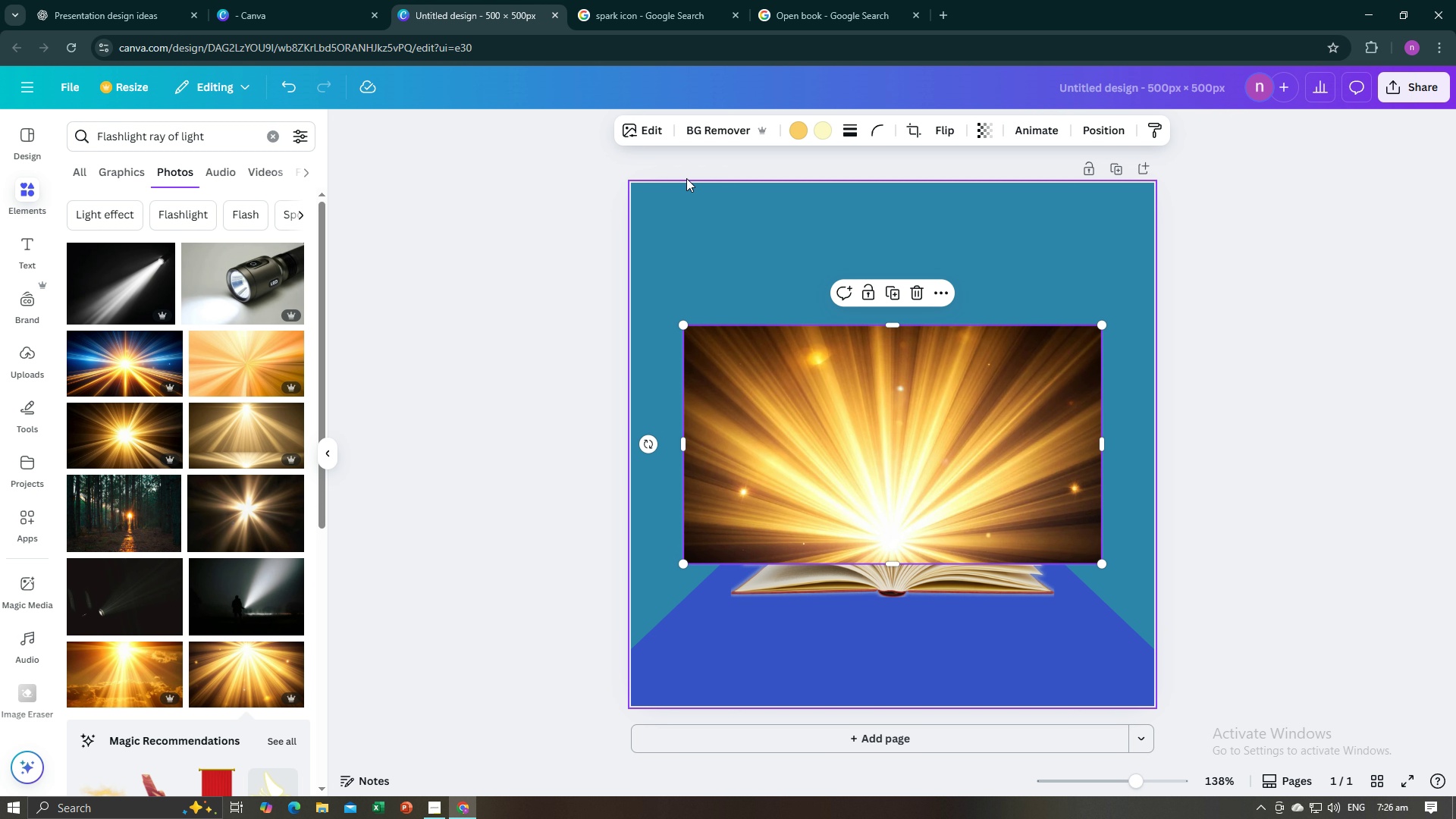 
left_click([703, 133])
 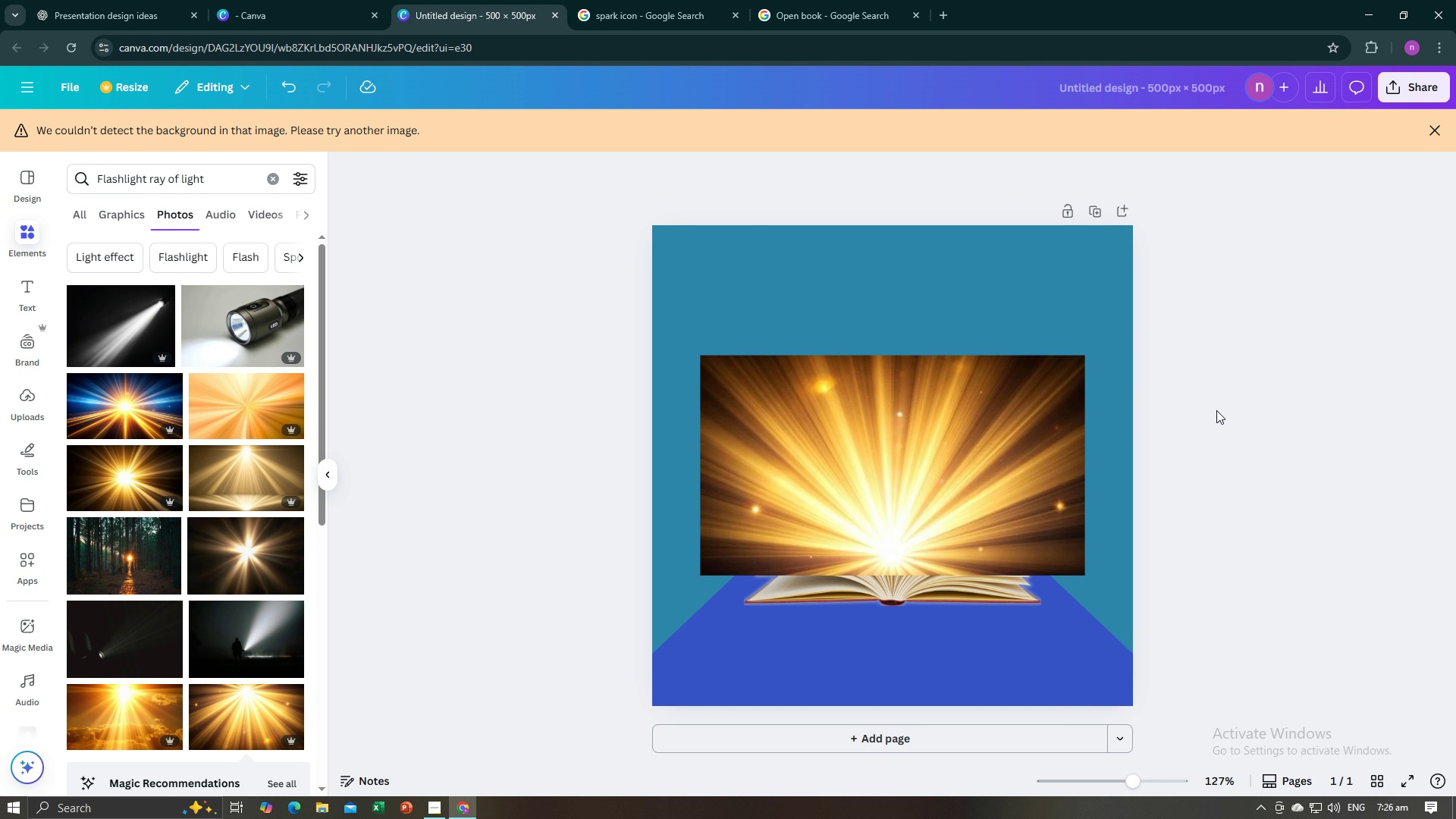 
left_click([1216, 410])
 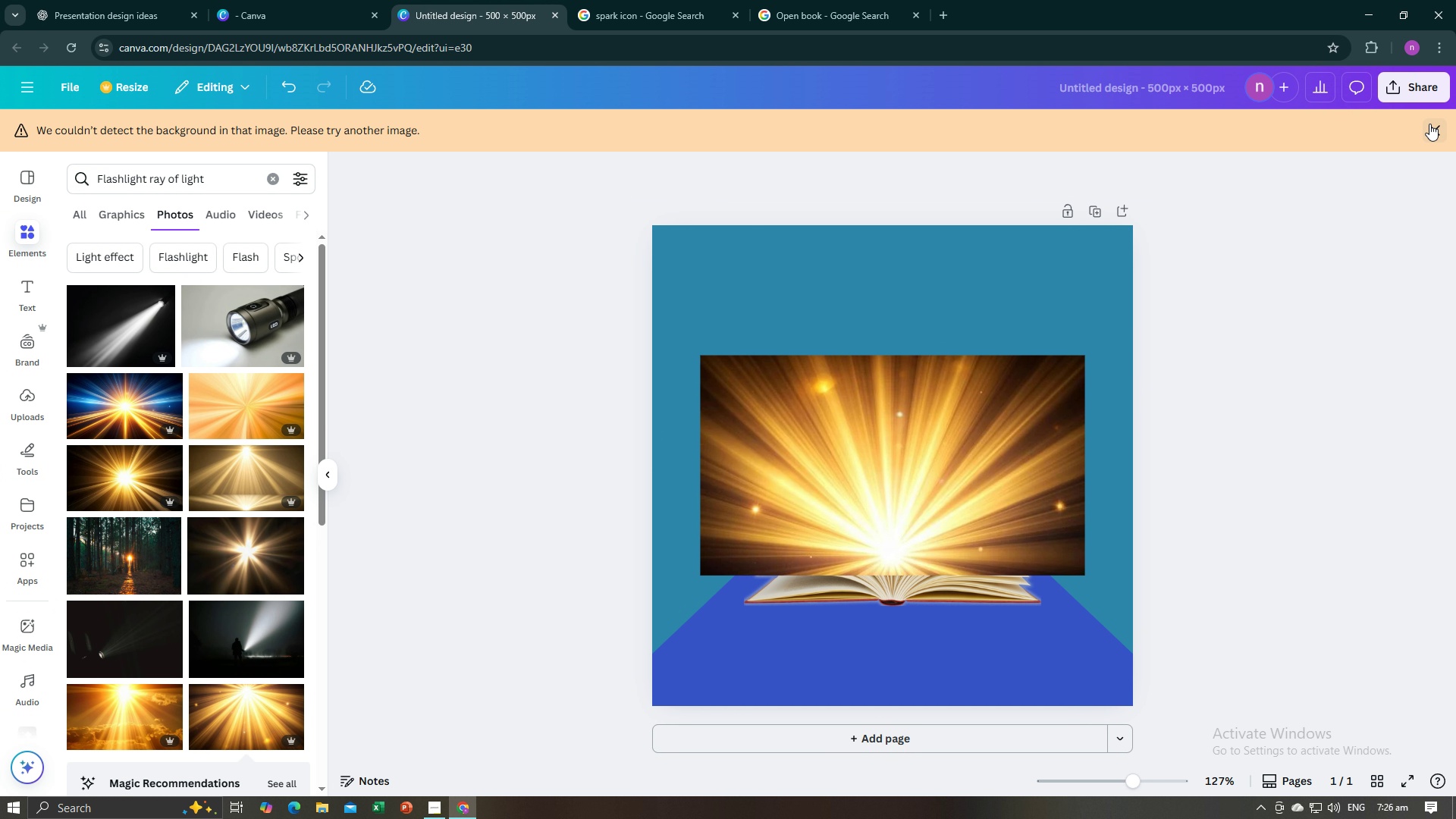 
left_click([1429, 127])
 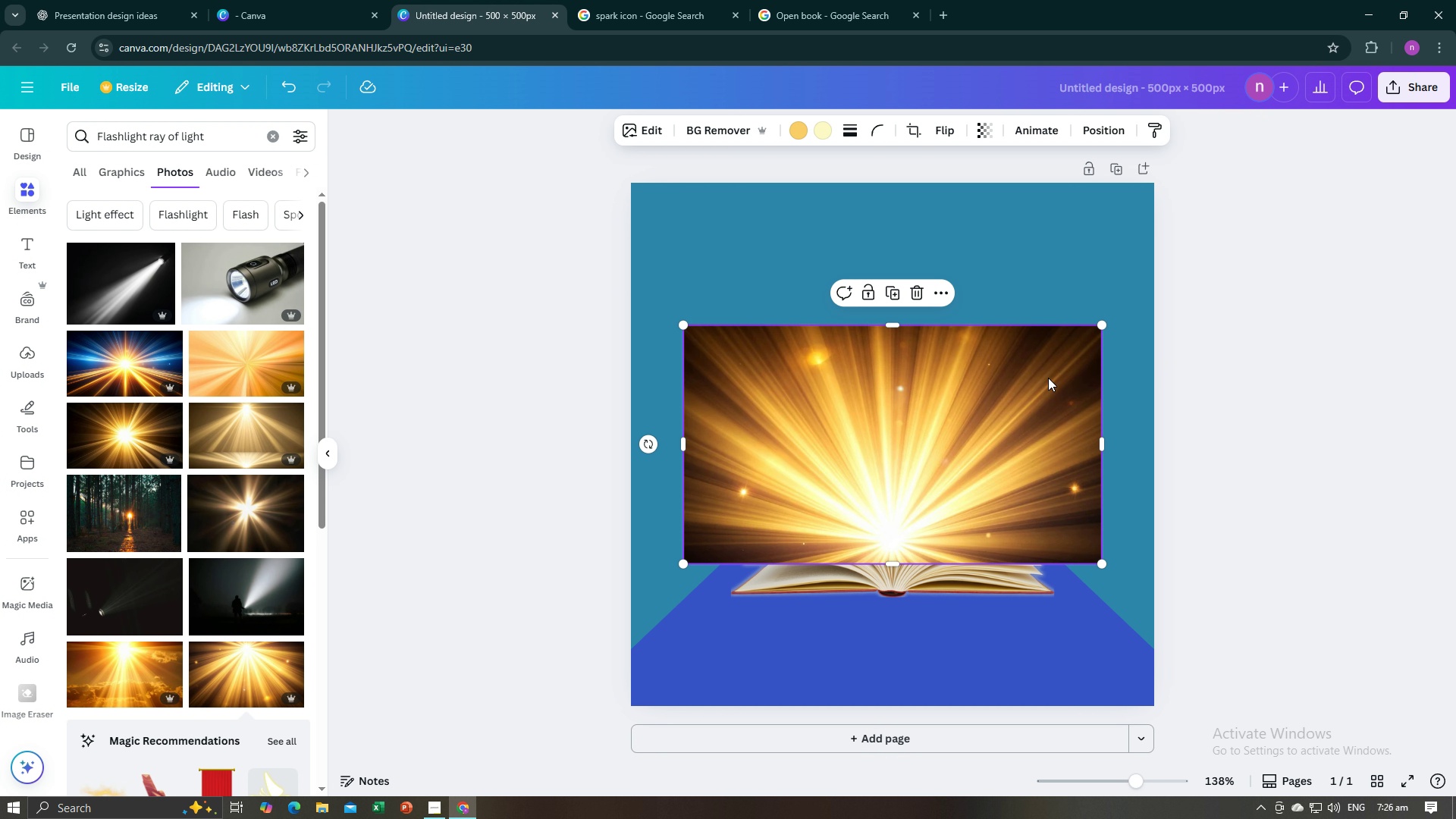 
double_click([1048, 378])
 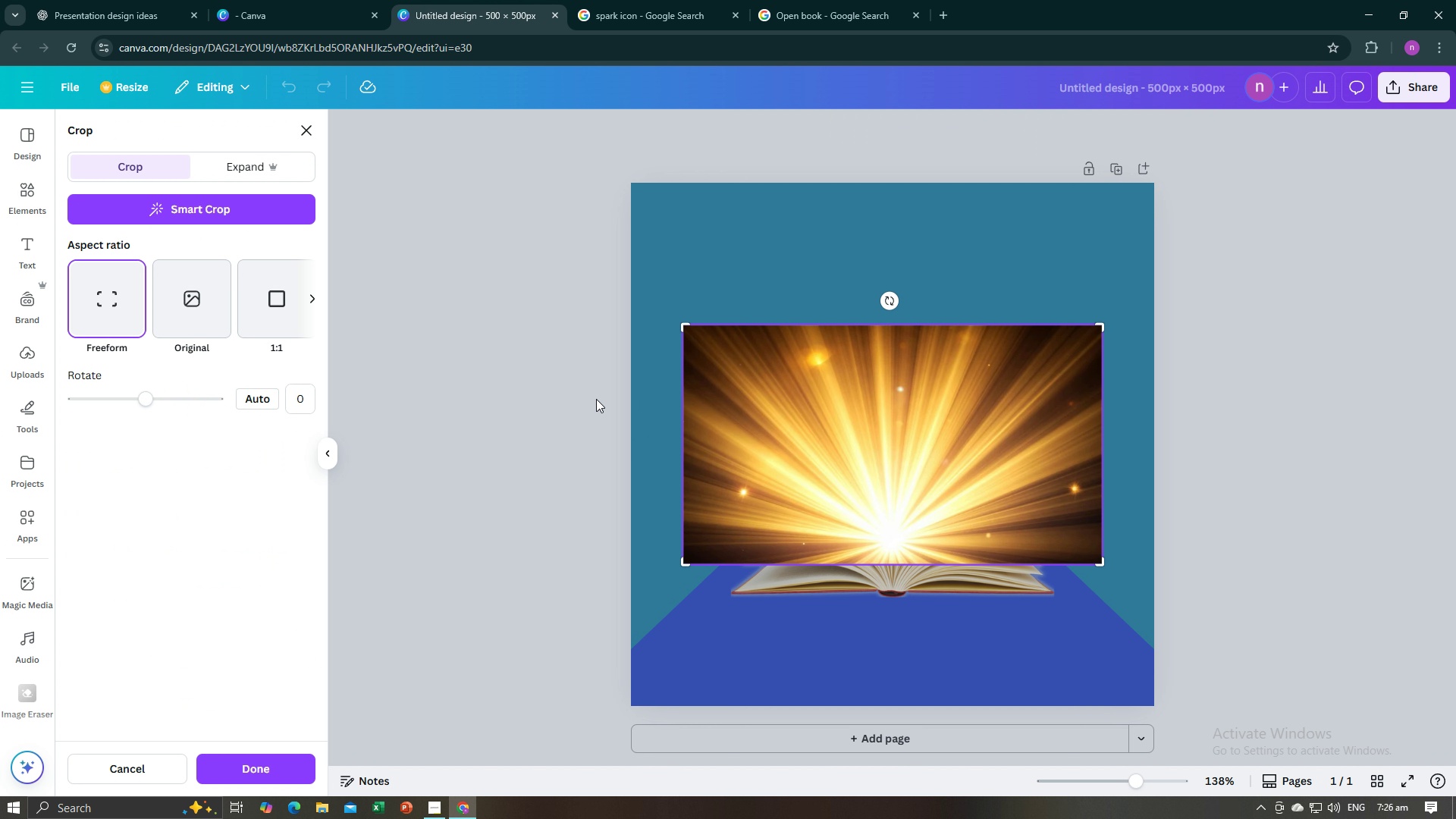 
left_click([589, 404])
 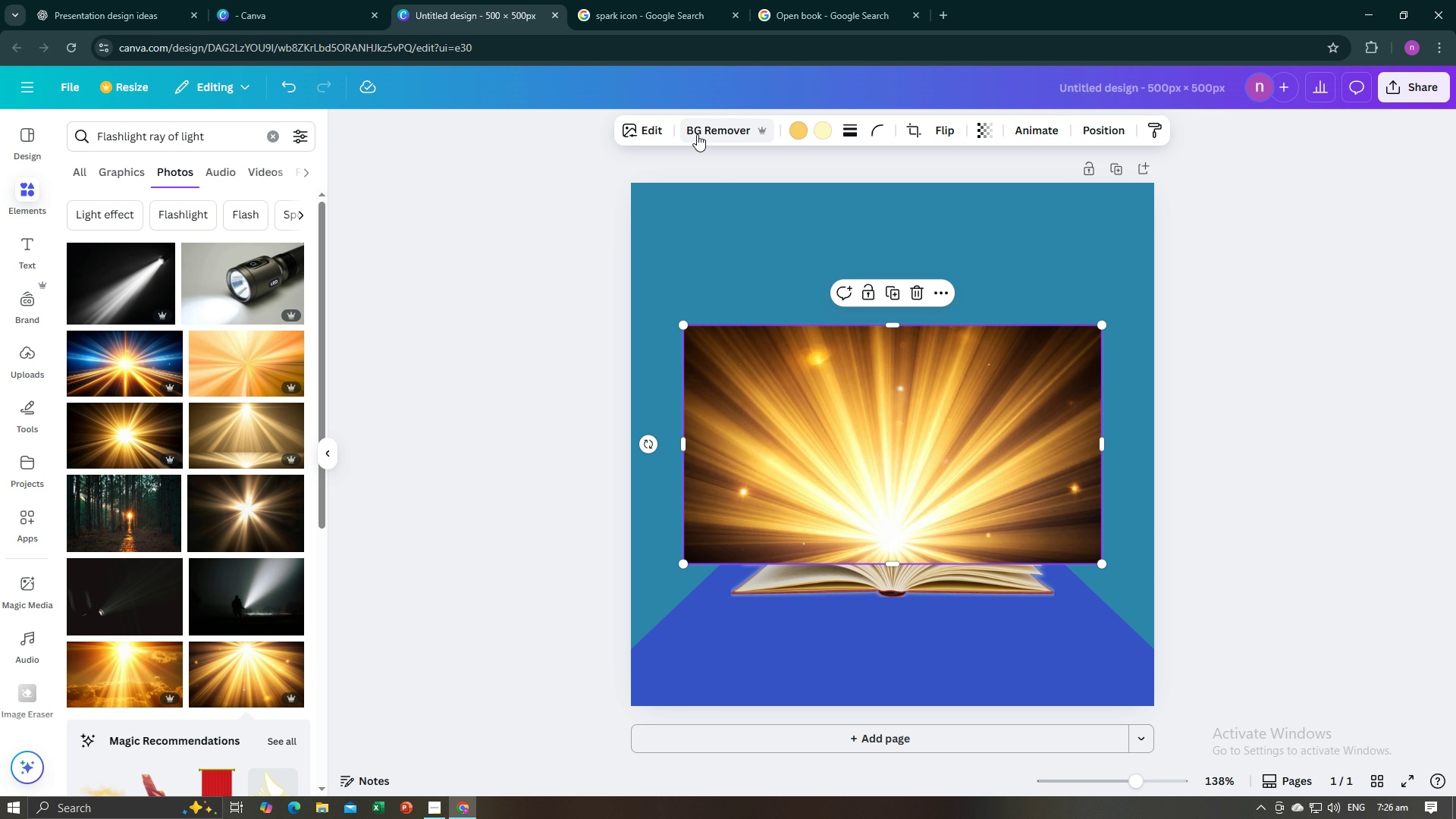 
left_click([697, 134])
 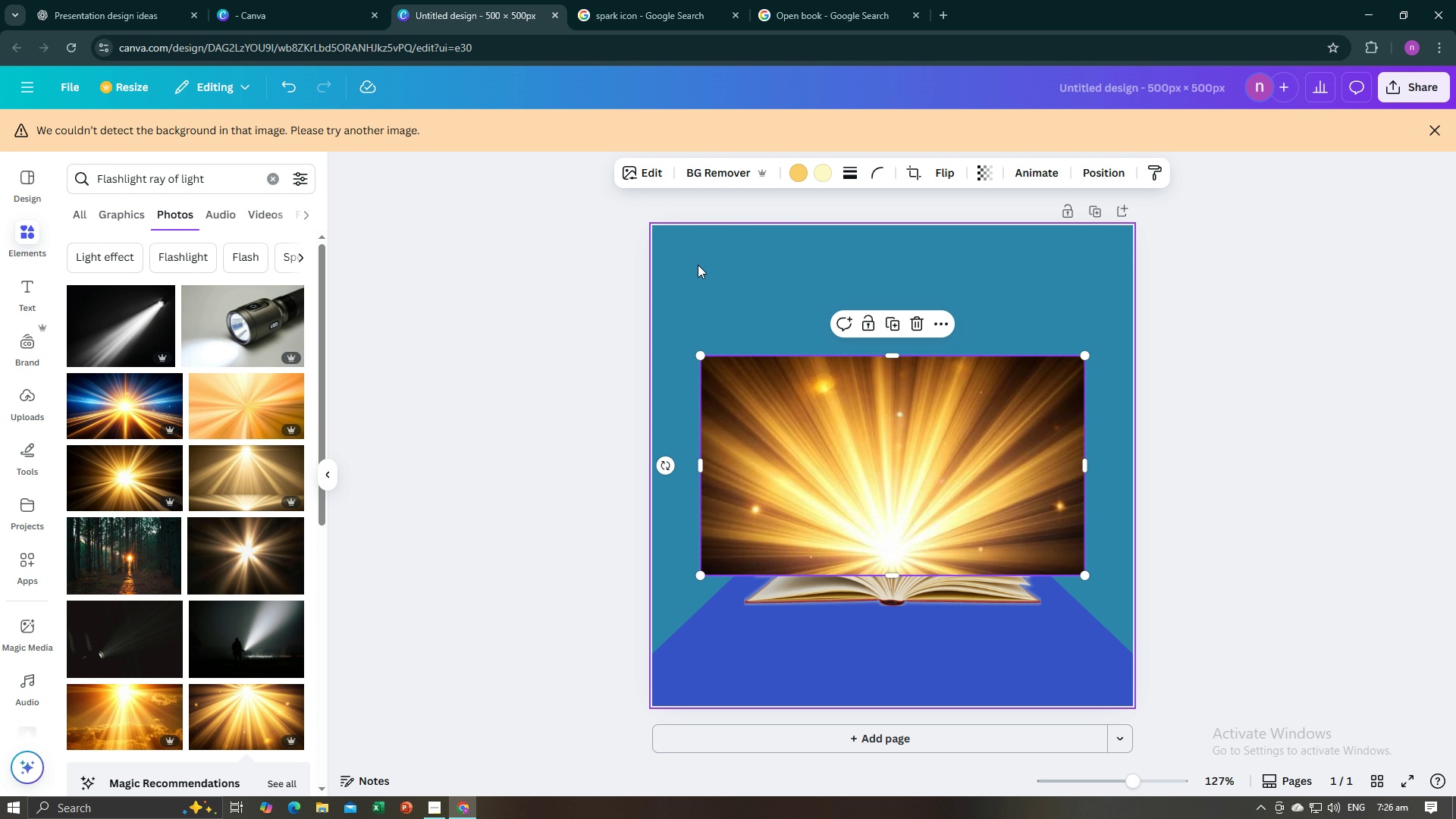 
mouse_move([717, 303])
 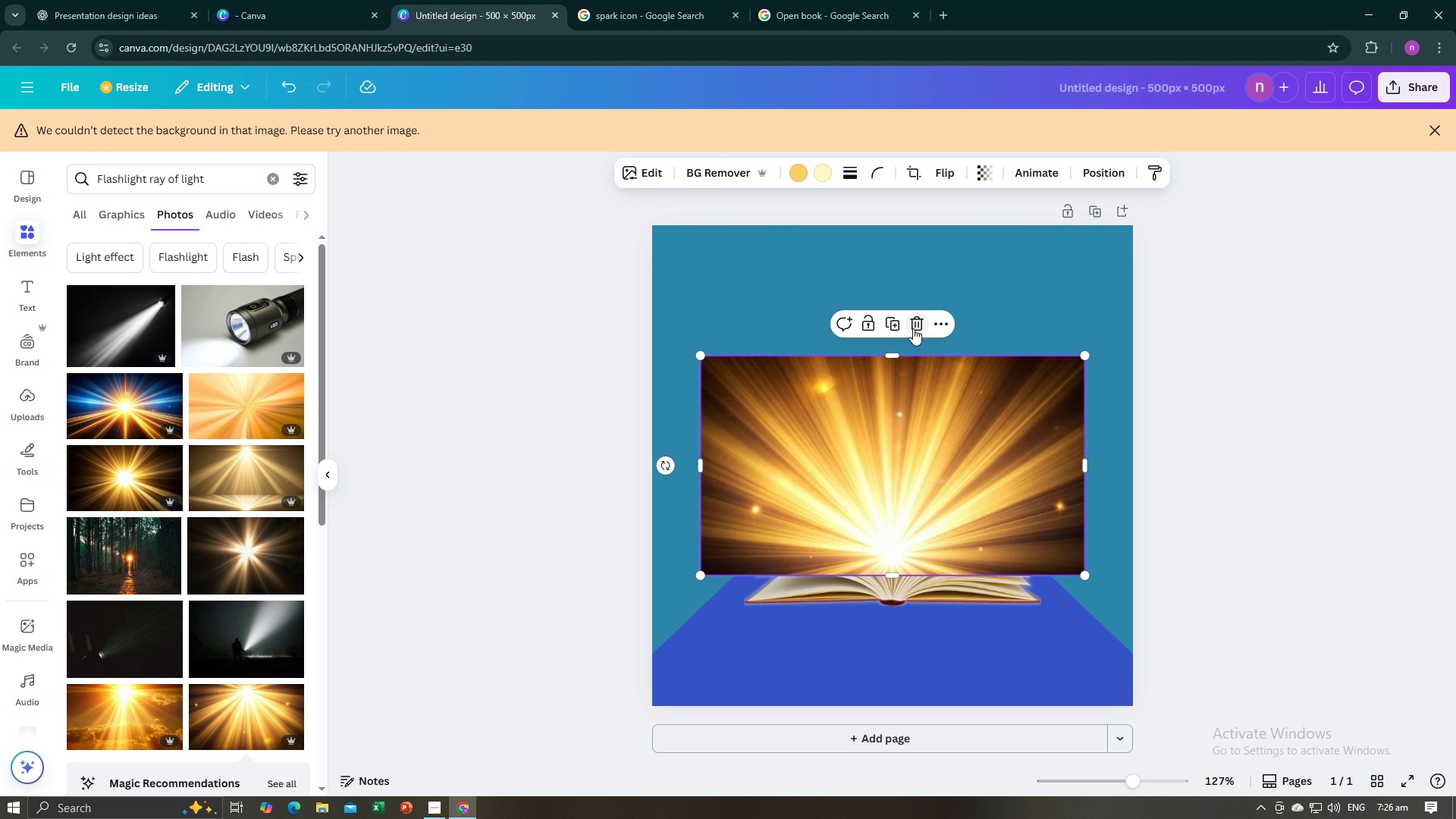 
left_click([912, 324])
 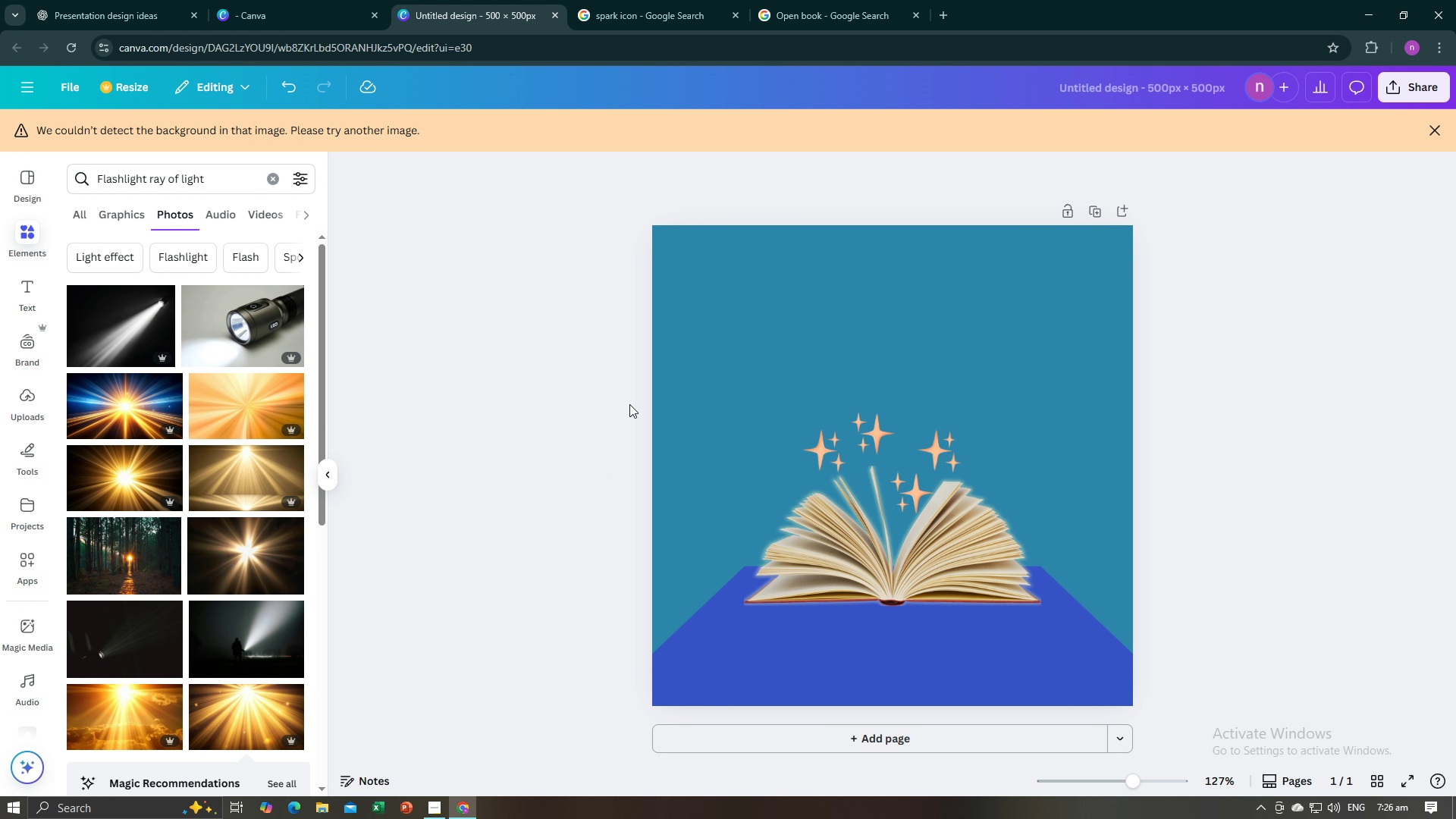 
scroll: coordinate [228, 542], scroll_direction: down, amount: 6.0
 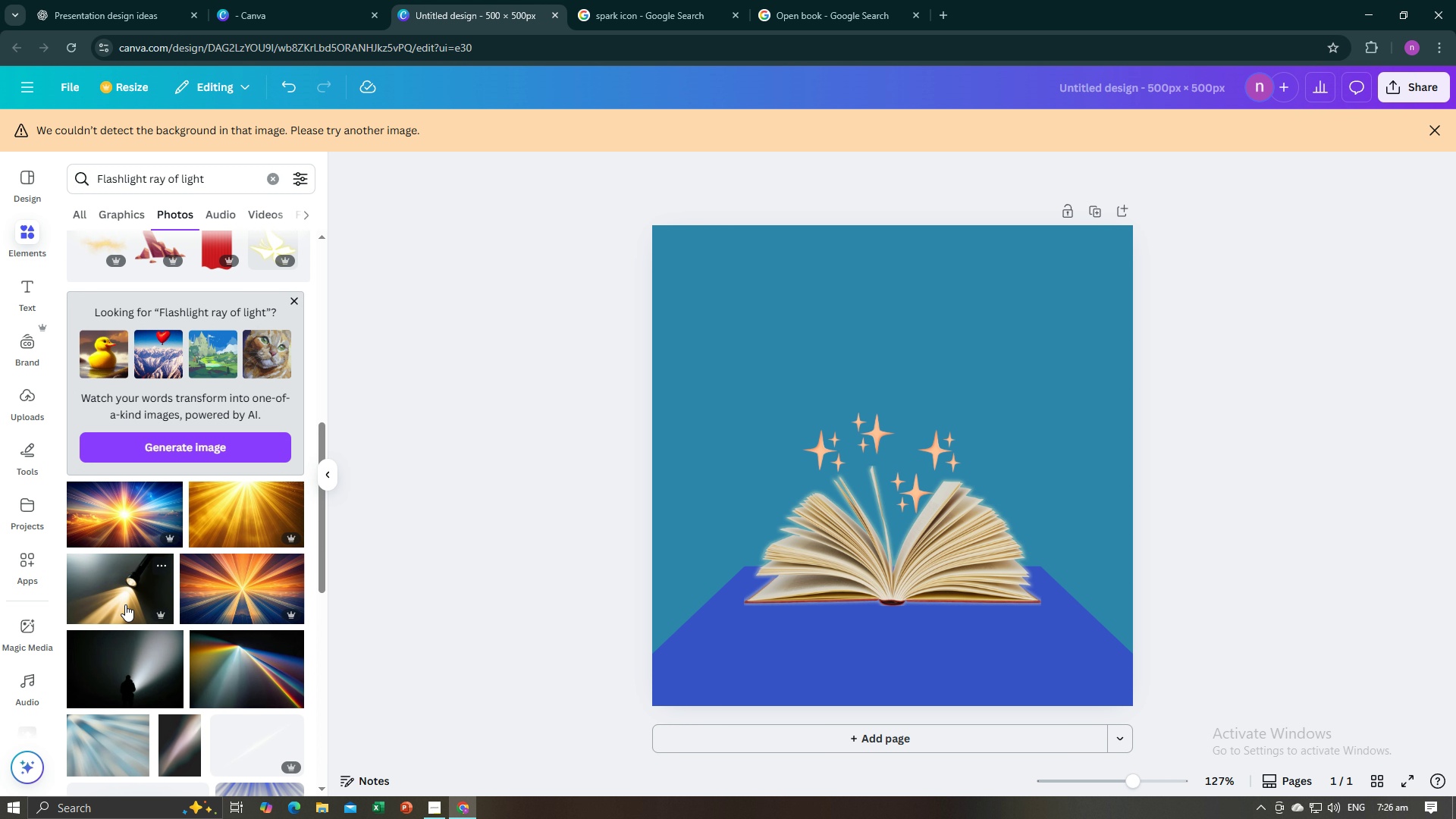 
left_click([125, 604])
 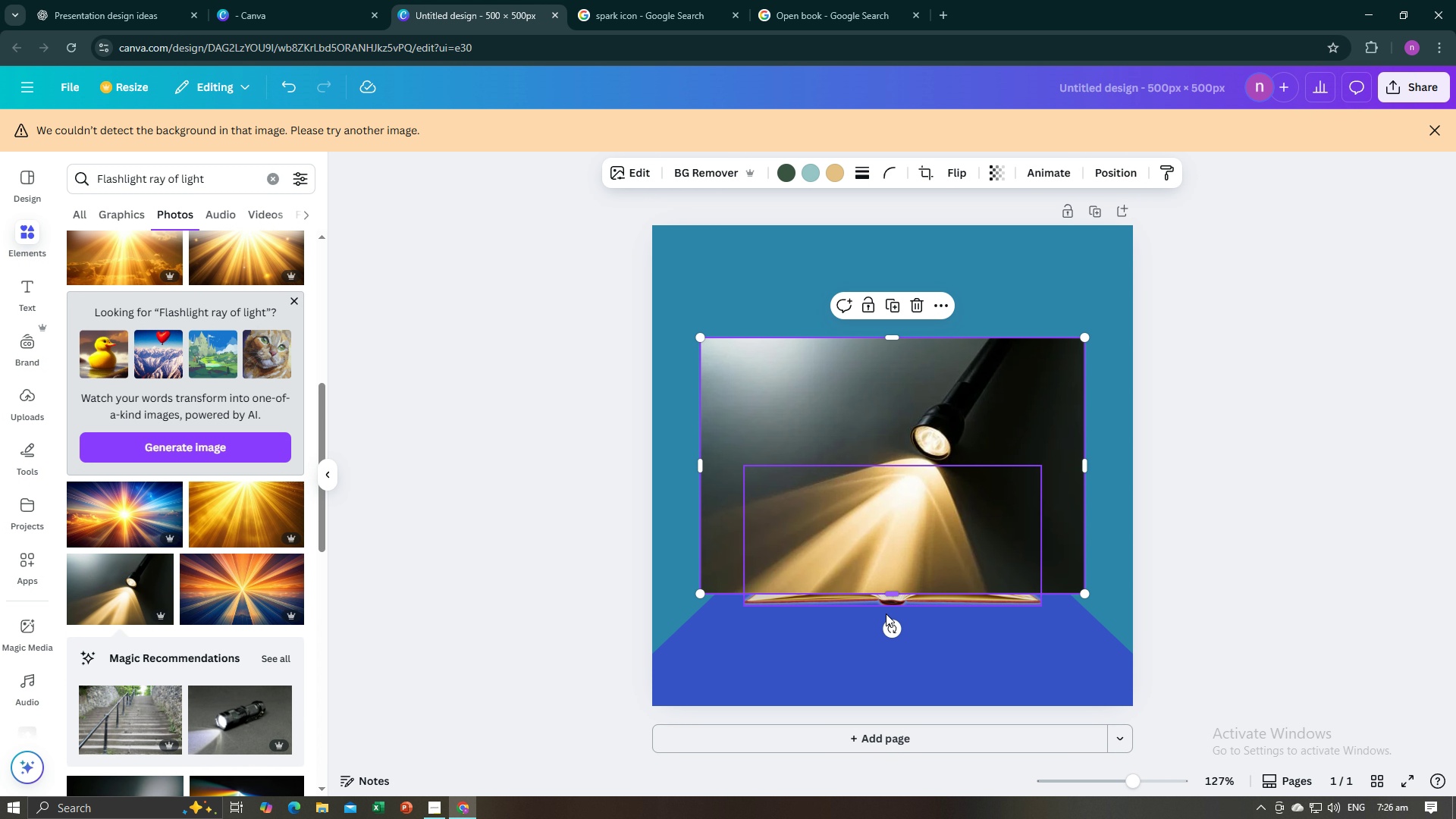 
left_click_drag(start_coordinate=[886, 629], to_coordinate=[896, 371])
 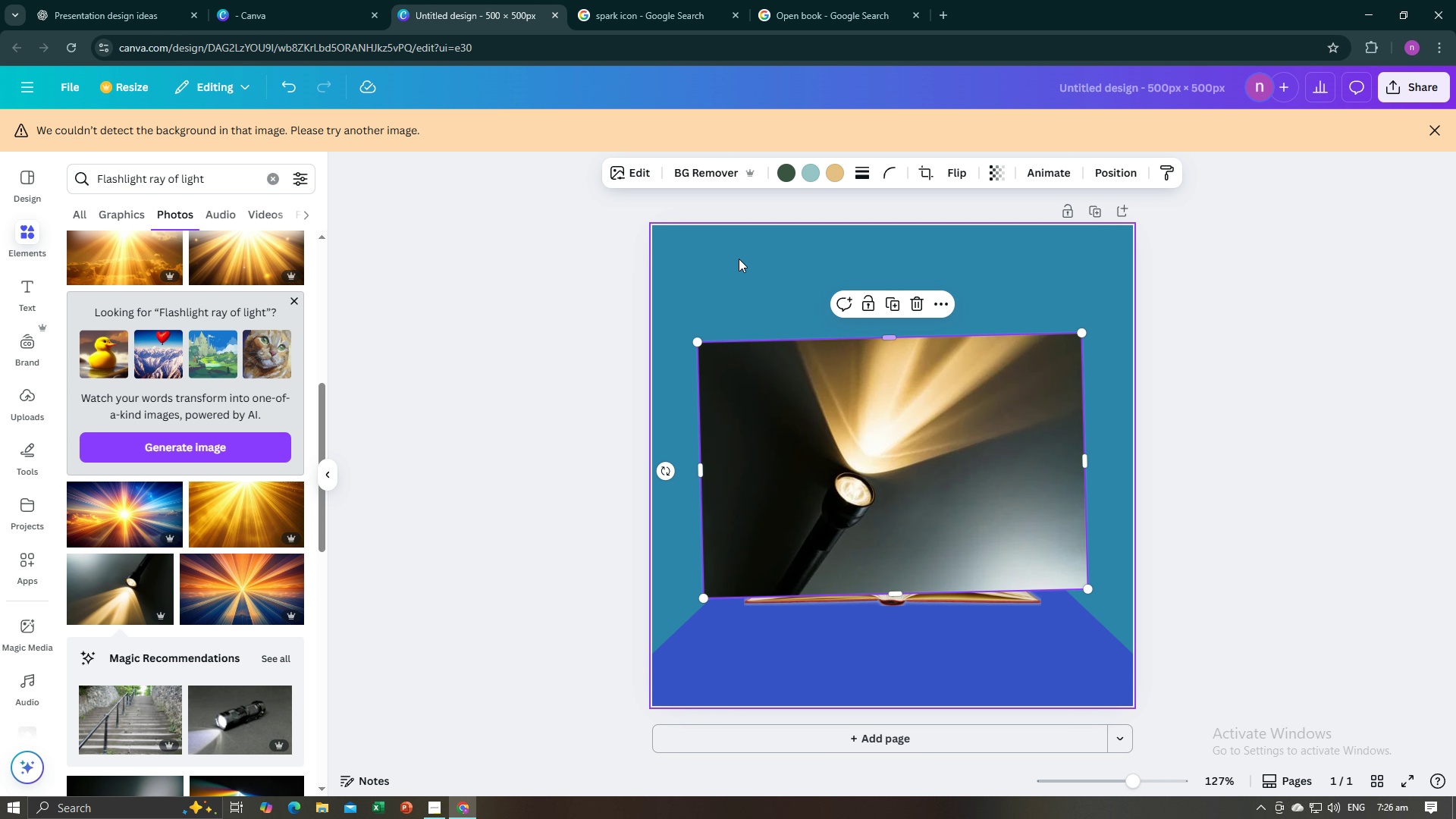 
left_click([714, 180])
 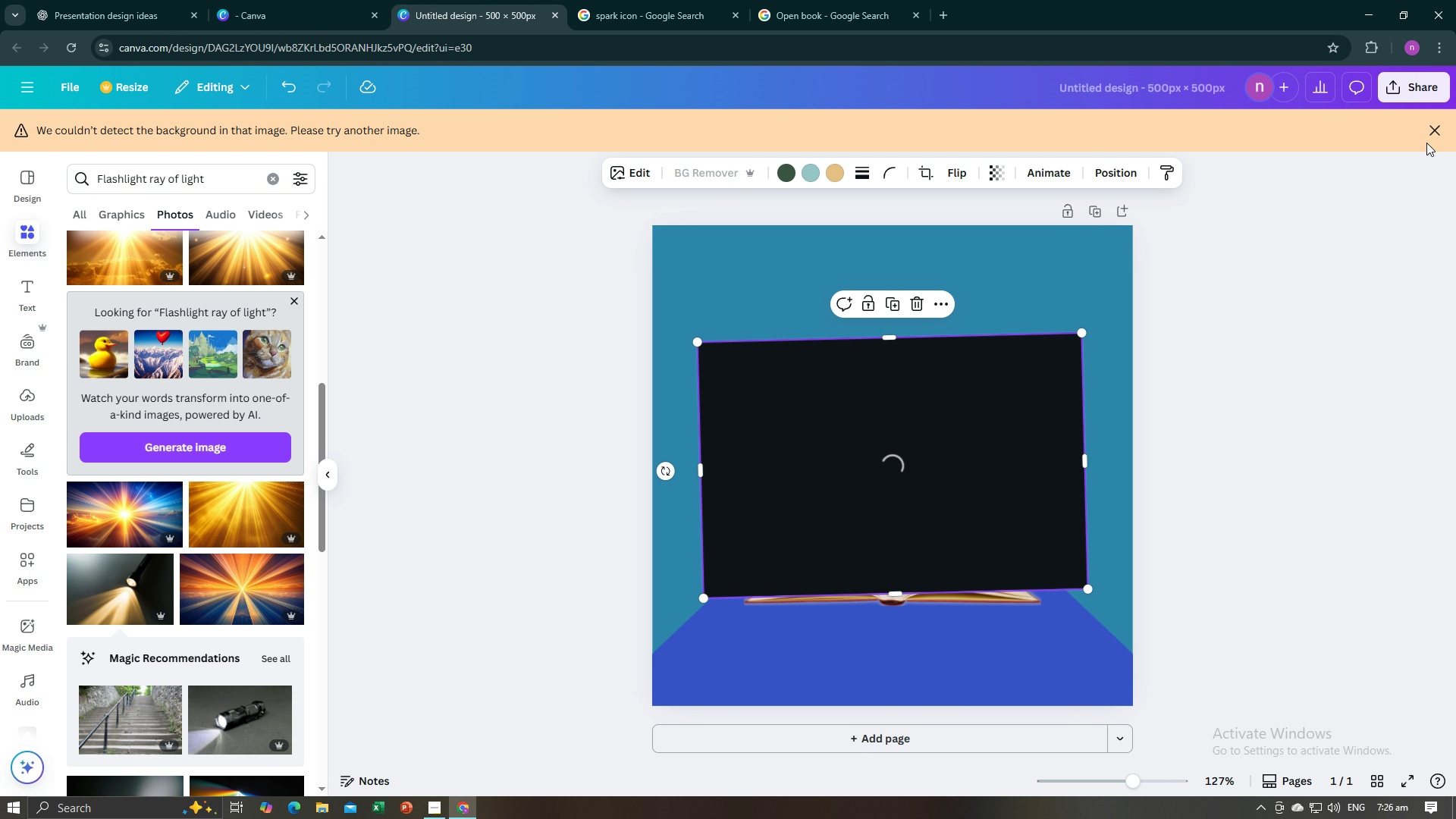 
left_click([1426, 134])
 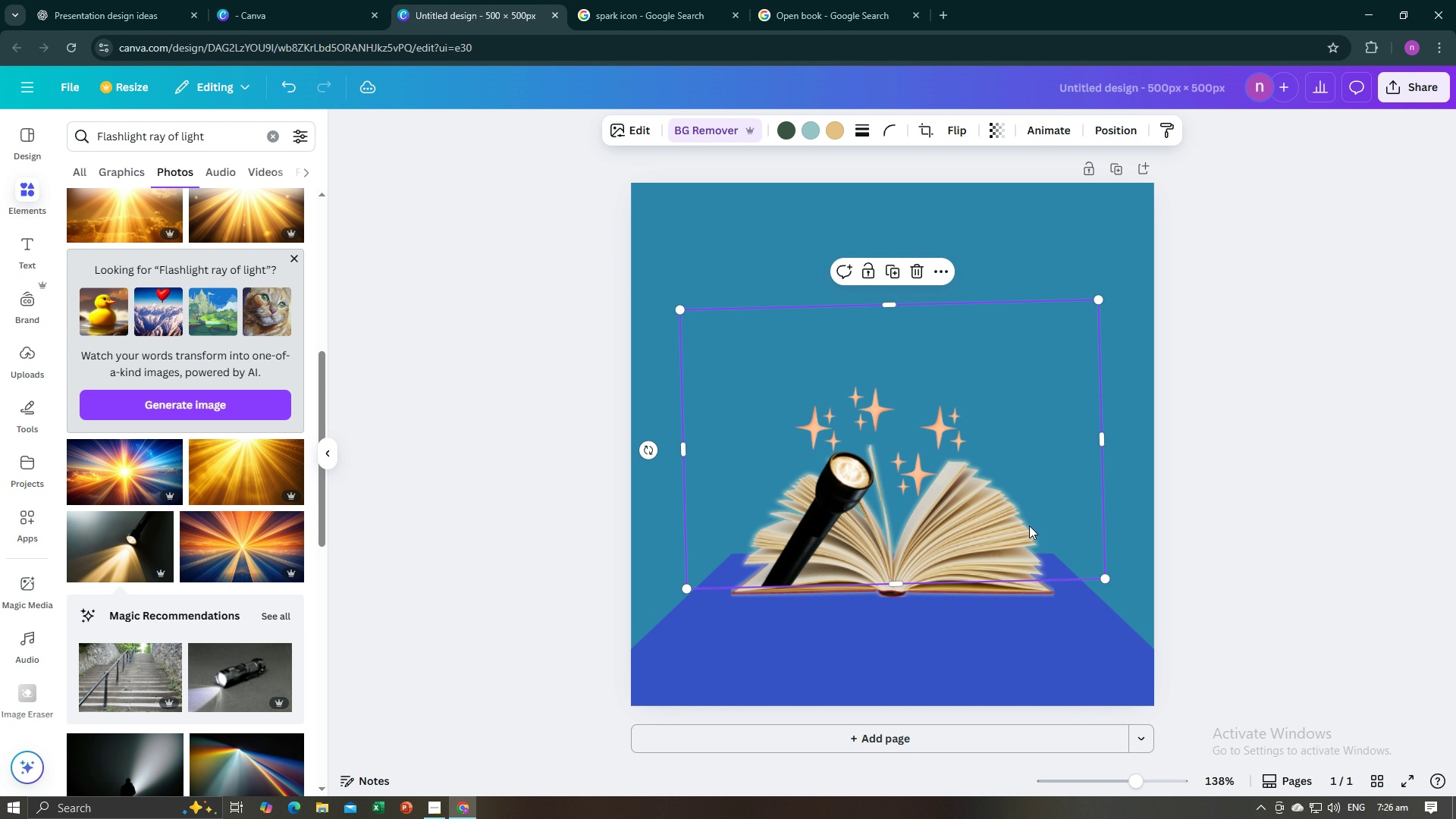 
left_click_drag(start_coordinate=[1029, 525], to_coordinate=[1035, 585])
 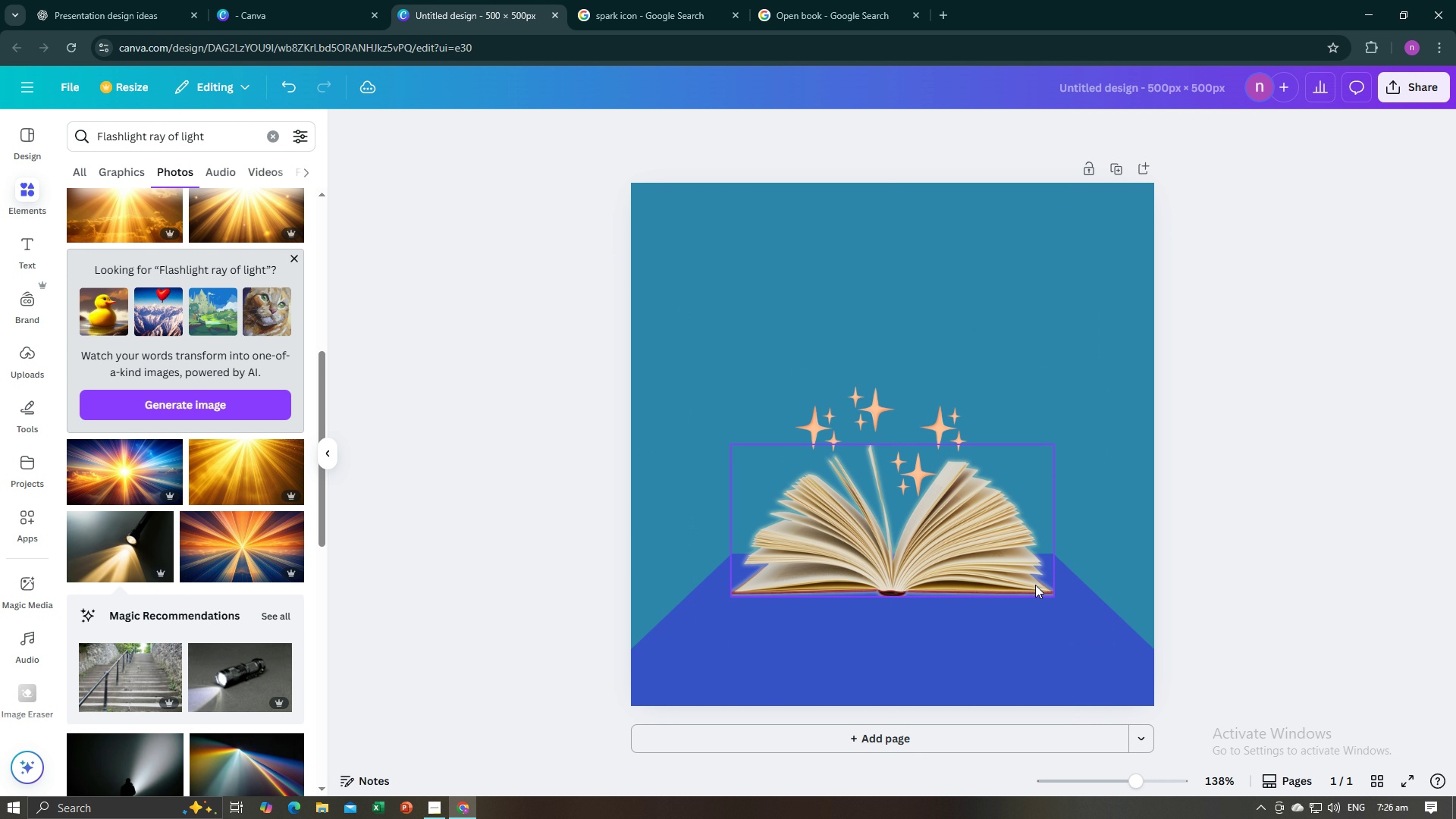 
key(Backspace)
 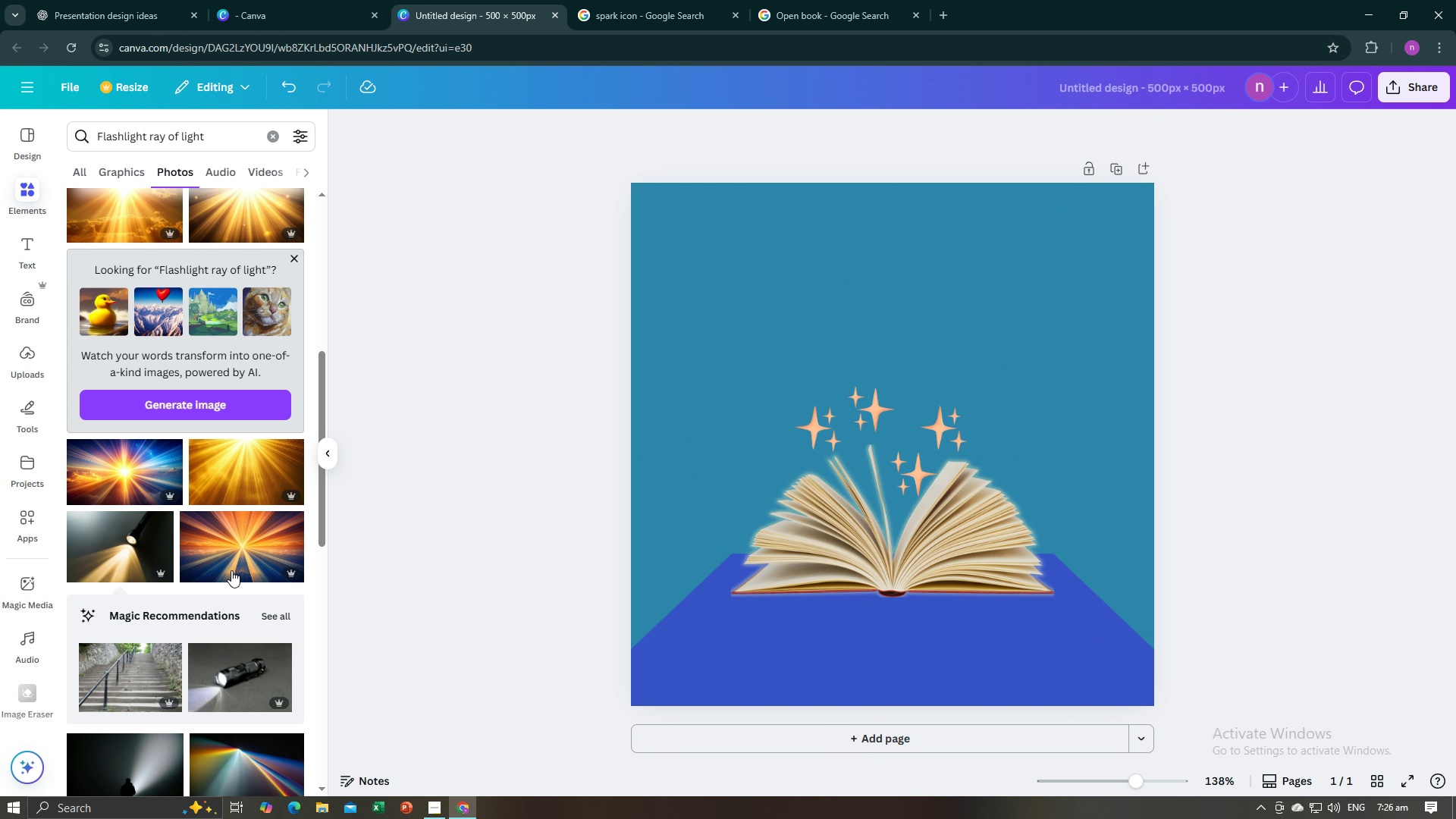 
left_click([237, 463])
 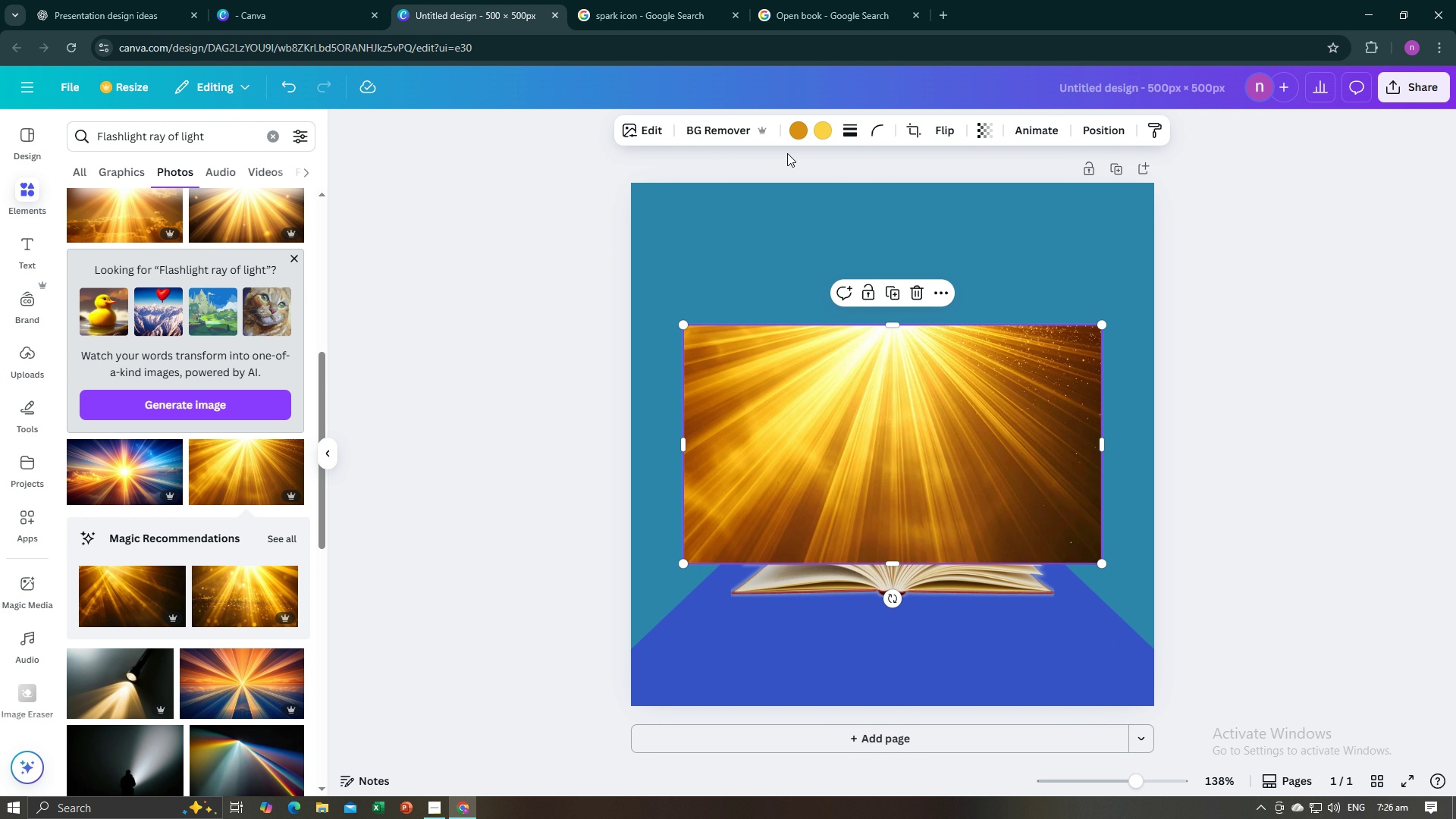 
left_click([714, 133])
 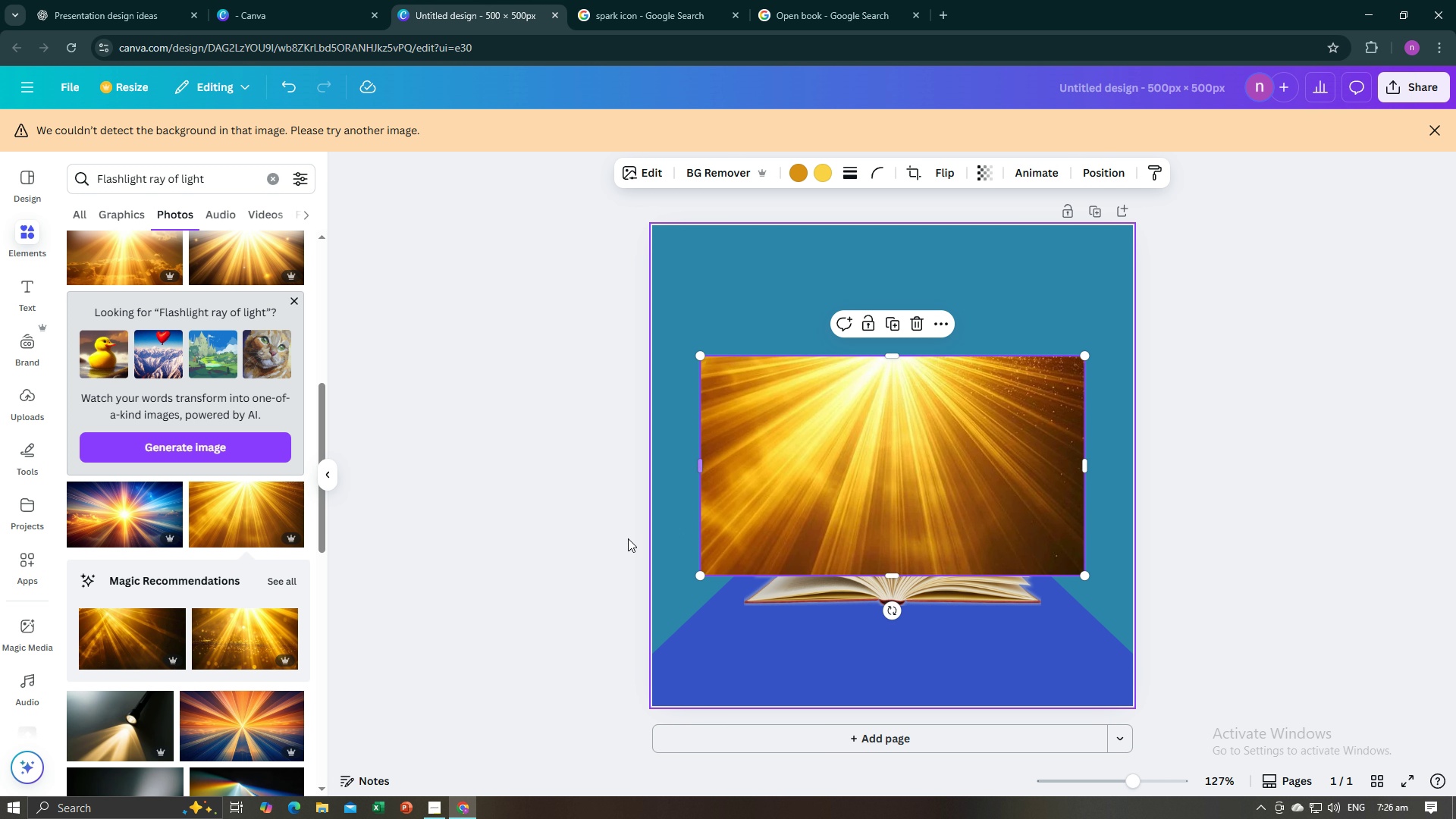 
left_click([237, 668])
 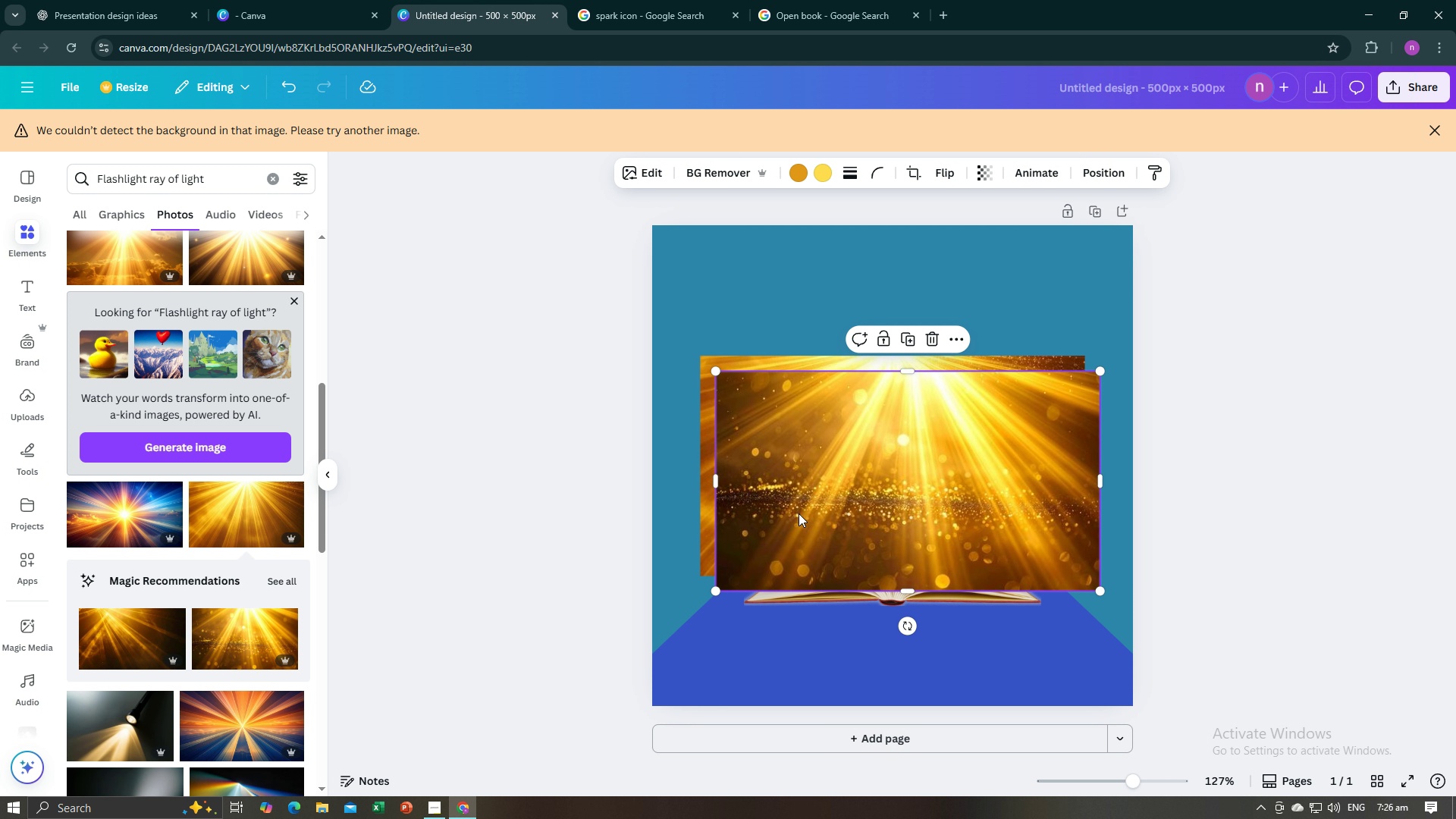 
left_click_drag(start_coordinate=[799, 513], to_coordinate=[952, 577])
 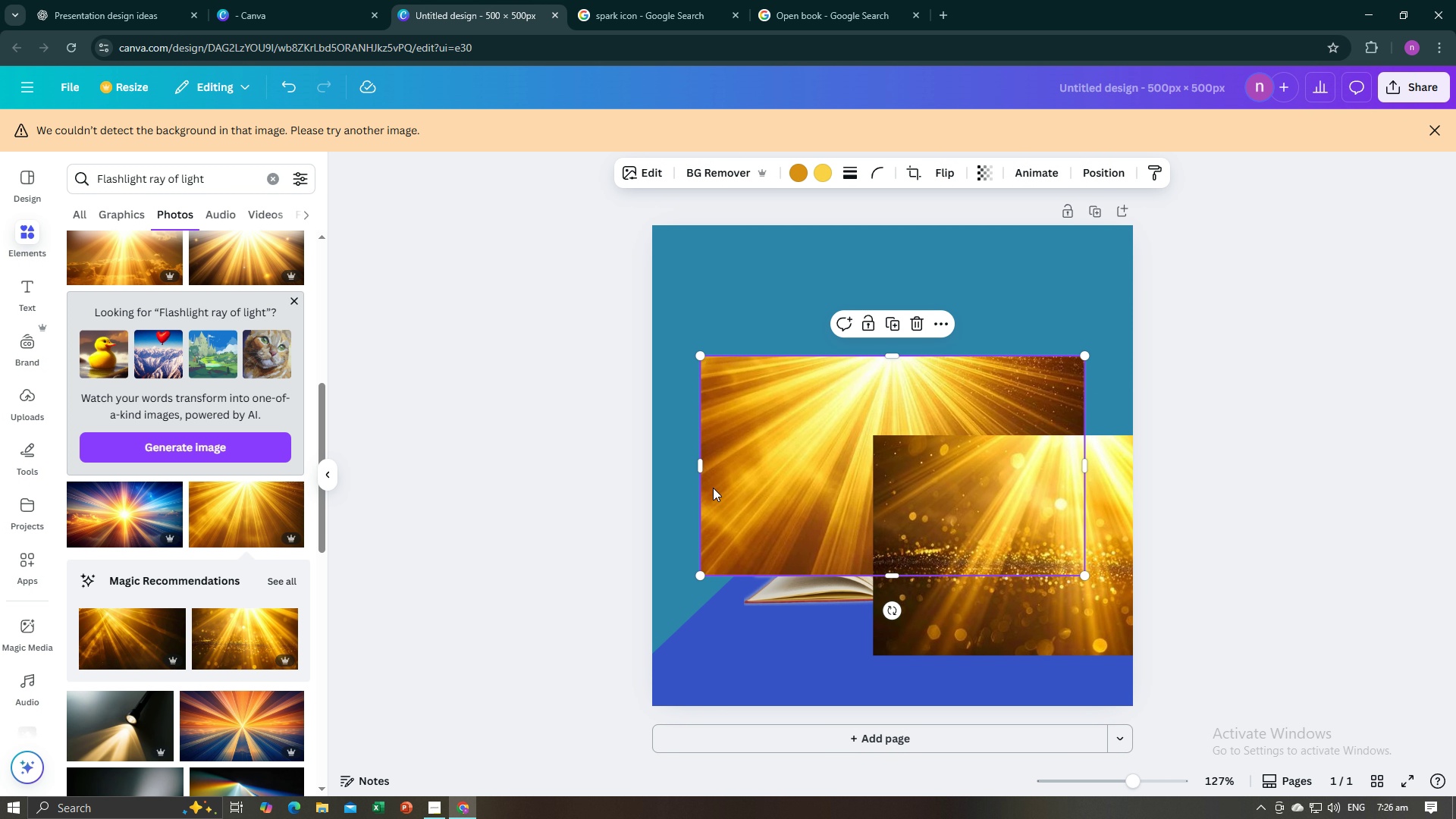 
left_click([713, 488])
 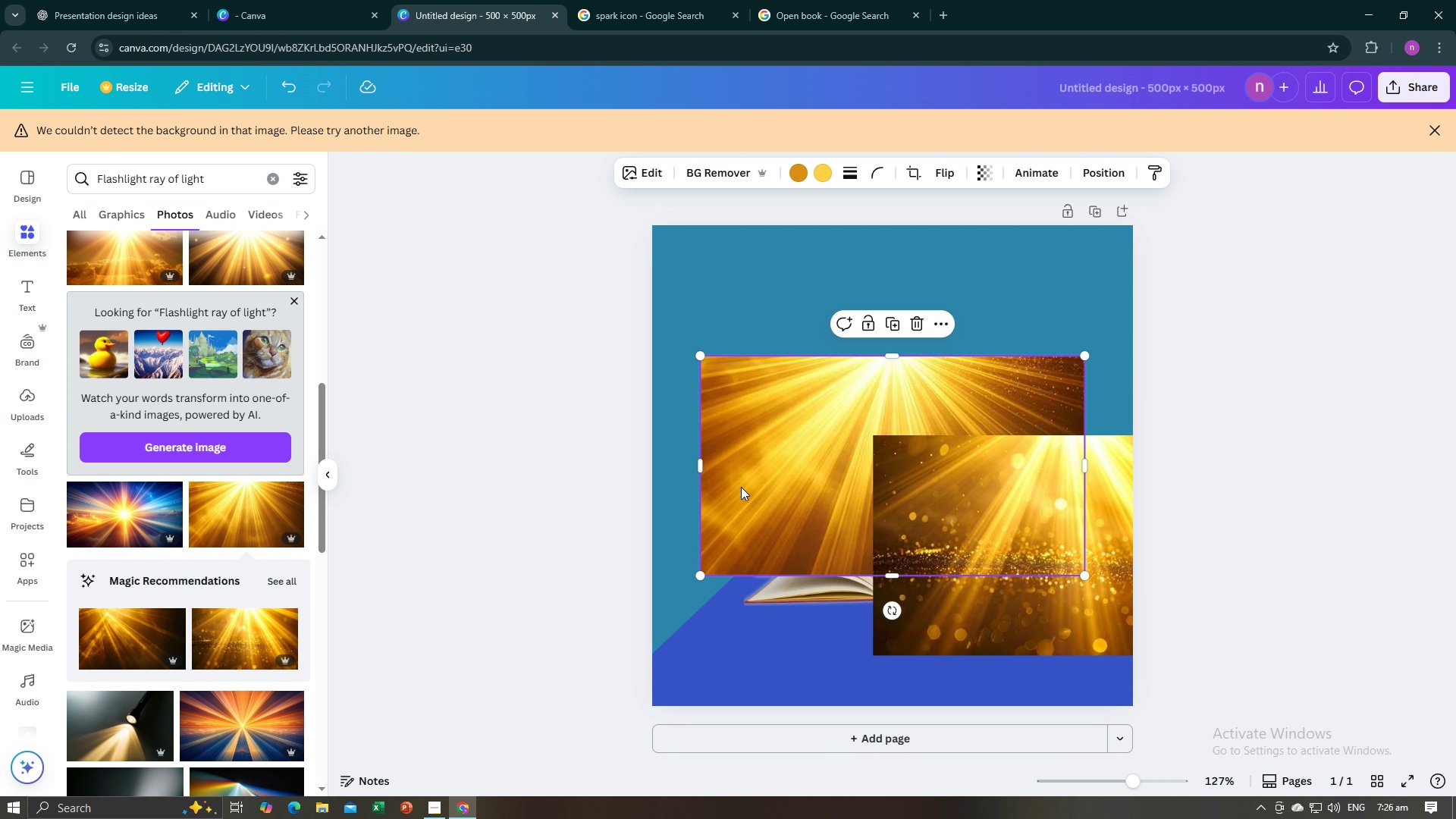 
key(Backspace)
 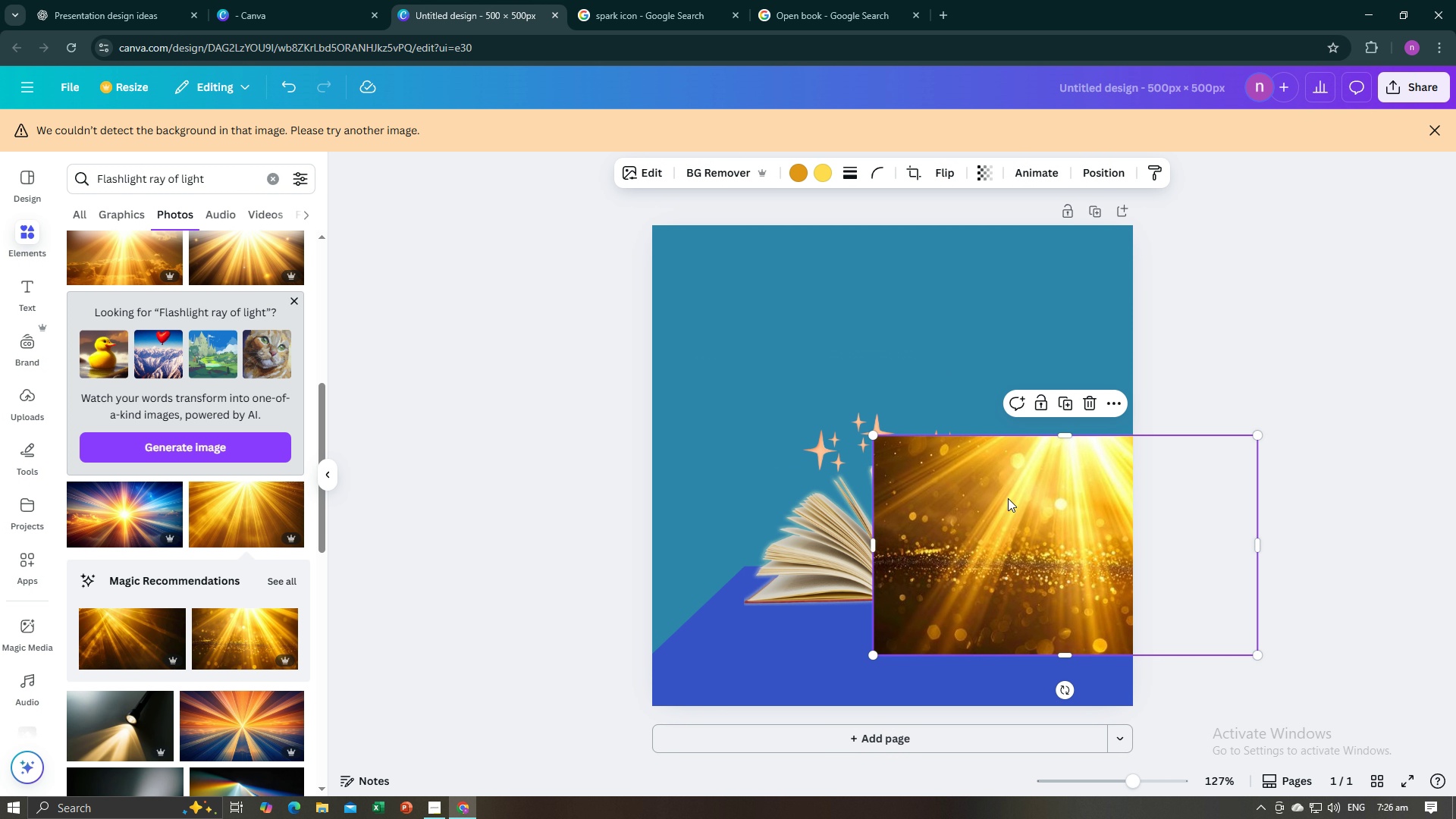 
left_click([1008, 498])
 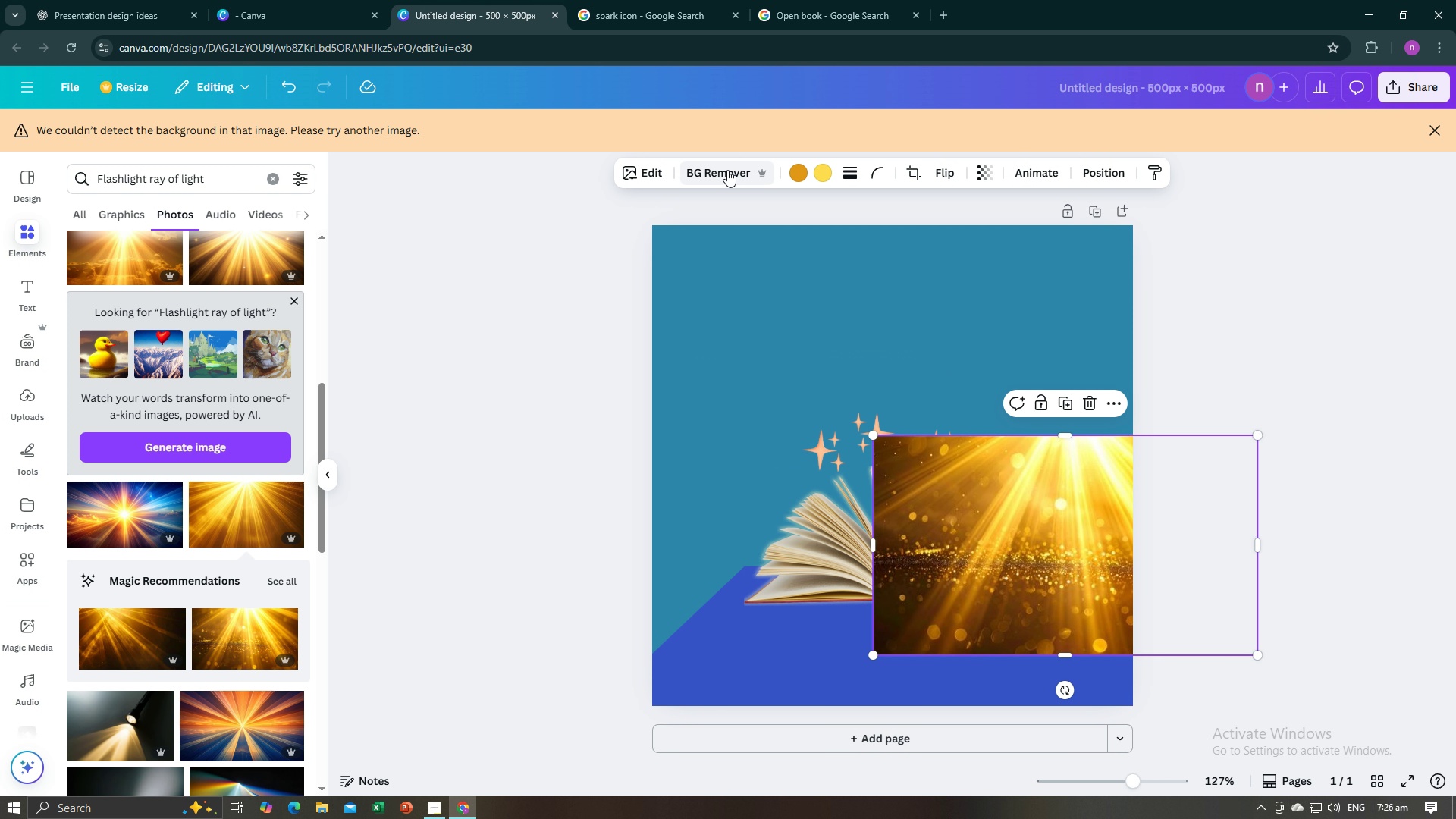 
left_click([727, 170])
 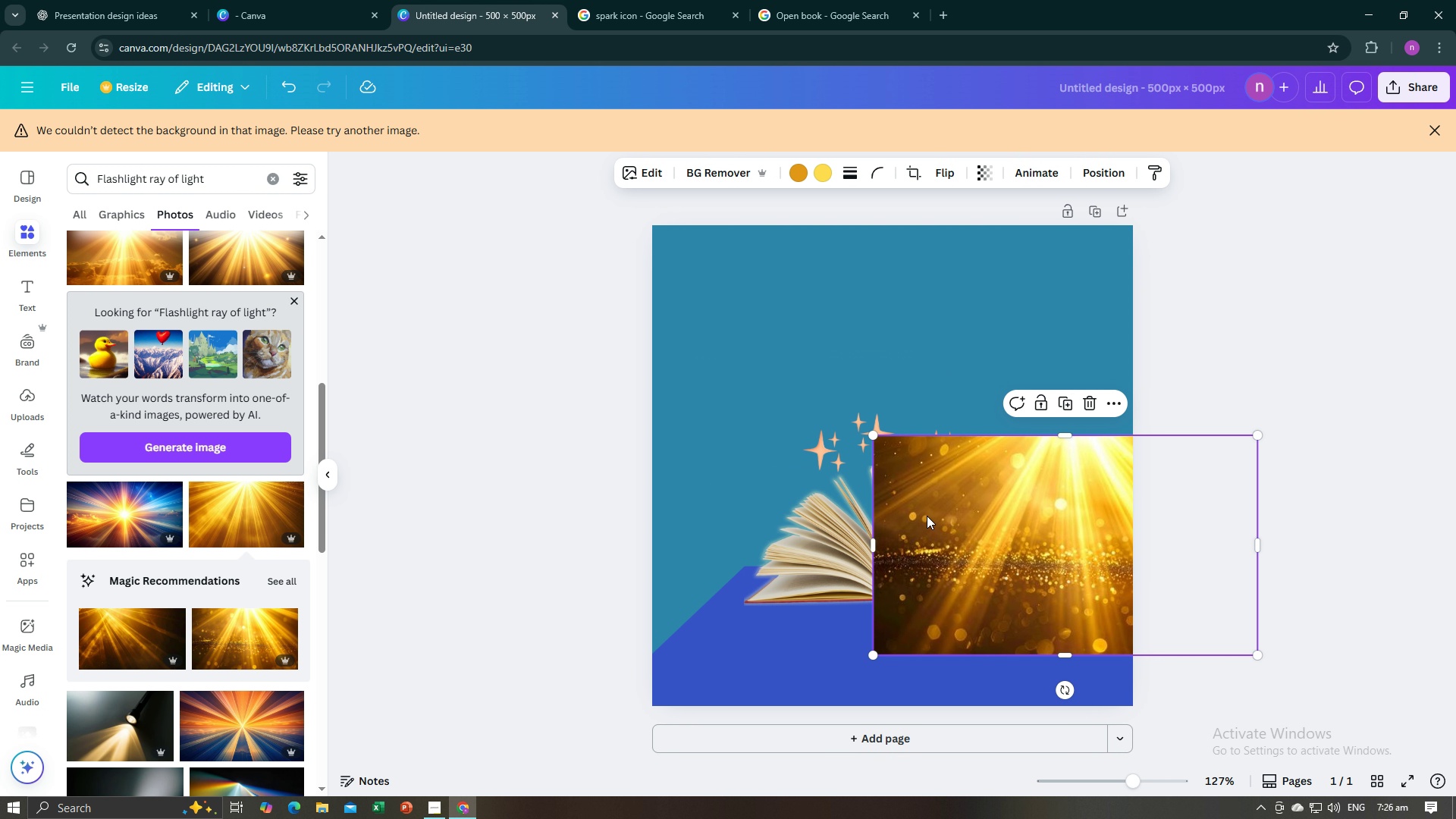 
left_click_drag(start_coordinate=[928, 517], to_coordinate=[803, 479])
 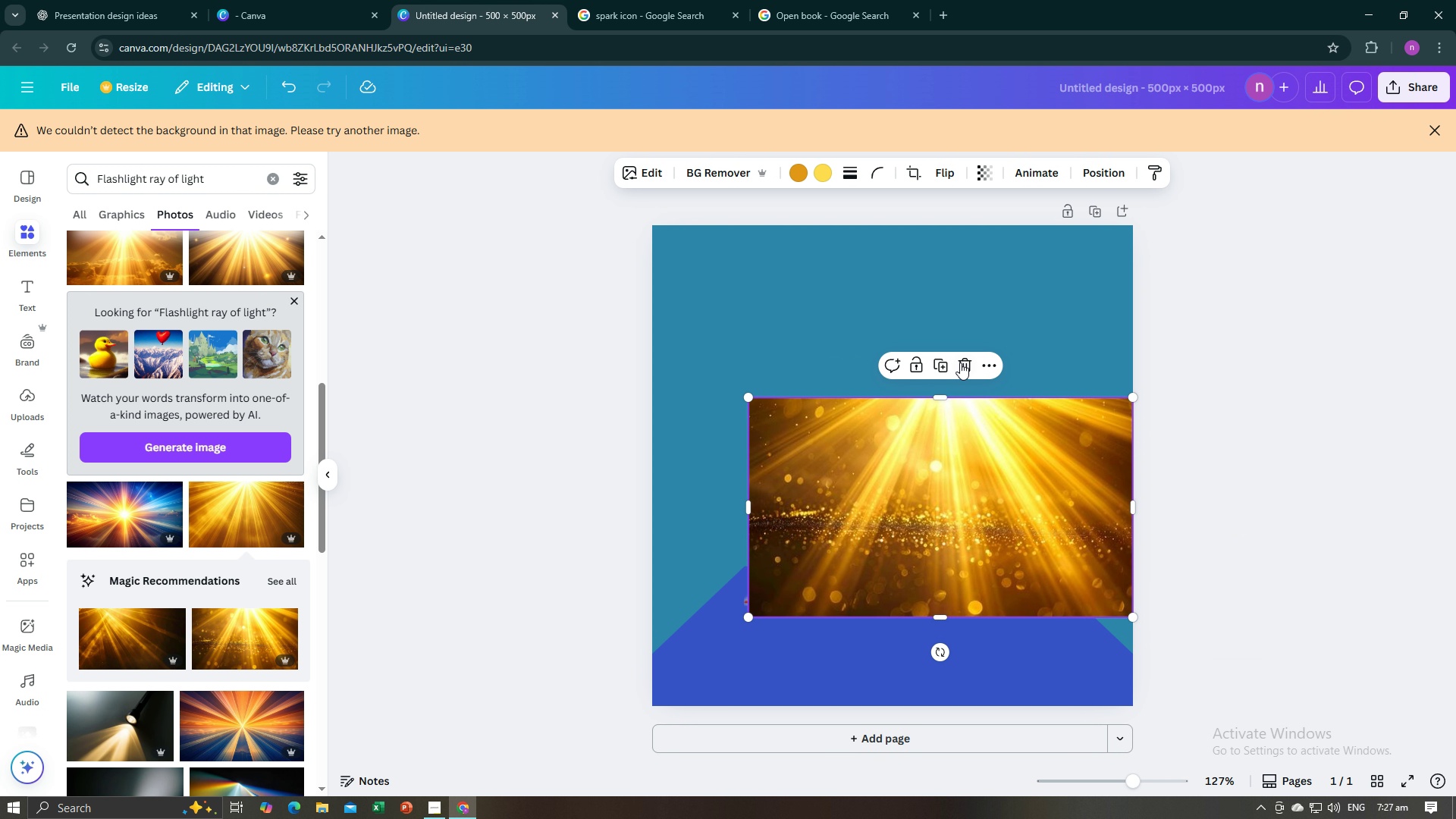 
left_click([963, 365])
 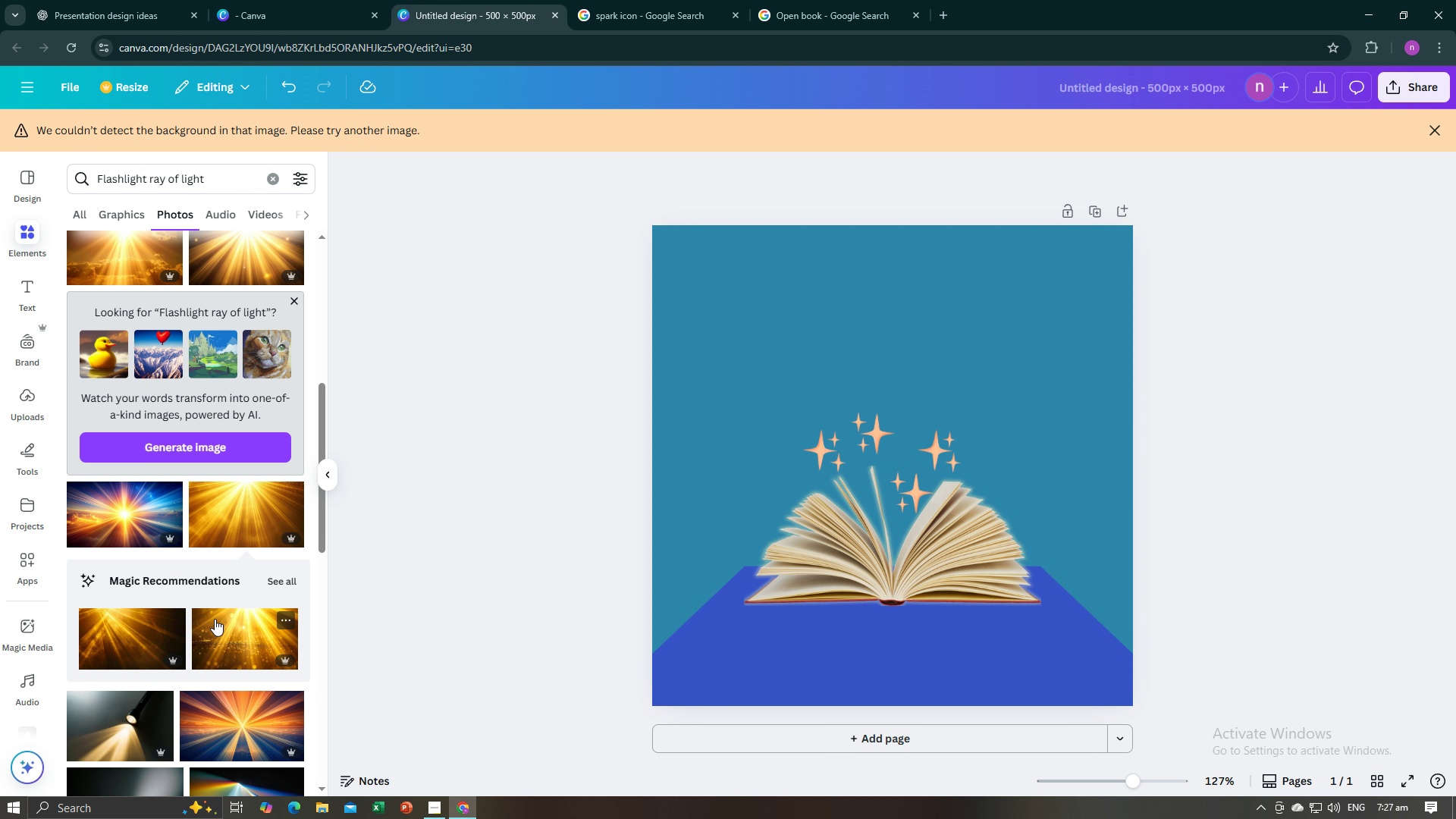 
scroll: coordinate [215, 619], scroll_direction: down, amount: 12.0
 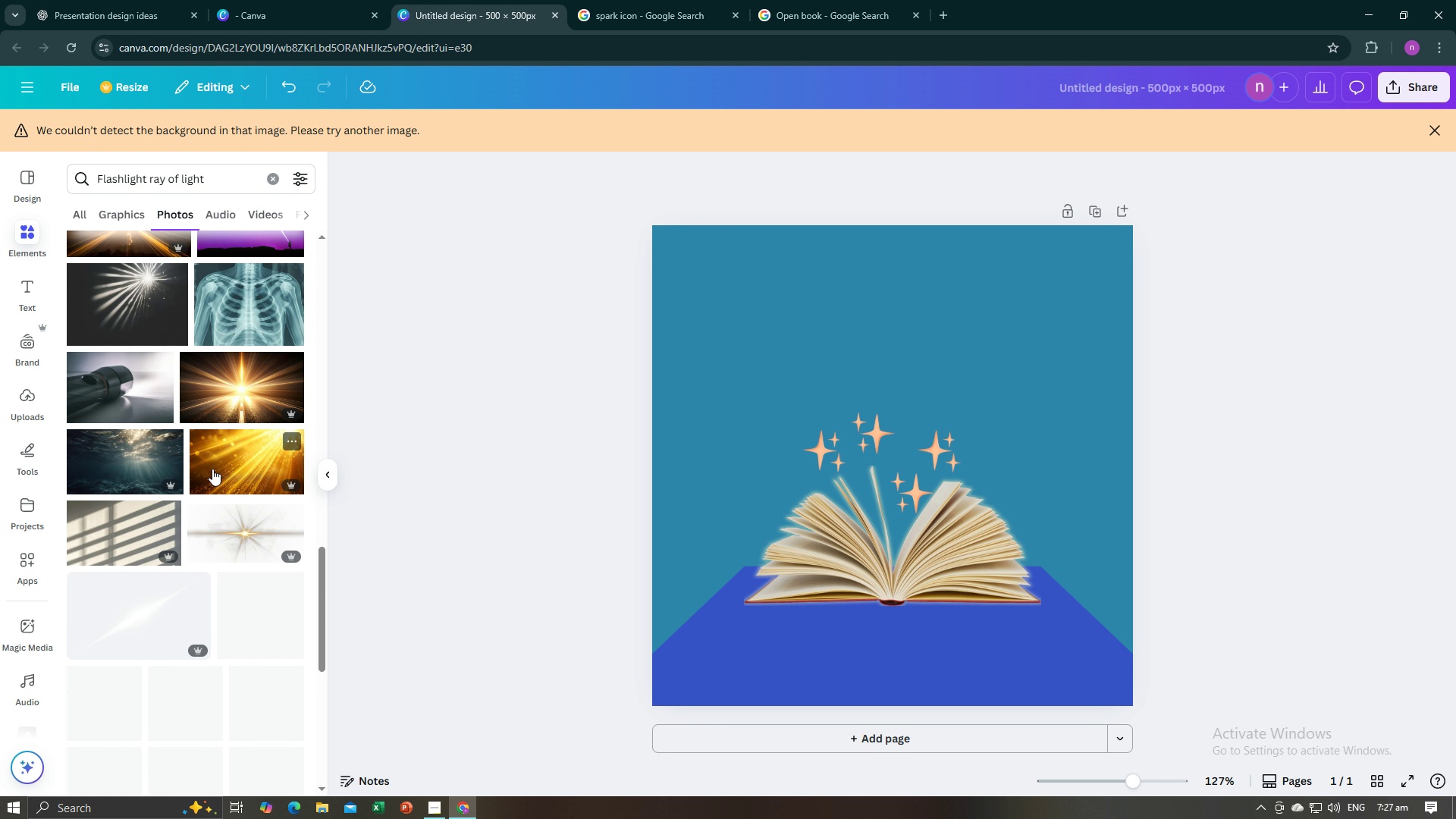 
left_click([212, 469])
 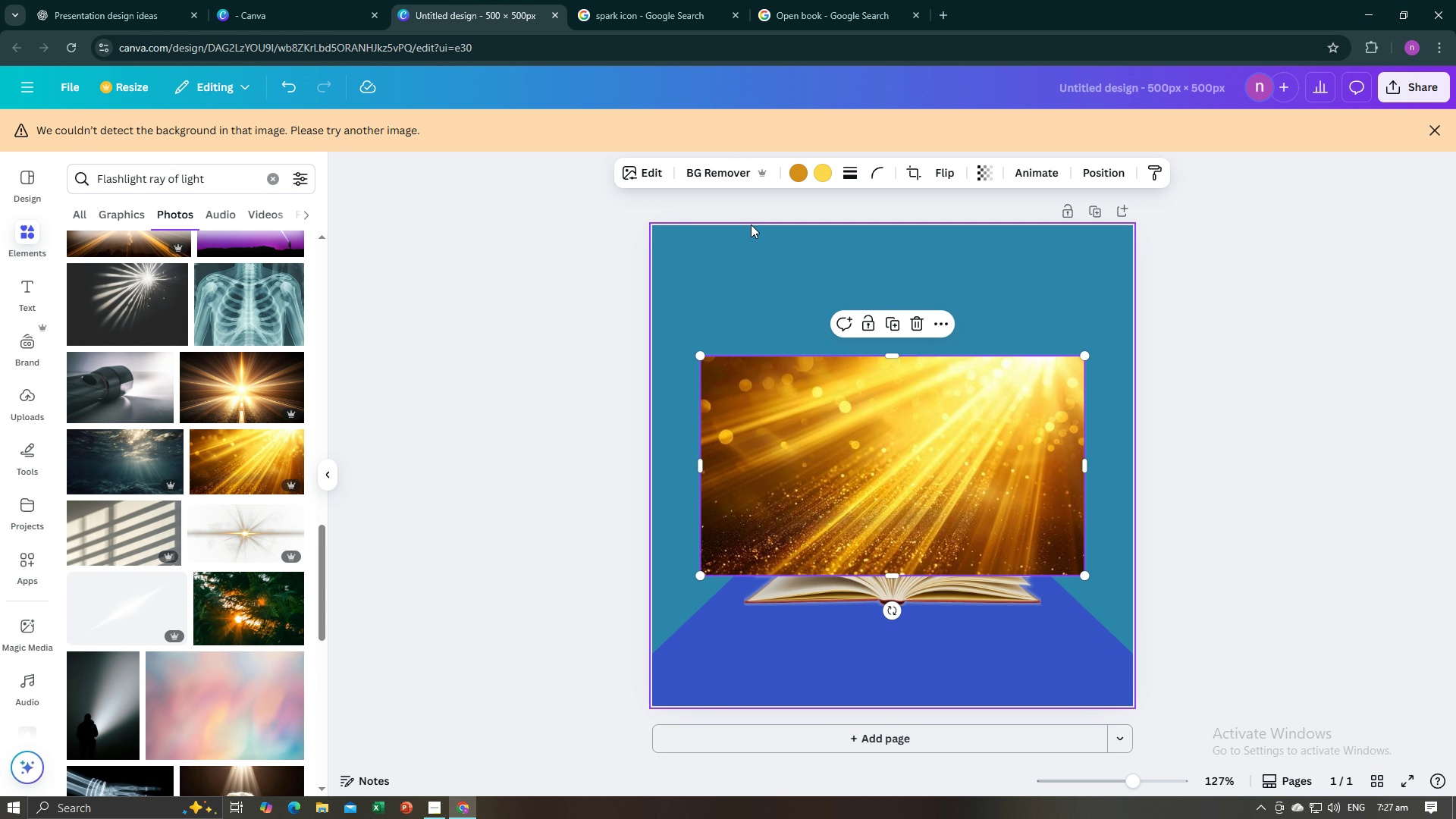 
left_click([712, 165])
 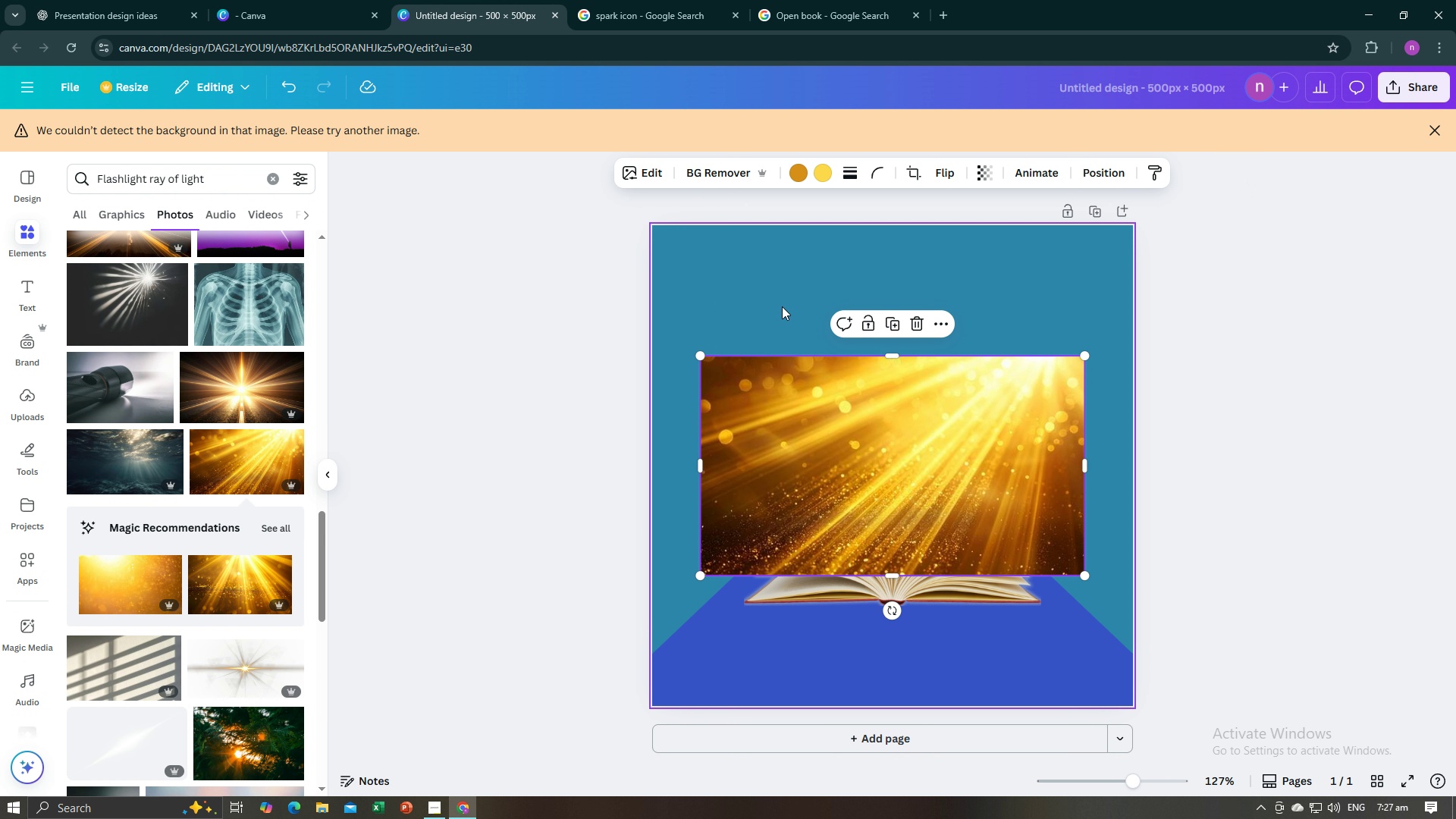 
left_click([921, 317])
 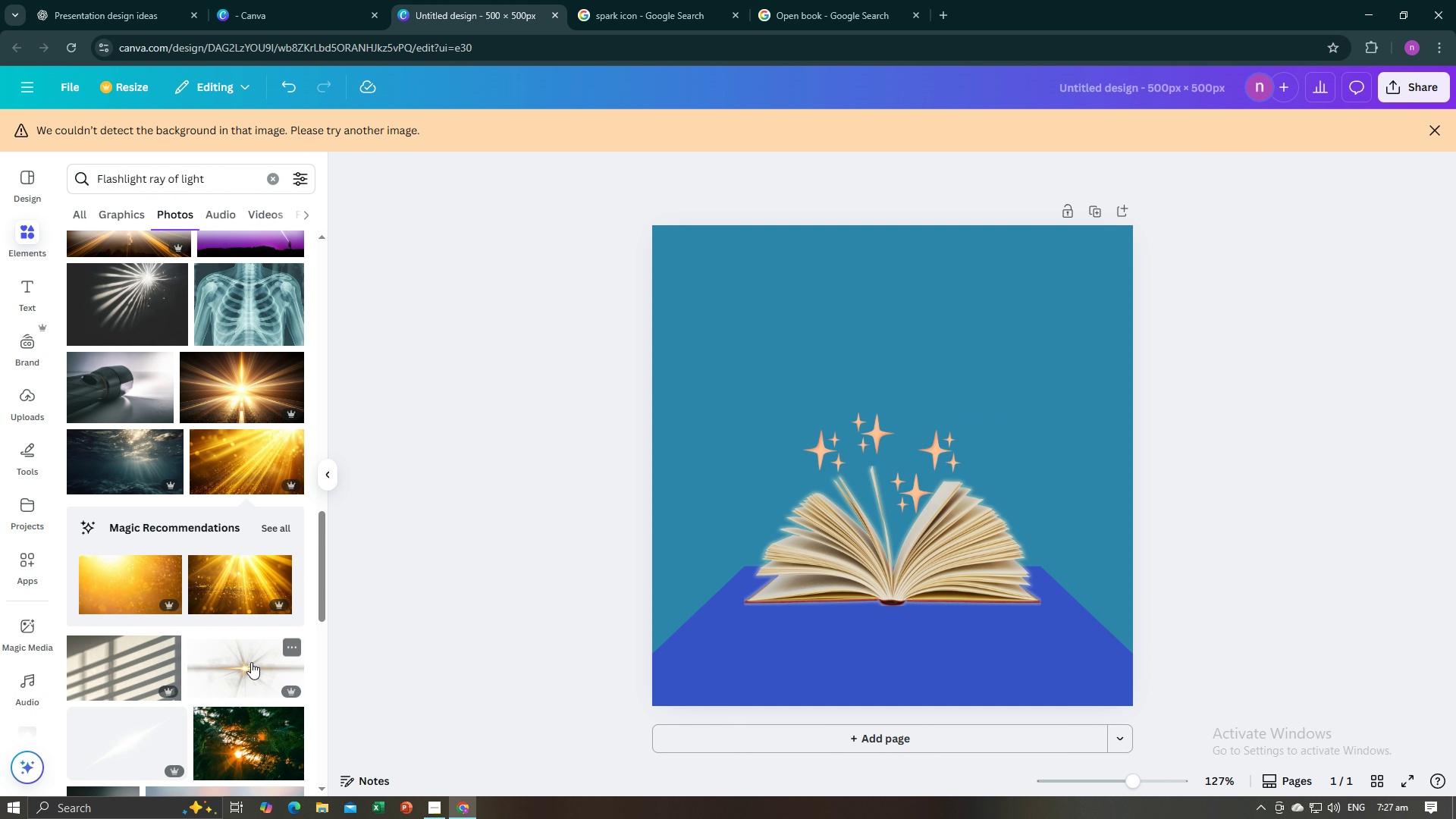 
scroll: coordinate [251, 662], scroll_direction: down, amount: 3.0
 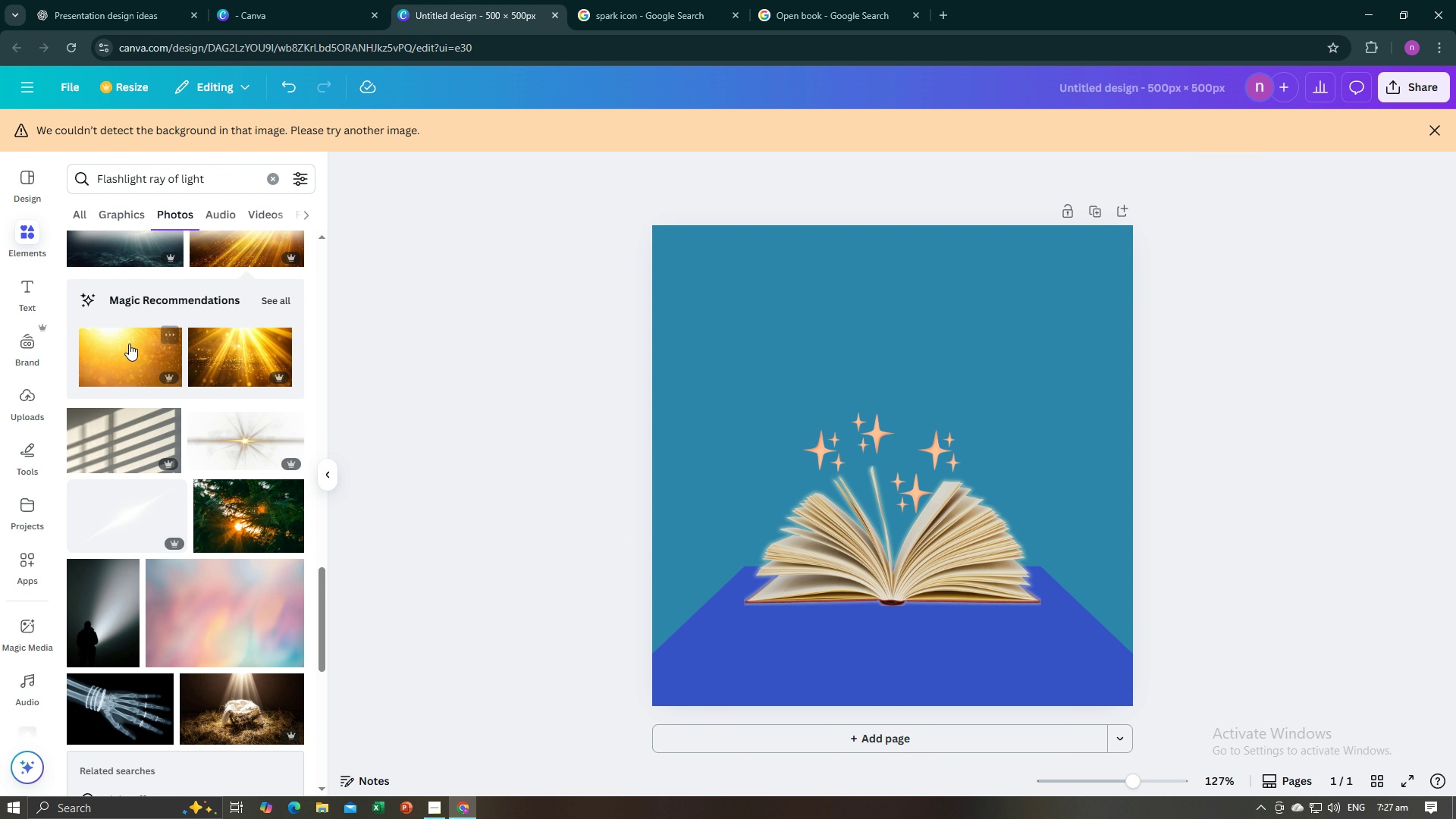 
left_click([128, 342])
 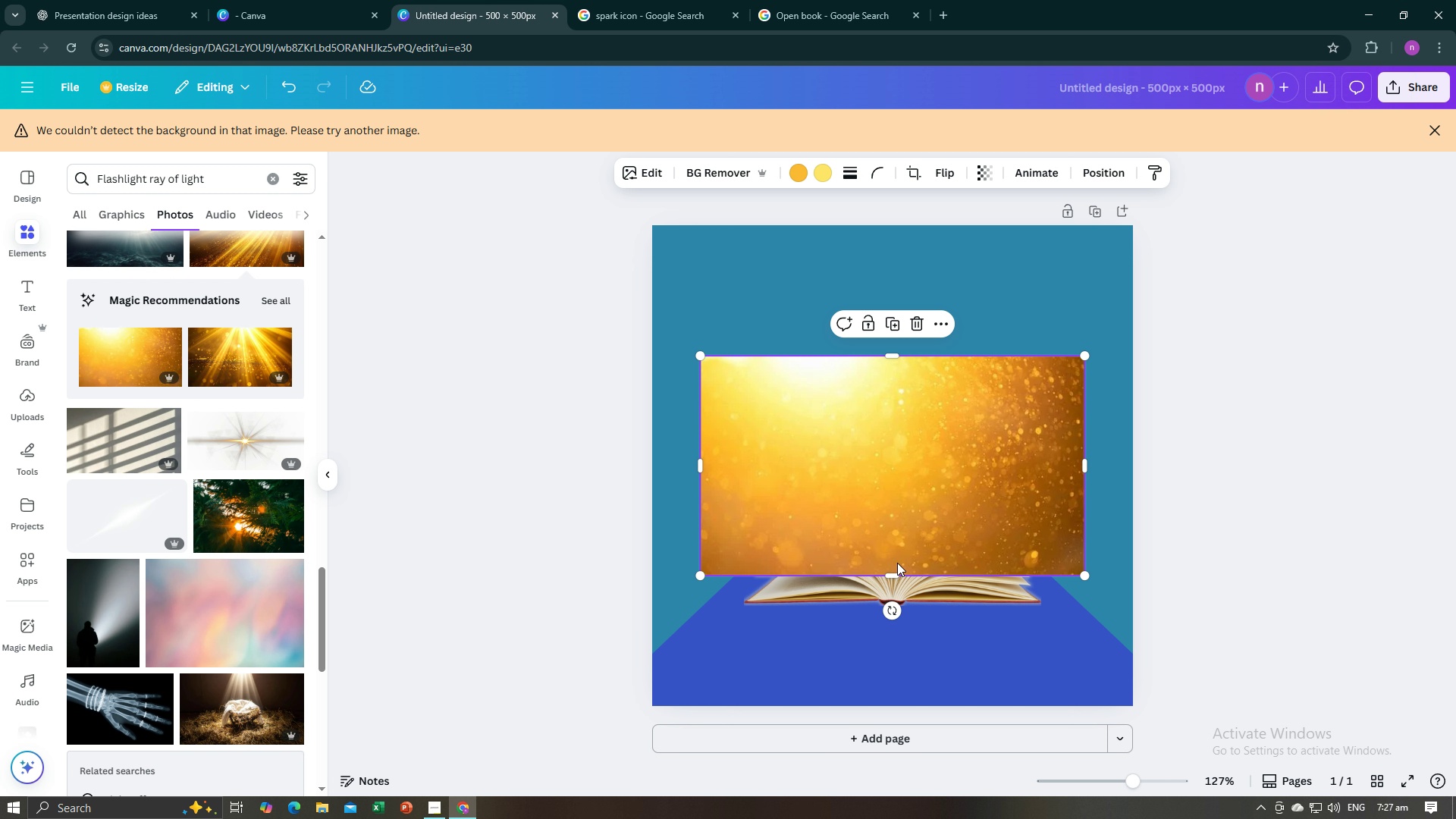 
left_click_drag(start_coordinate=[892, 611], to_coordinate=[893, 418])
 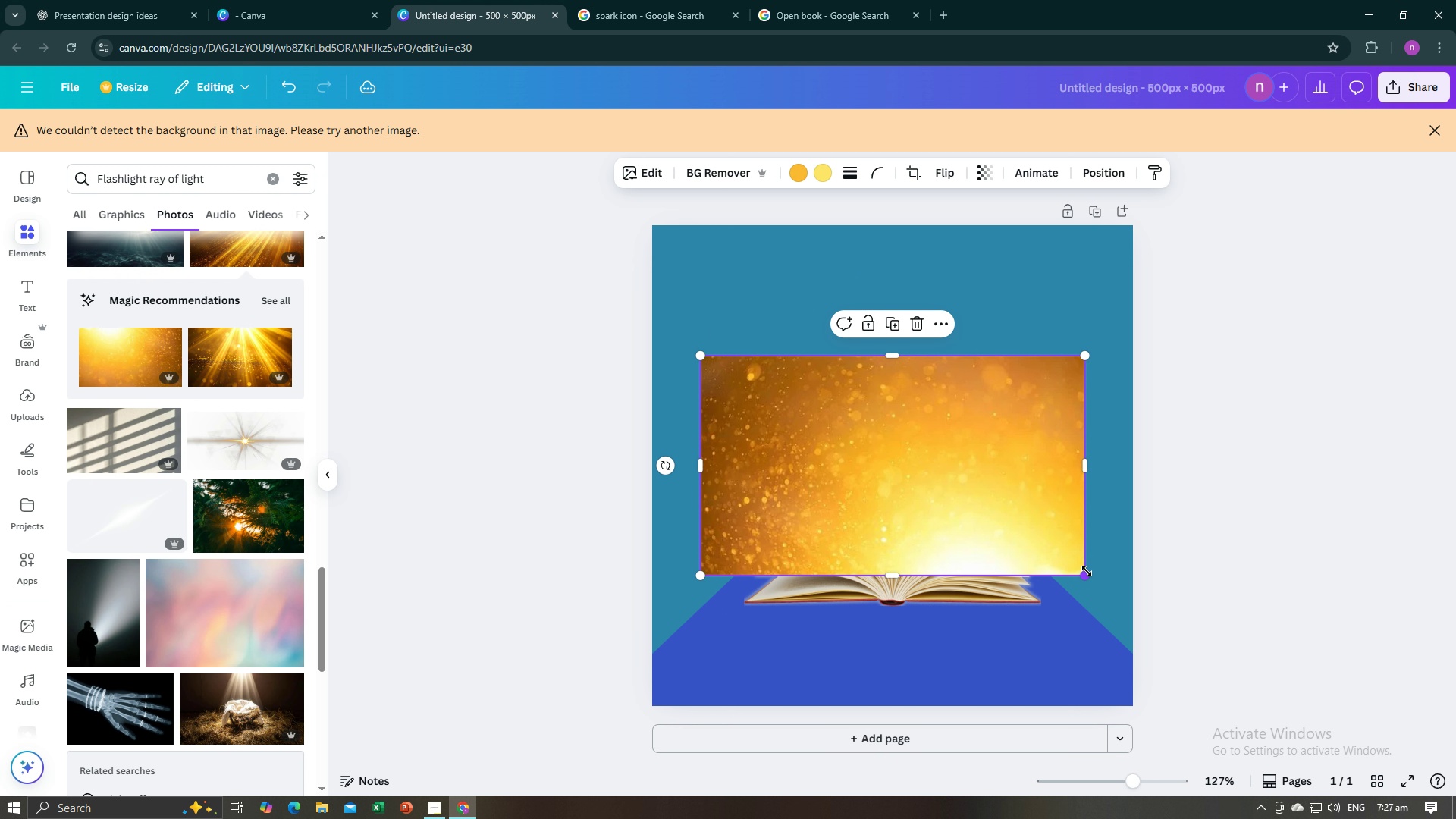 
left_click_drag(start_coordinate=[981, 532], to_coordinate=[918, 525])
 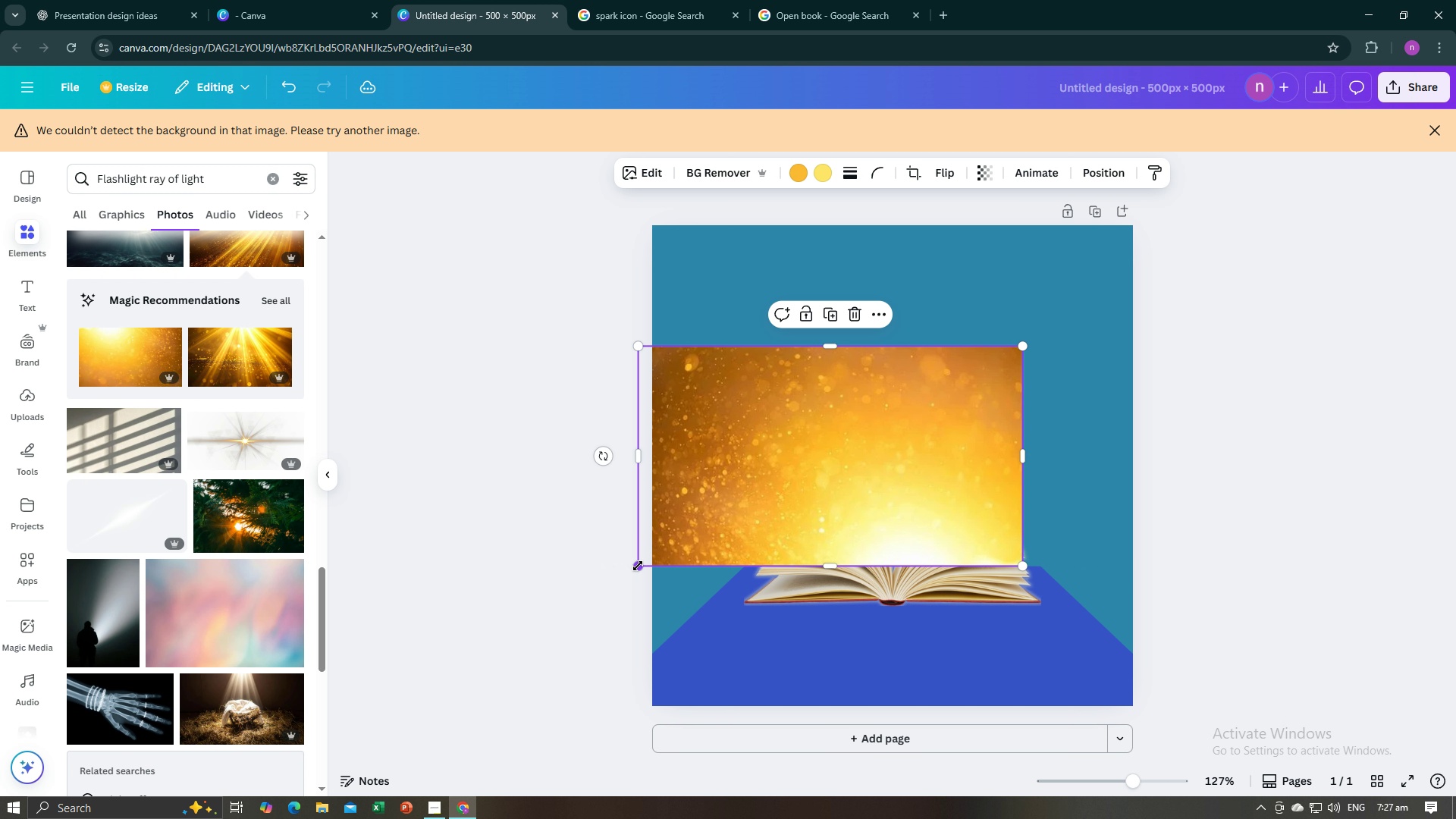 
left_click_drag(start_coordinate=[636, 566], to_coordinate=[698, 554])
 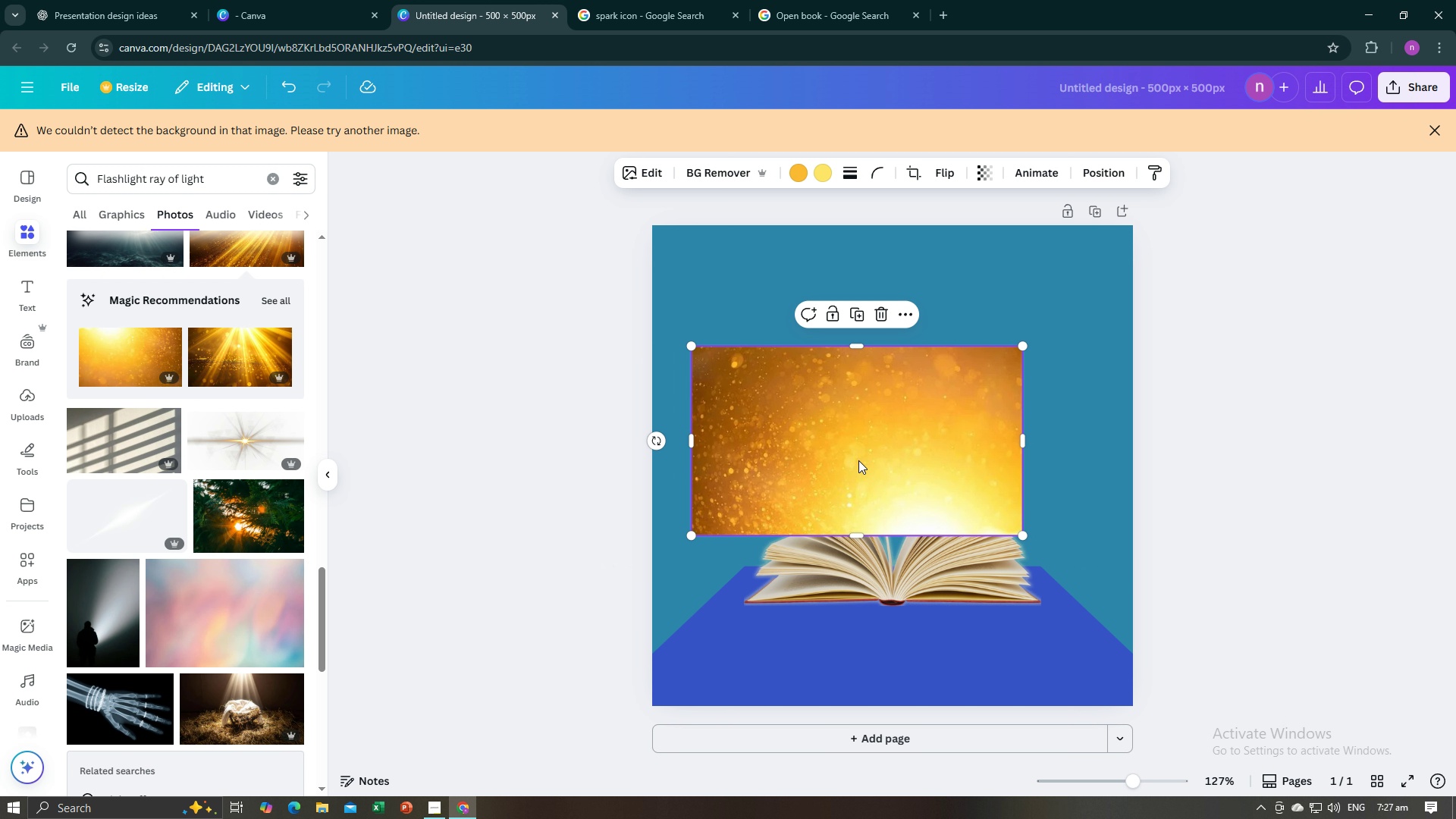 
left_click([858, 460])
 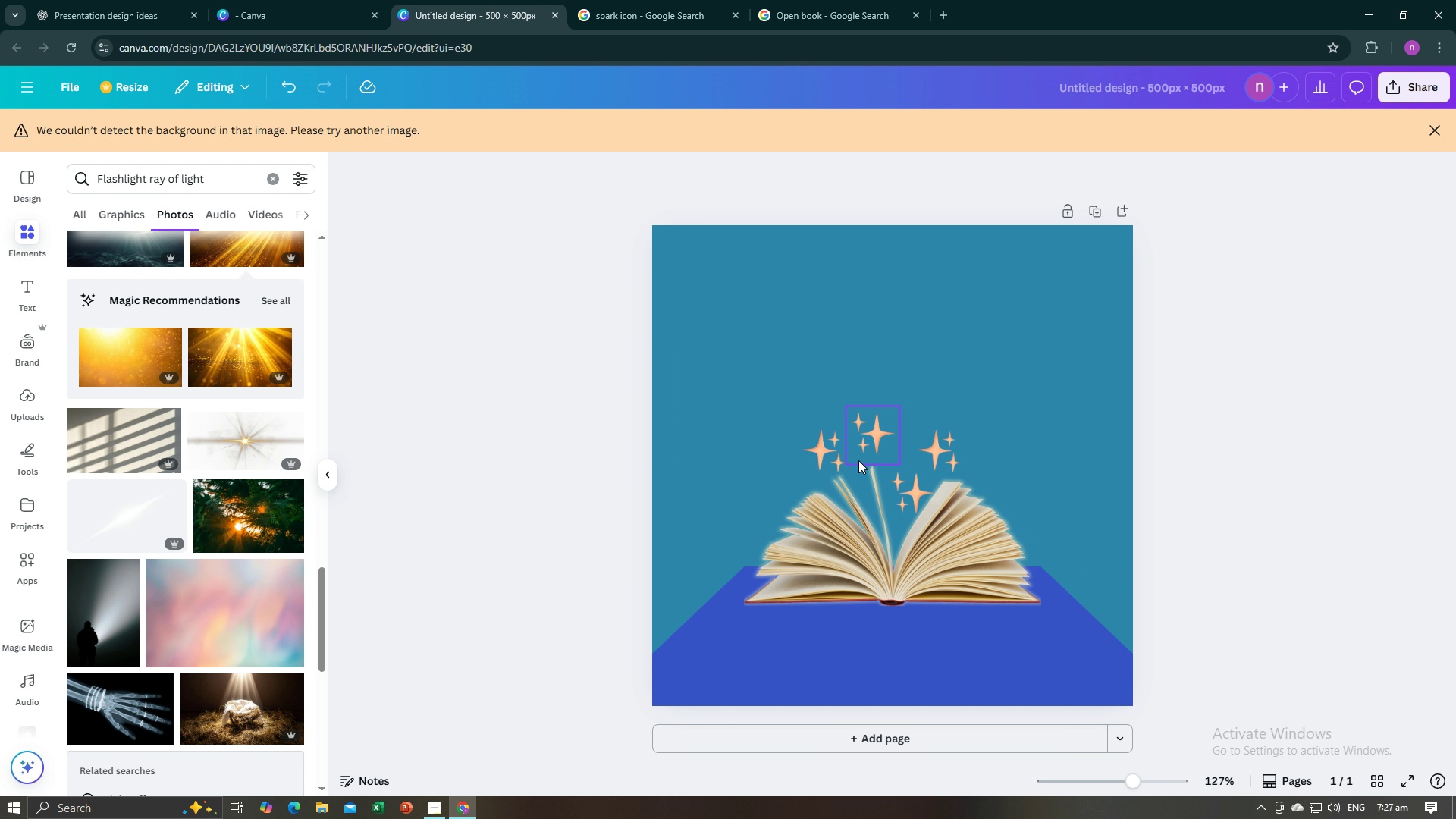 
key(Backspace)
 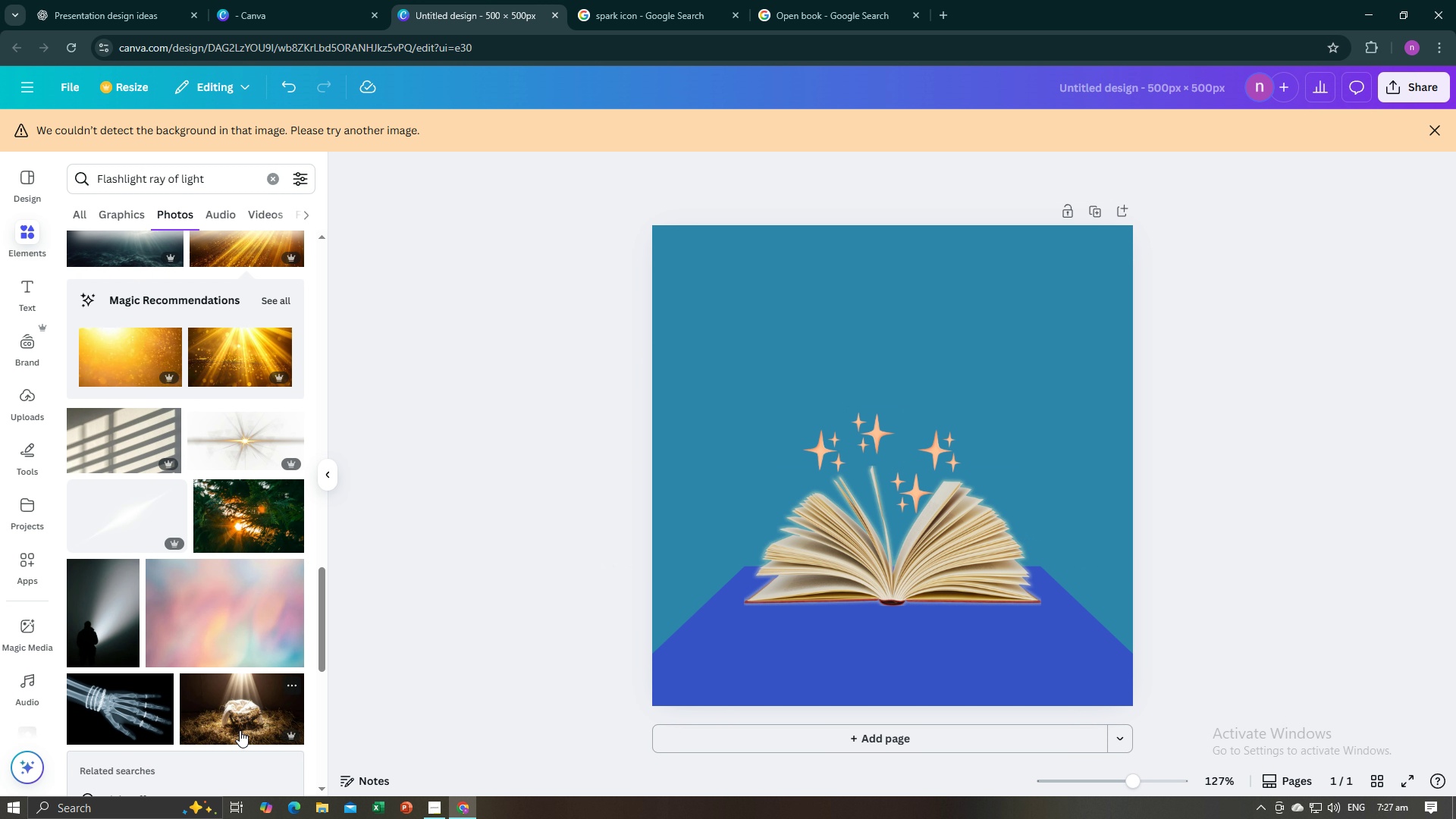 
scroll: coordinate [189, 621], scroll_direction: down, amount: 7.0
 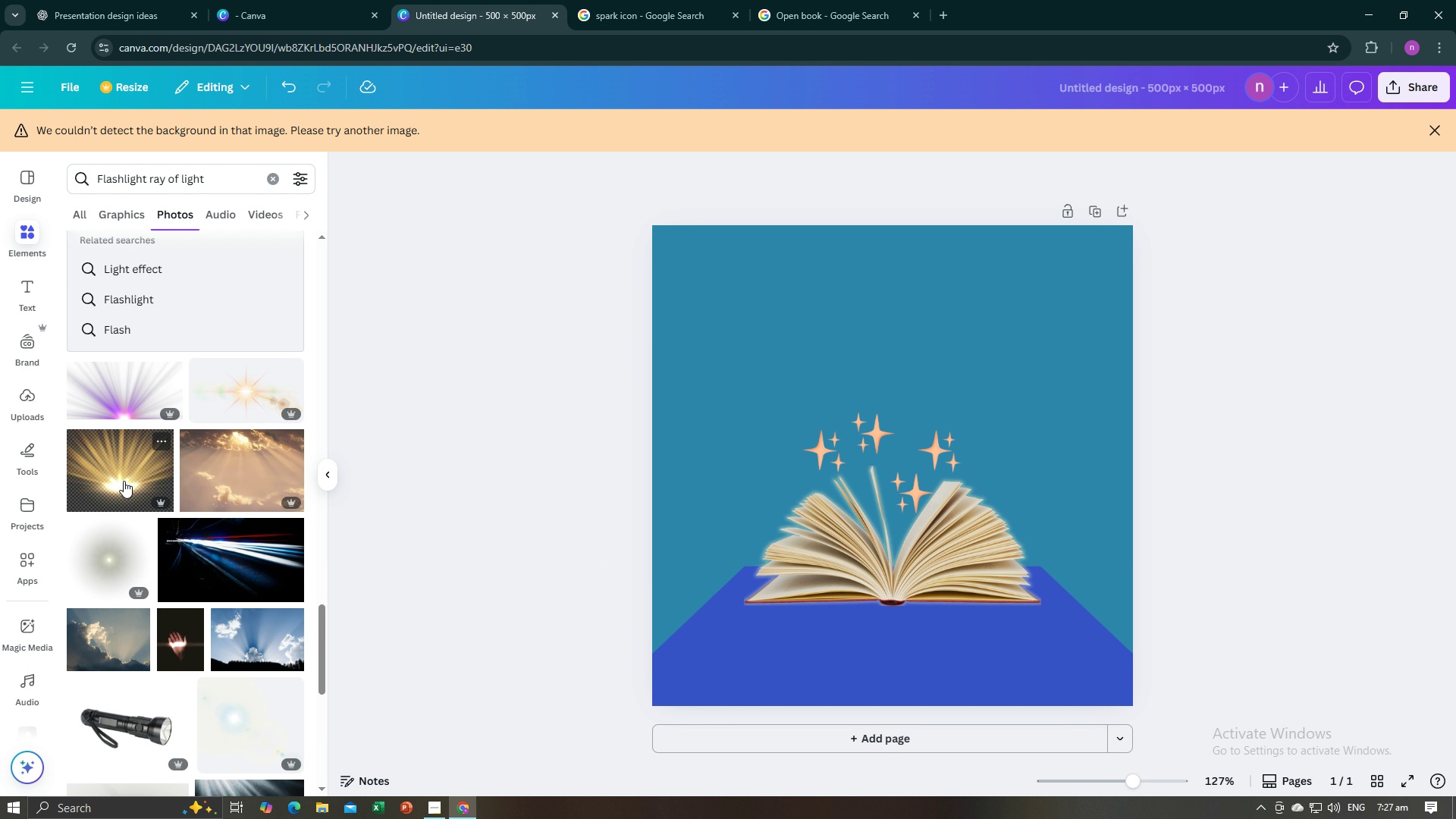 
left_click([124, 481])
 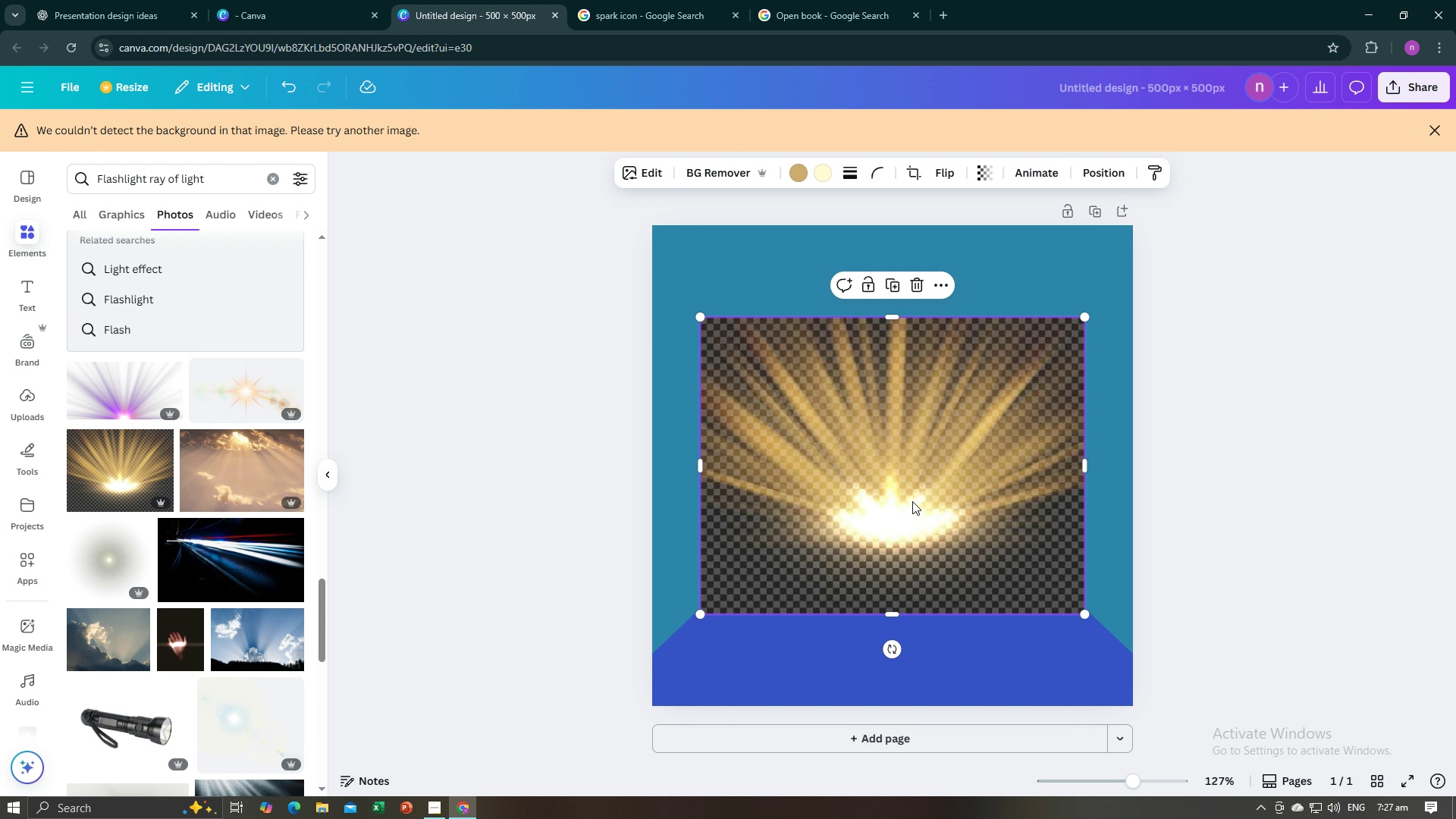 
left_click([912, 501])
 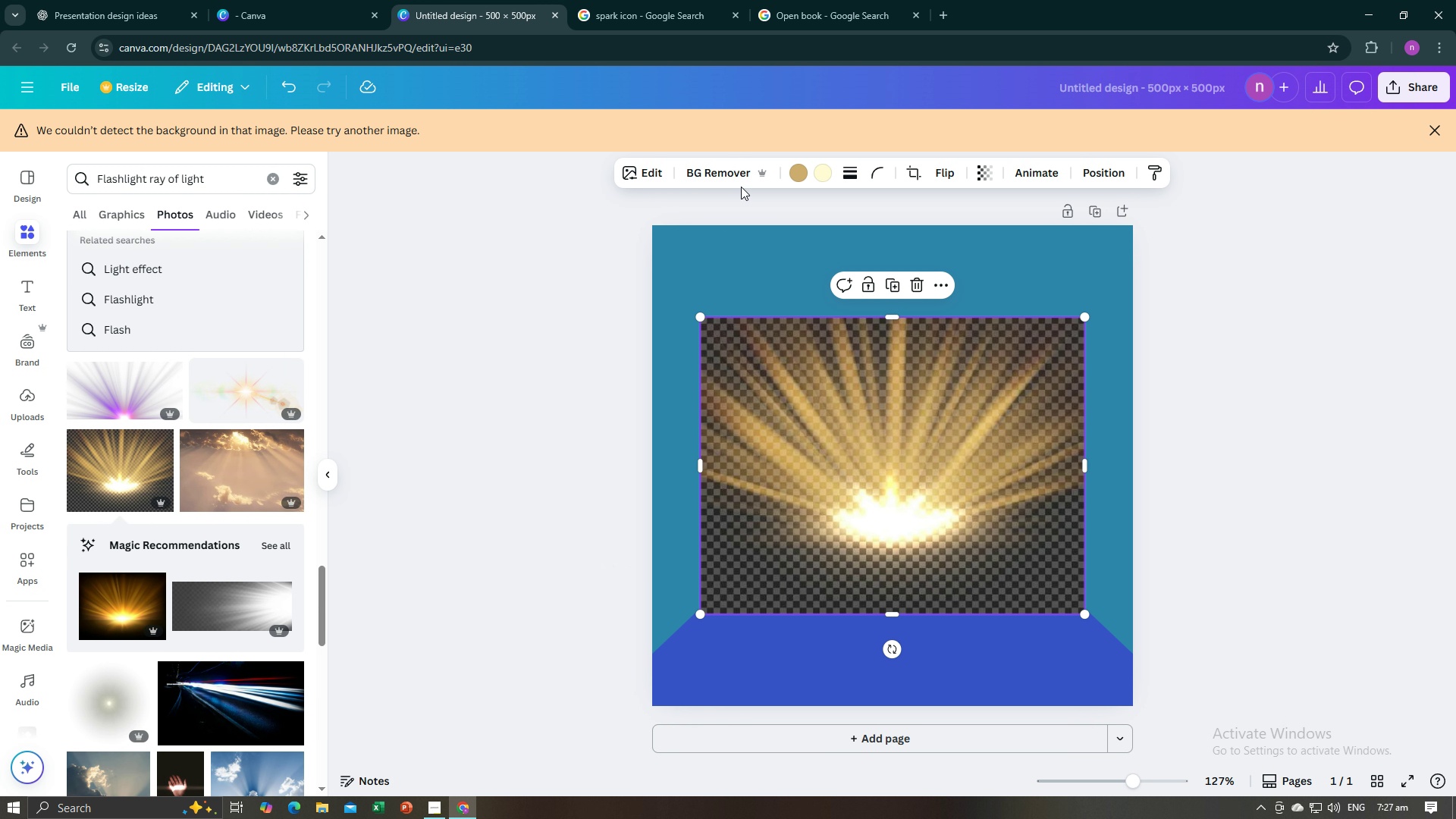 
left_click([741, 187])
 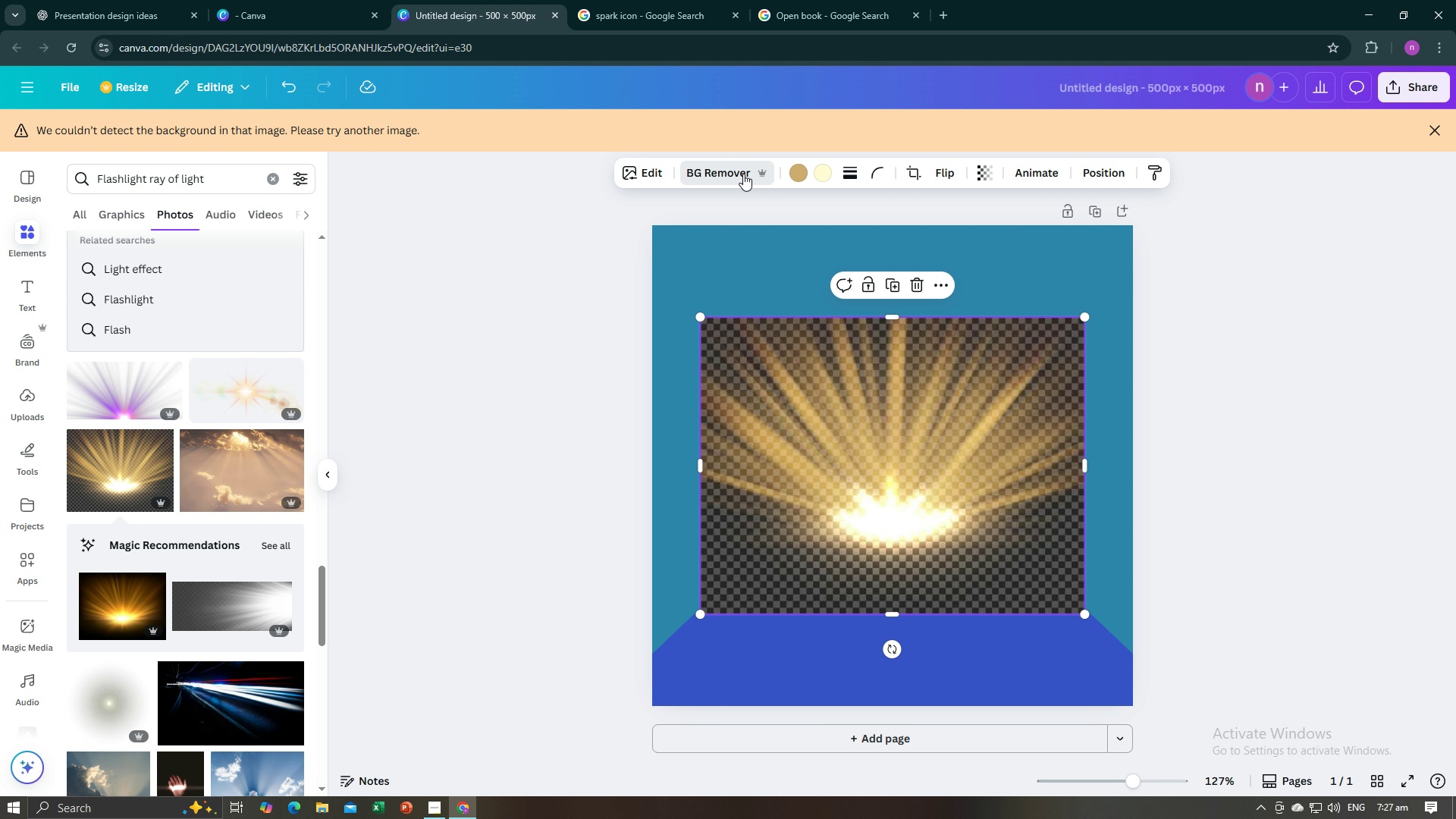 
left_click([743, 174])
 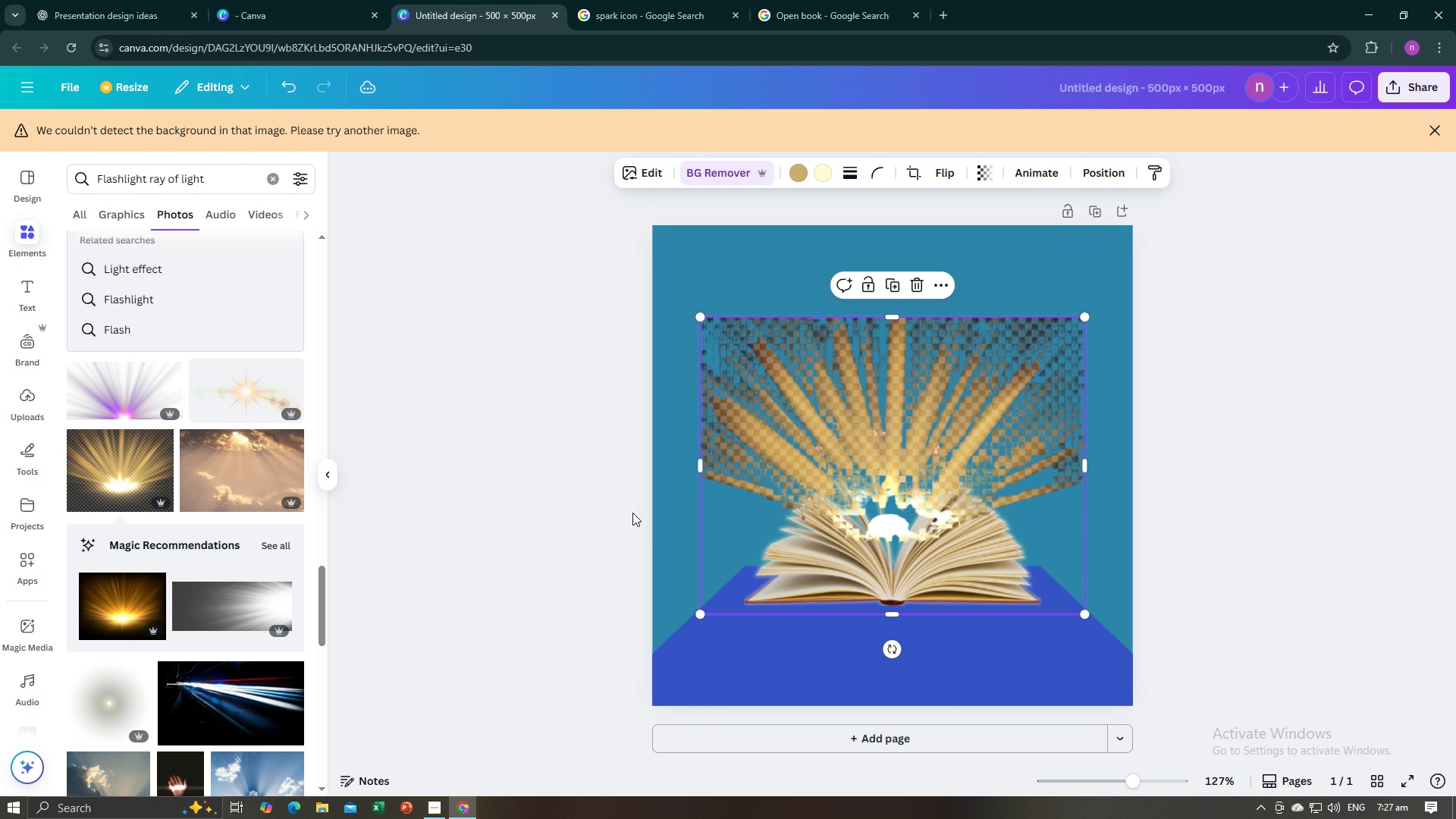 
left_click([871, 442])
 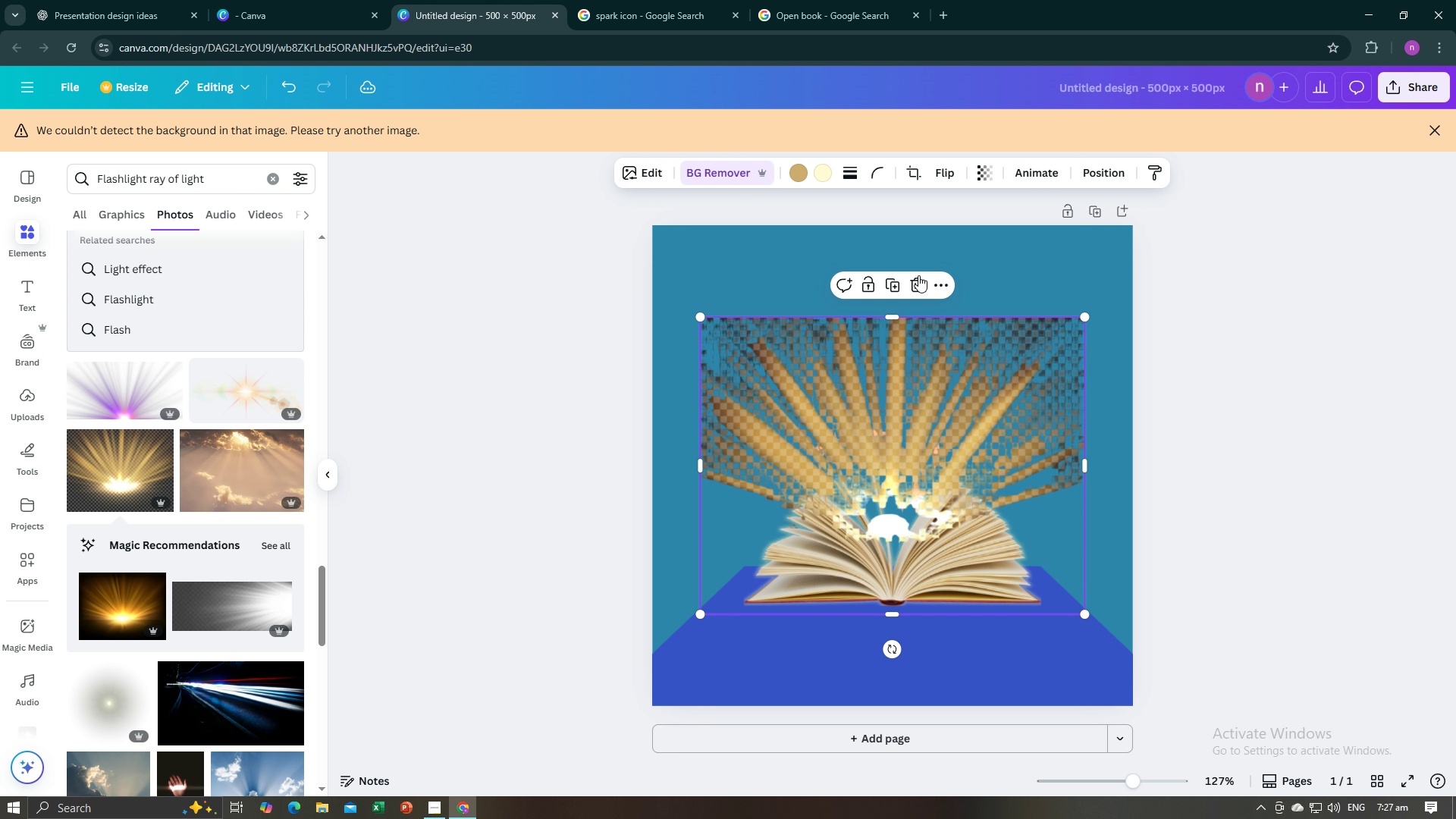 
left_click([918, 278])
 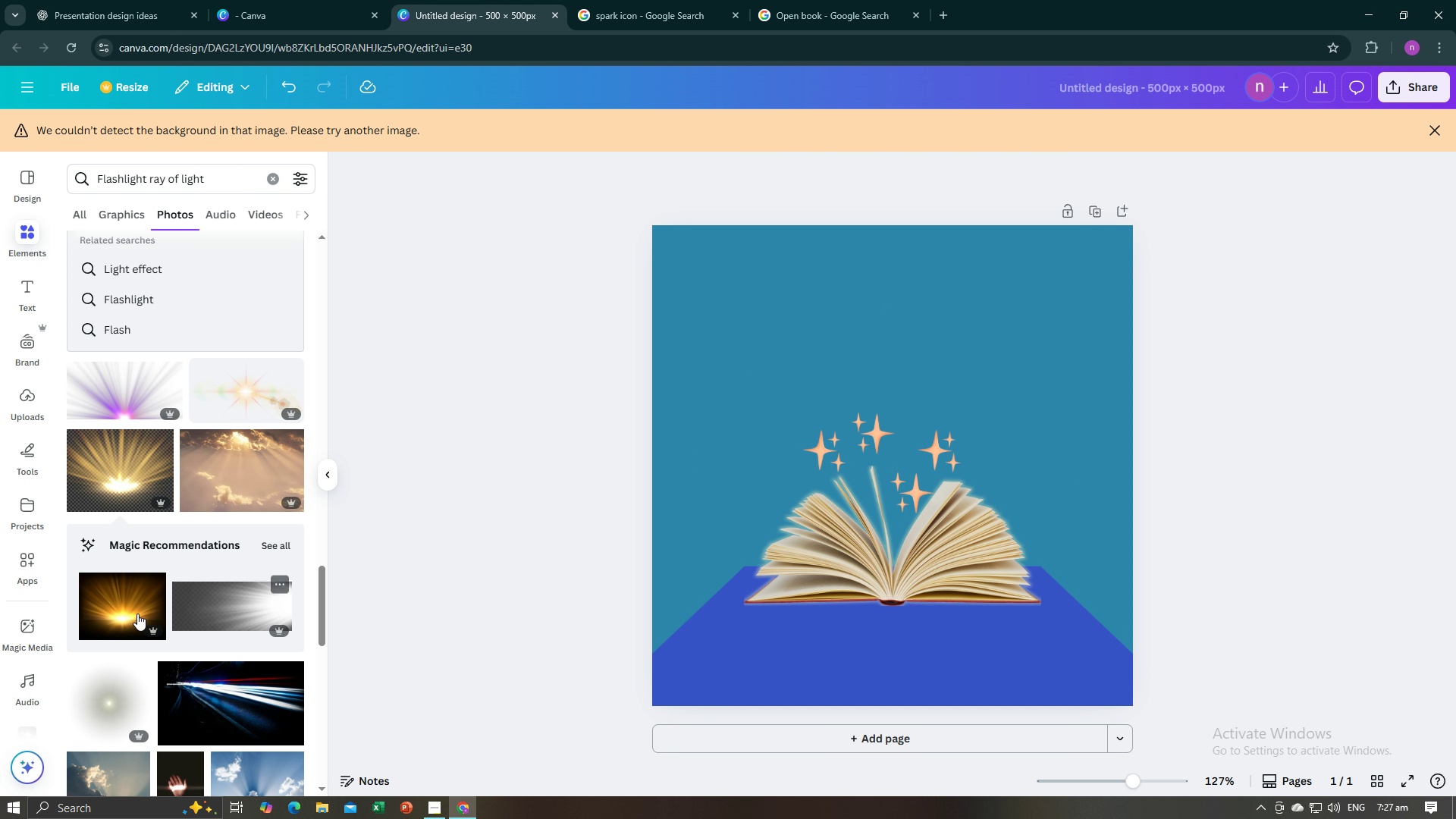 
left_click([135, 614])
 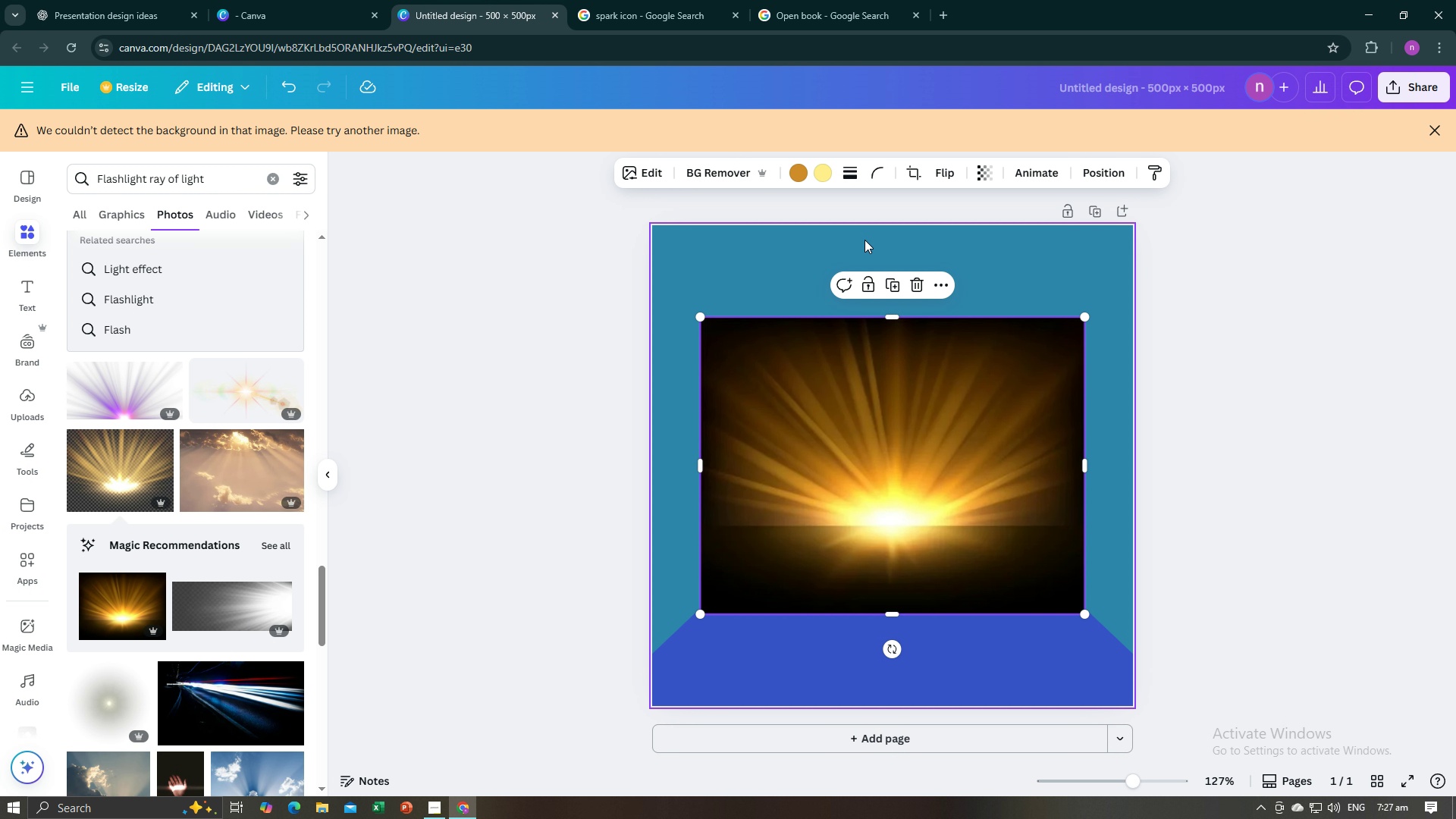 
left_click([710, 183])
 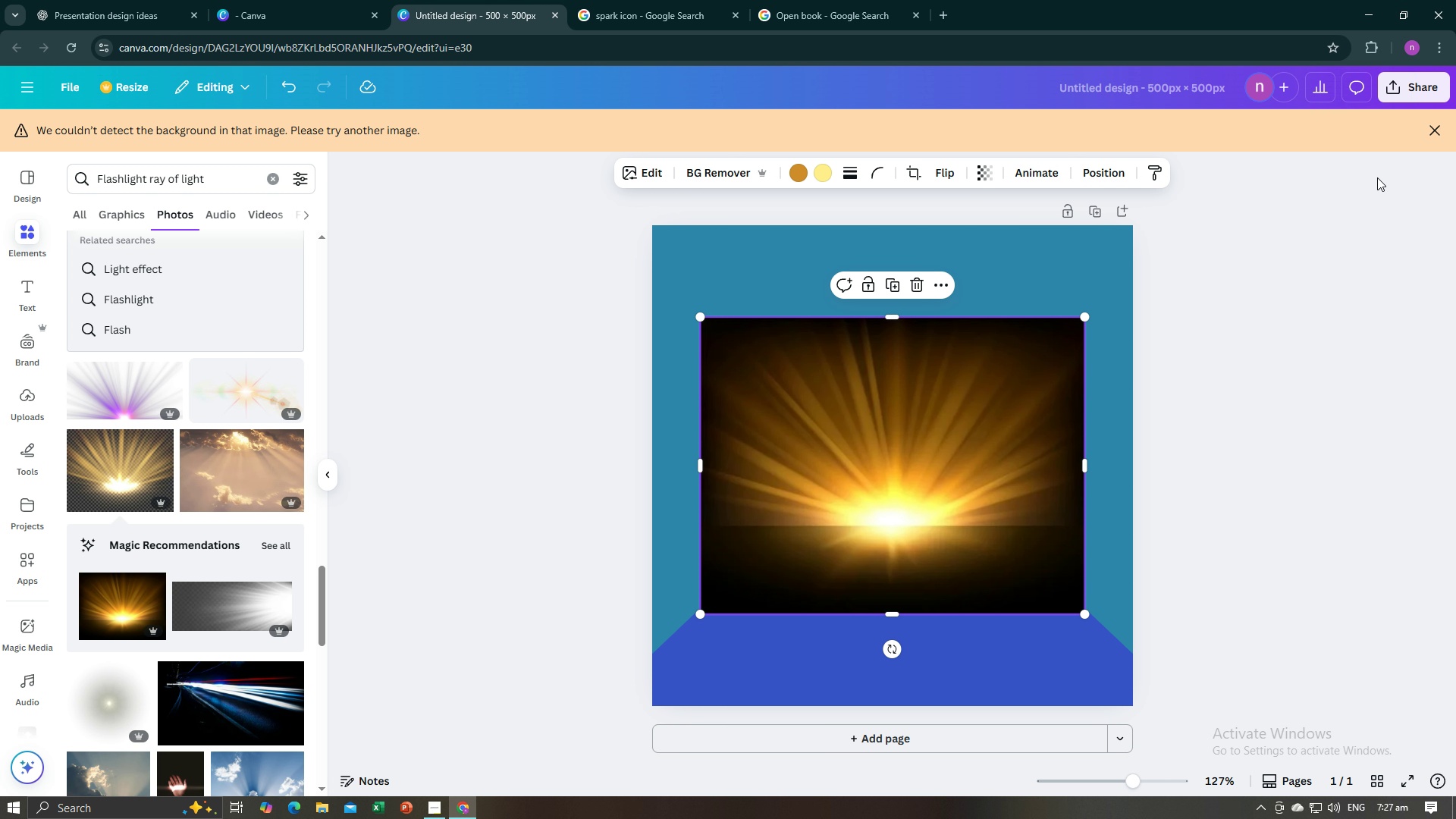 
left_click([1432, 125])
 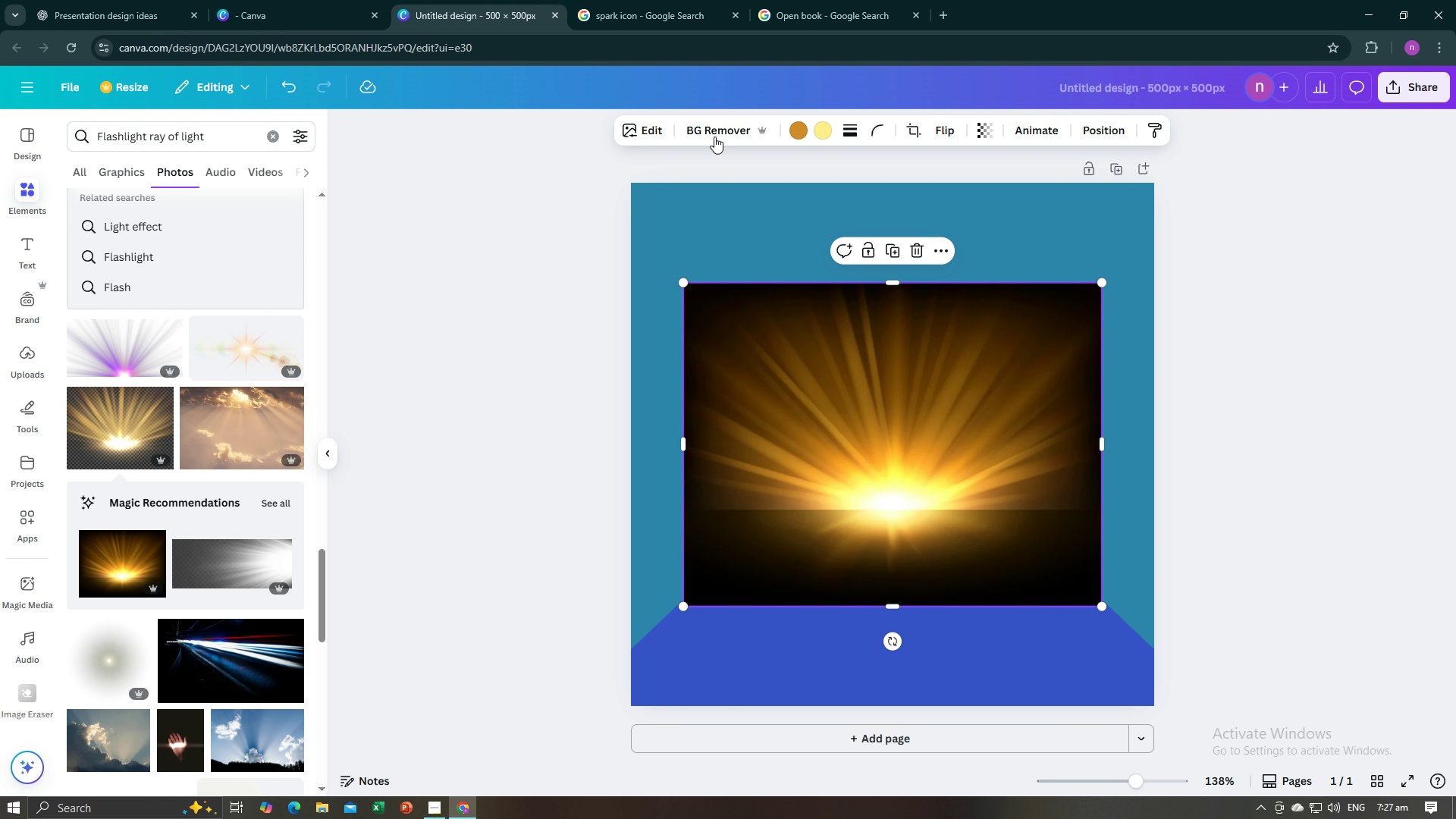 
left_click([712, 128])
 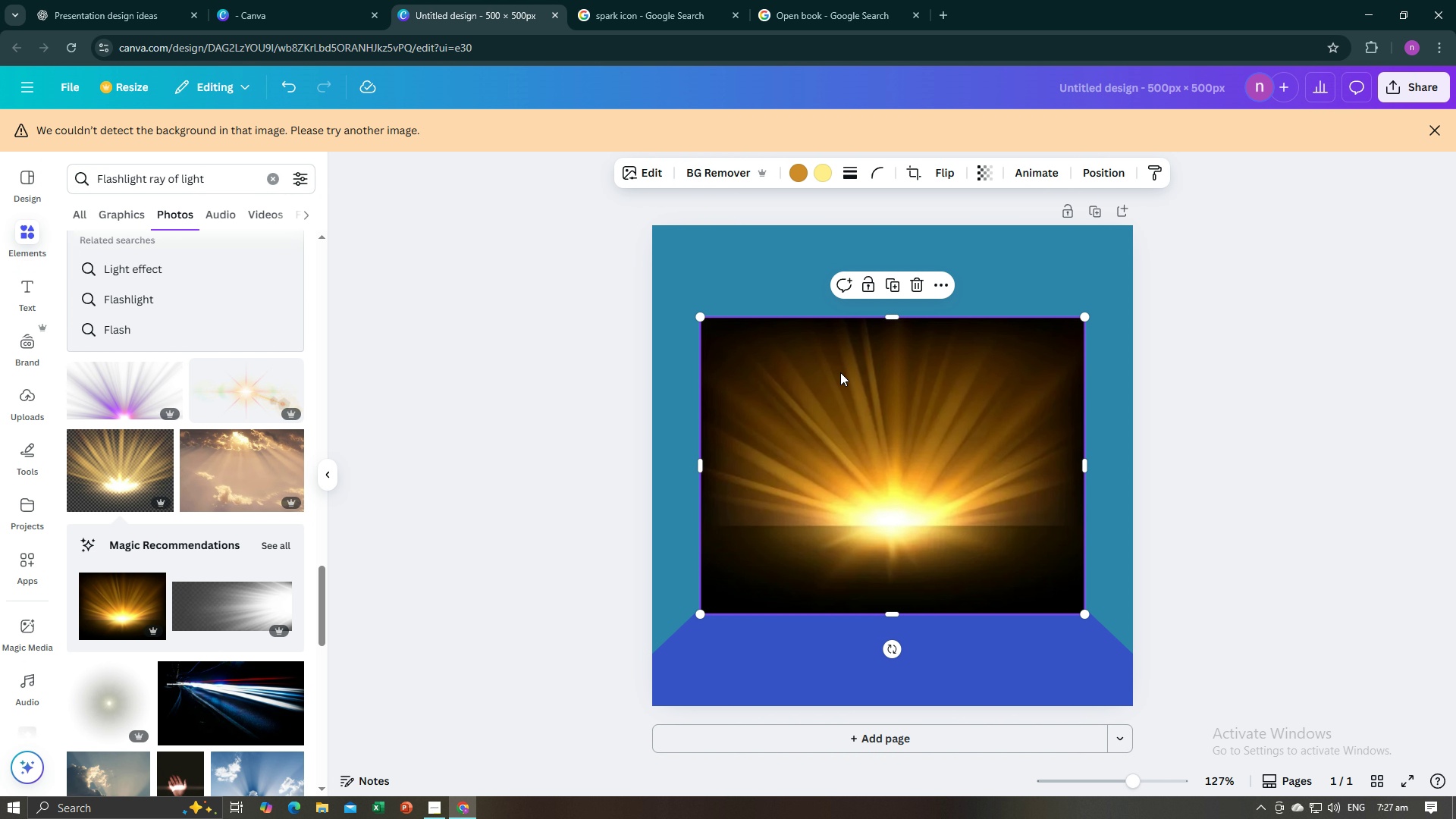 
left_click([914, 289])
 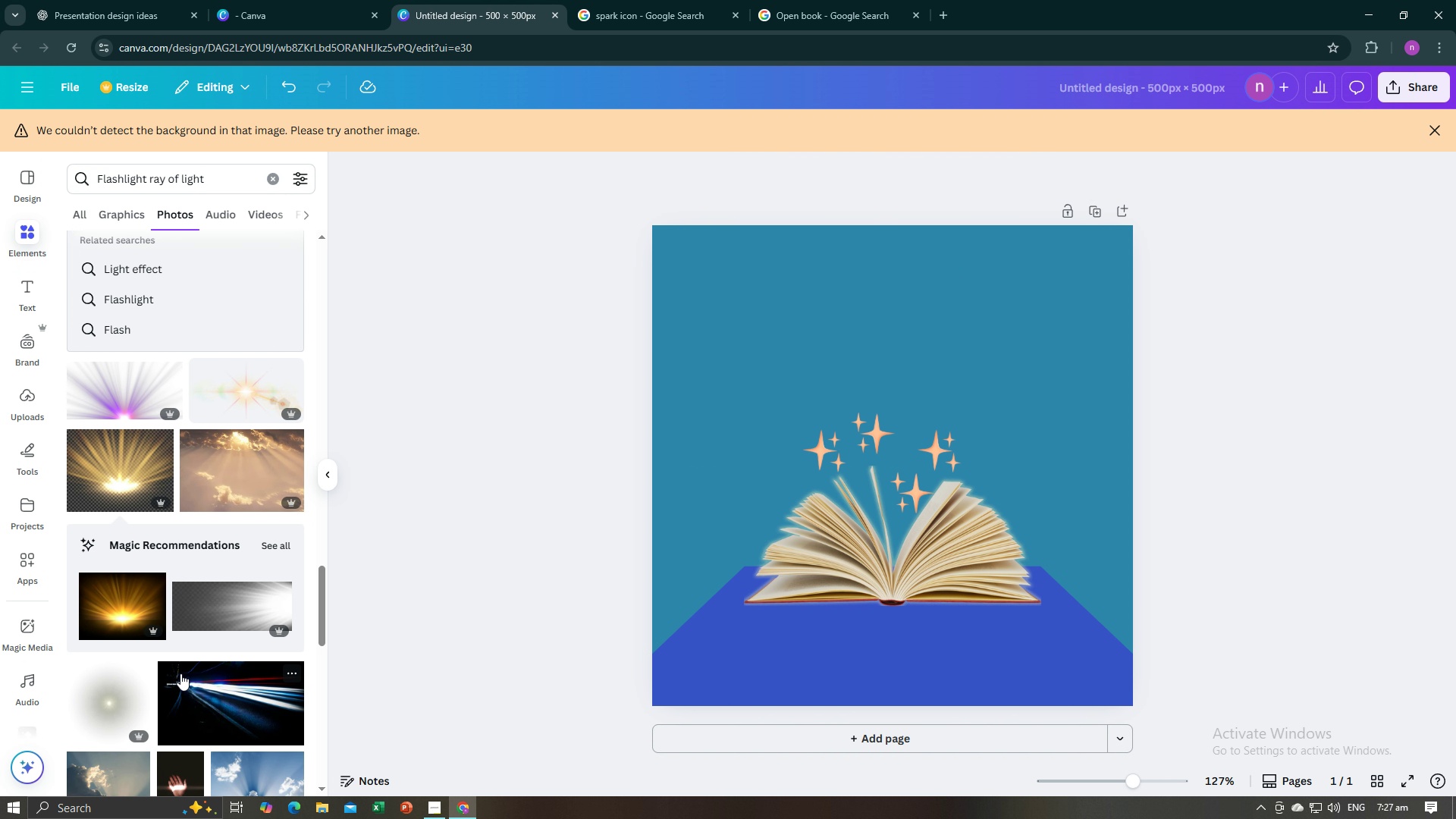 
scroll: coordinate [219, 648], scroll_direction: down, amount: 12.0
 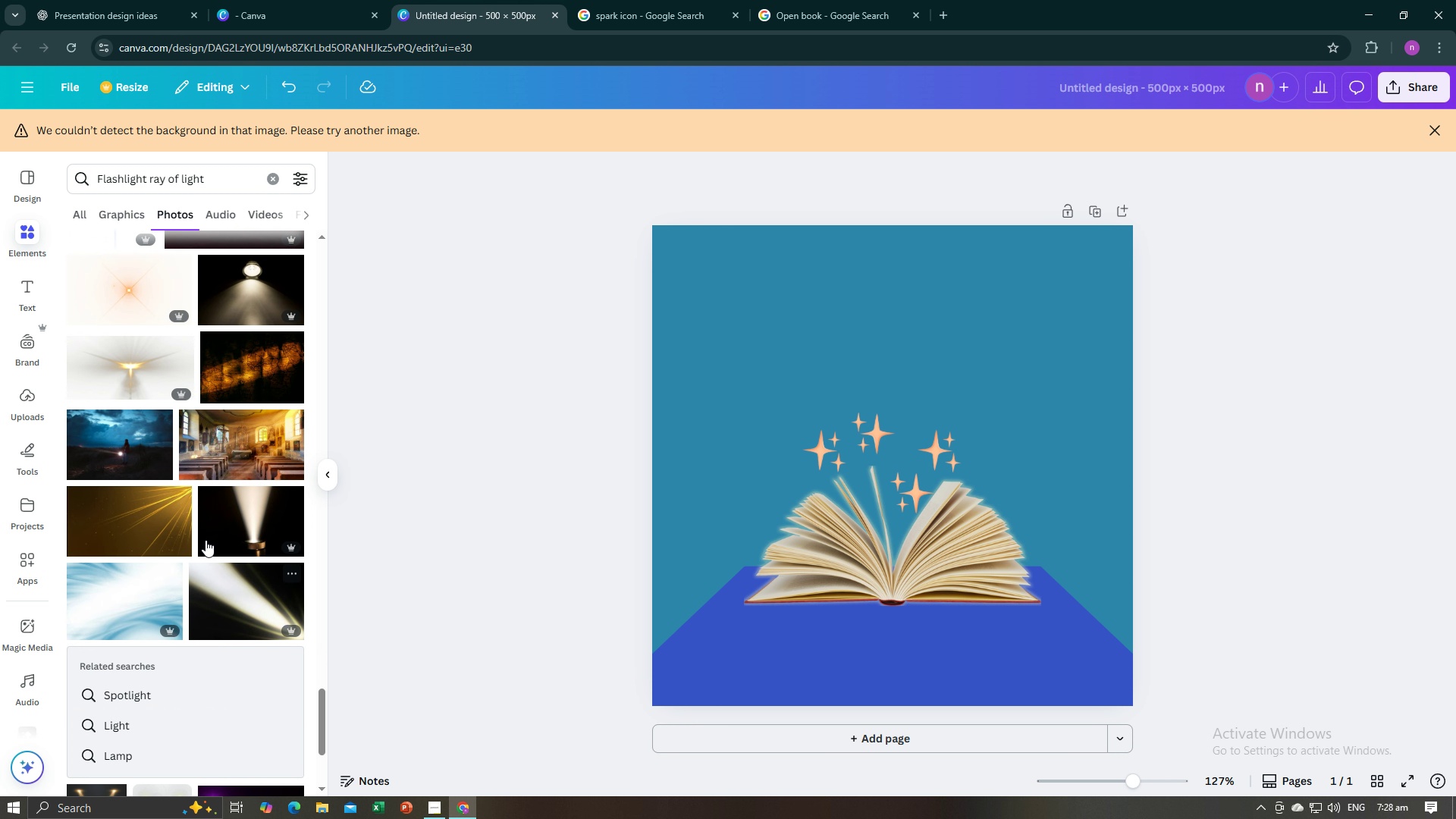 
left_click([113, 516])
 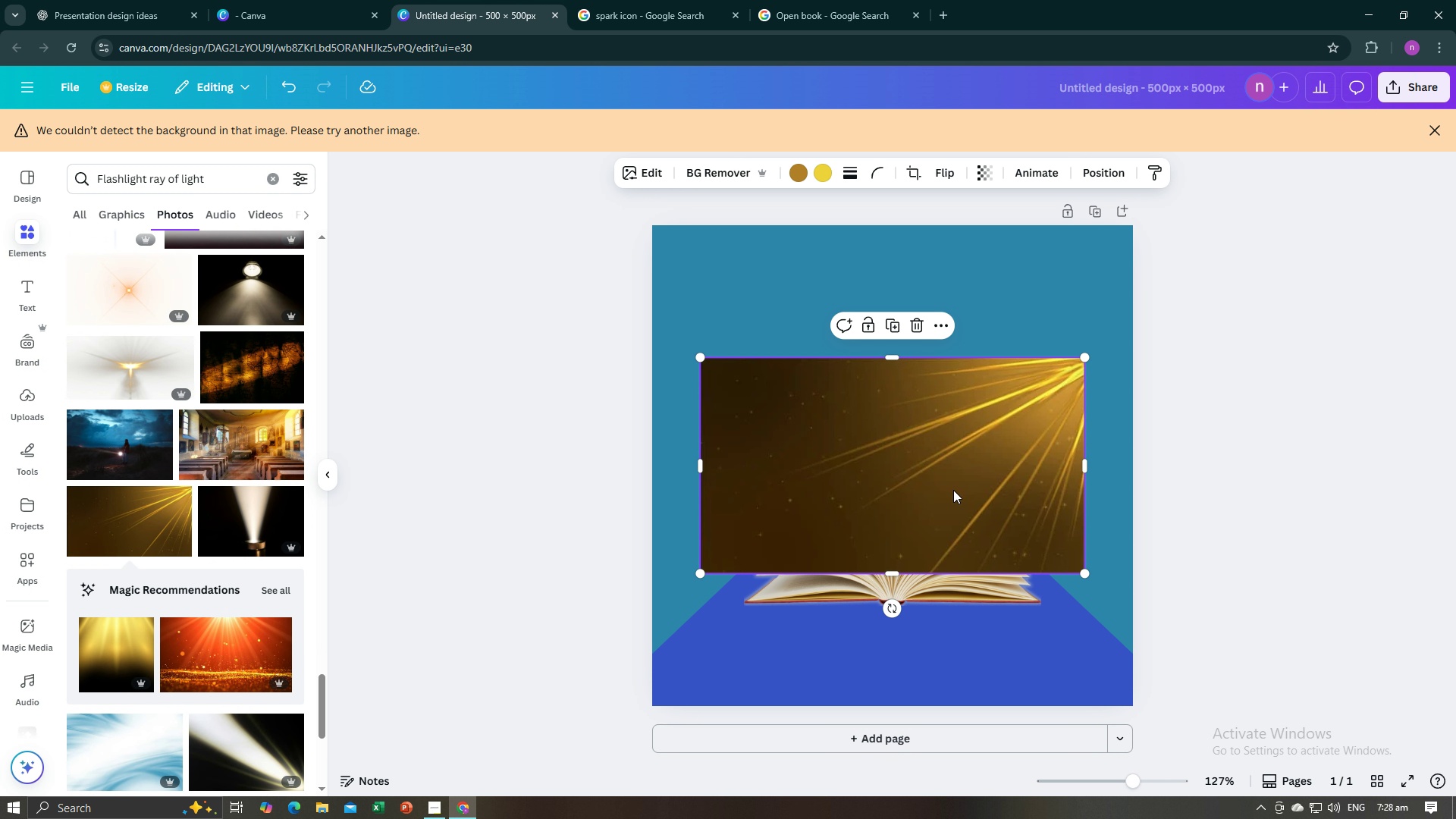 
left_click([954, 490])
 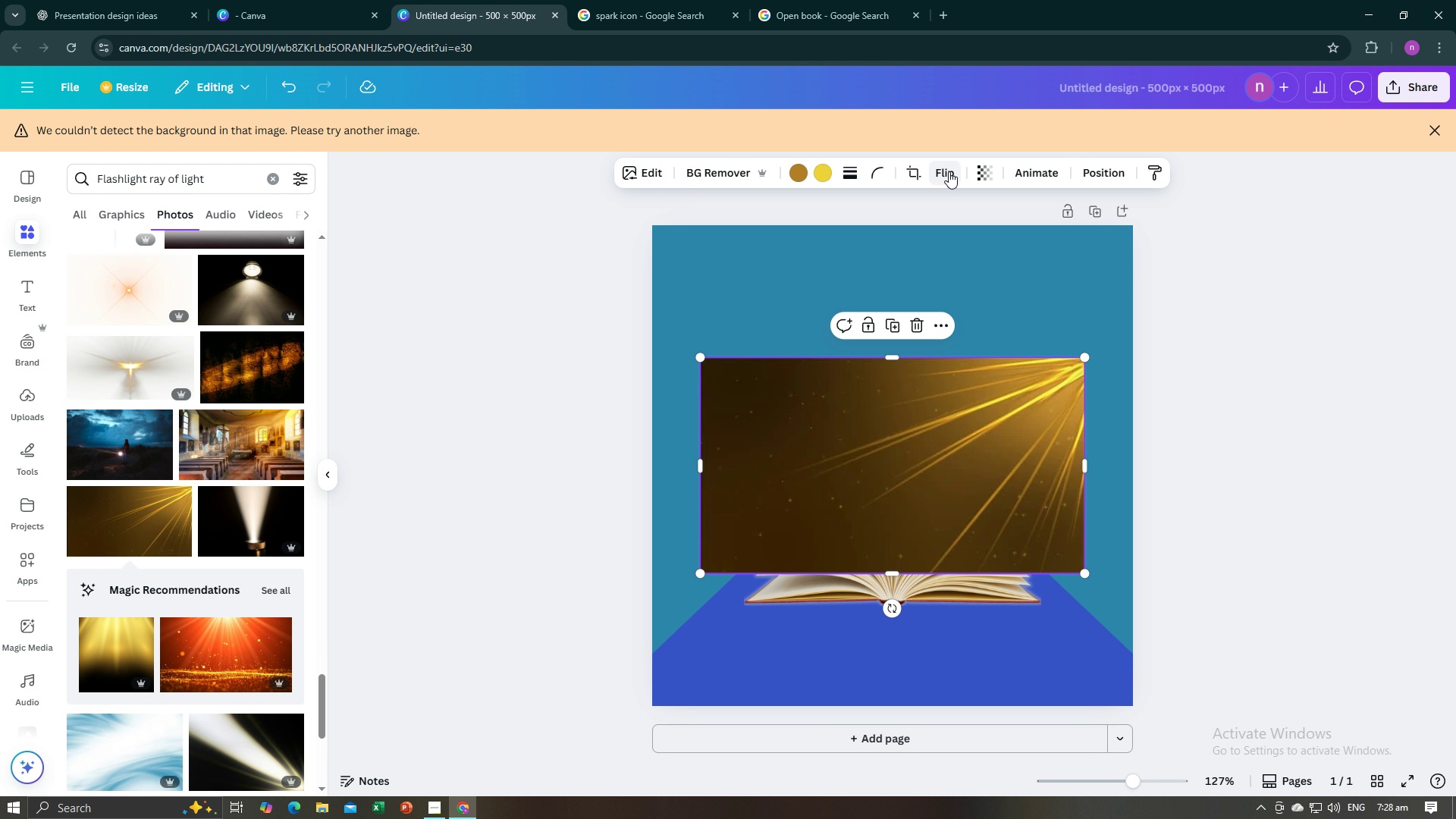 
left_click([949, 171])
 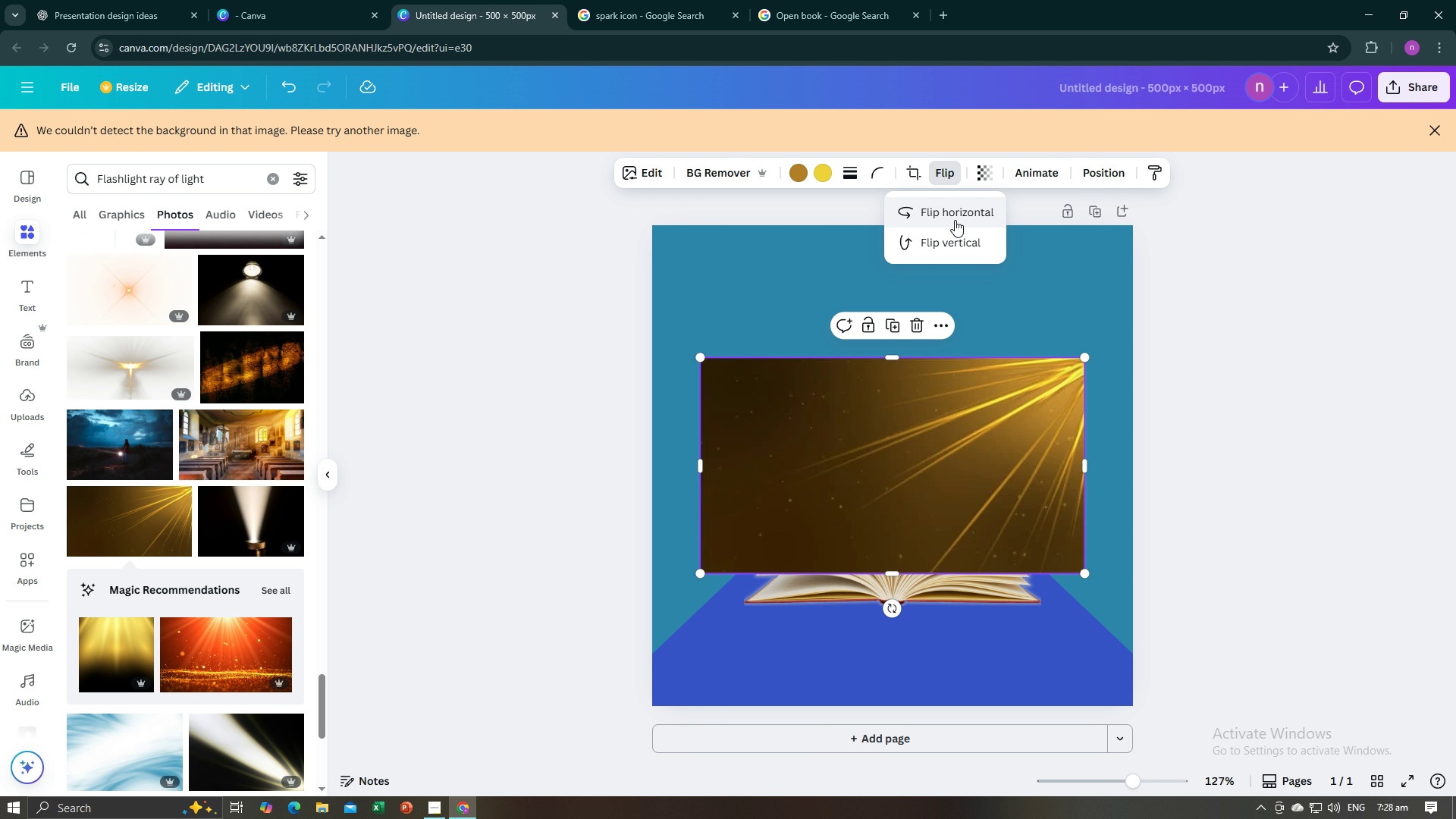 
left_click([955, 220])
 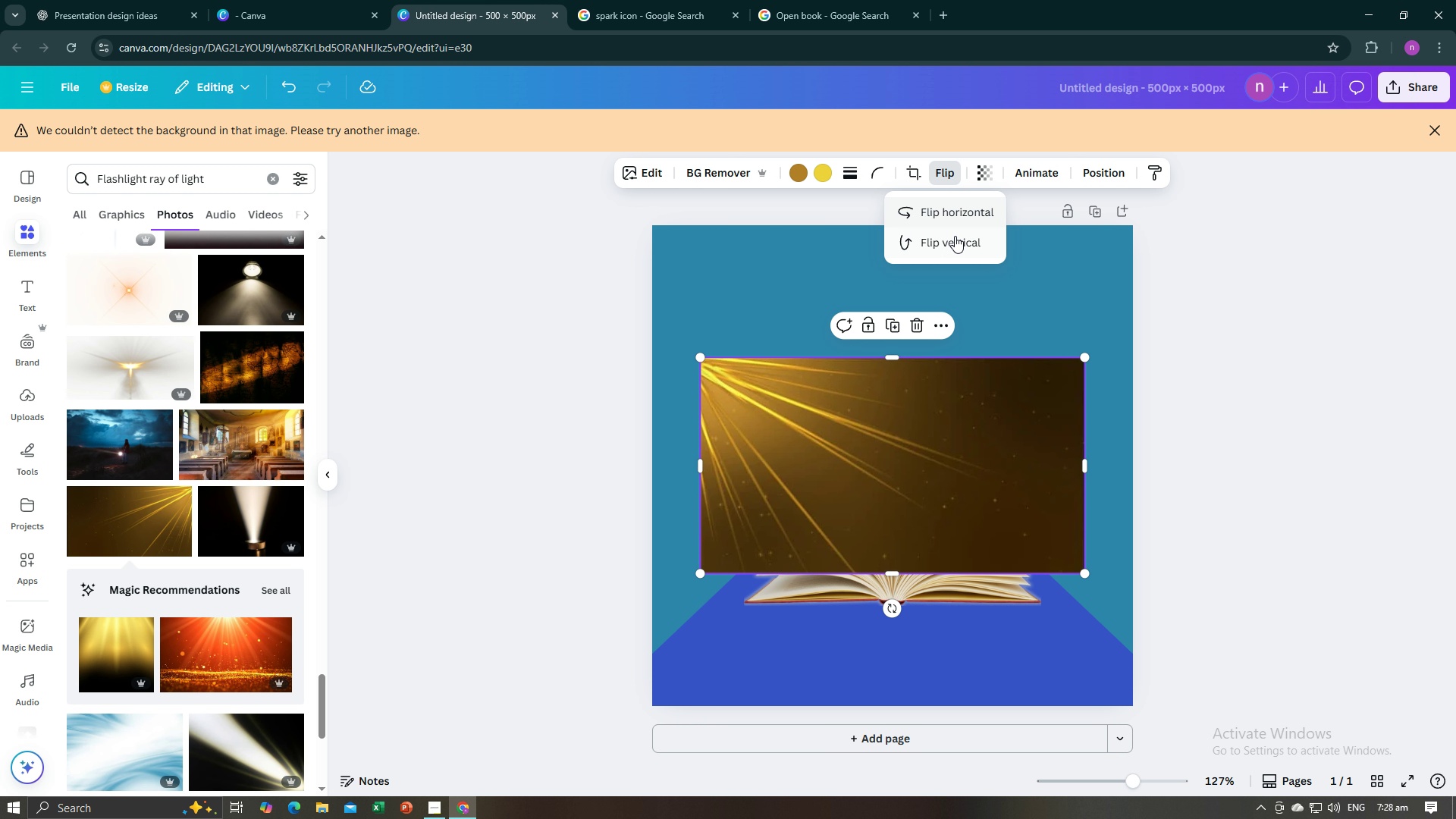 
left_click([955, 246])
 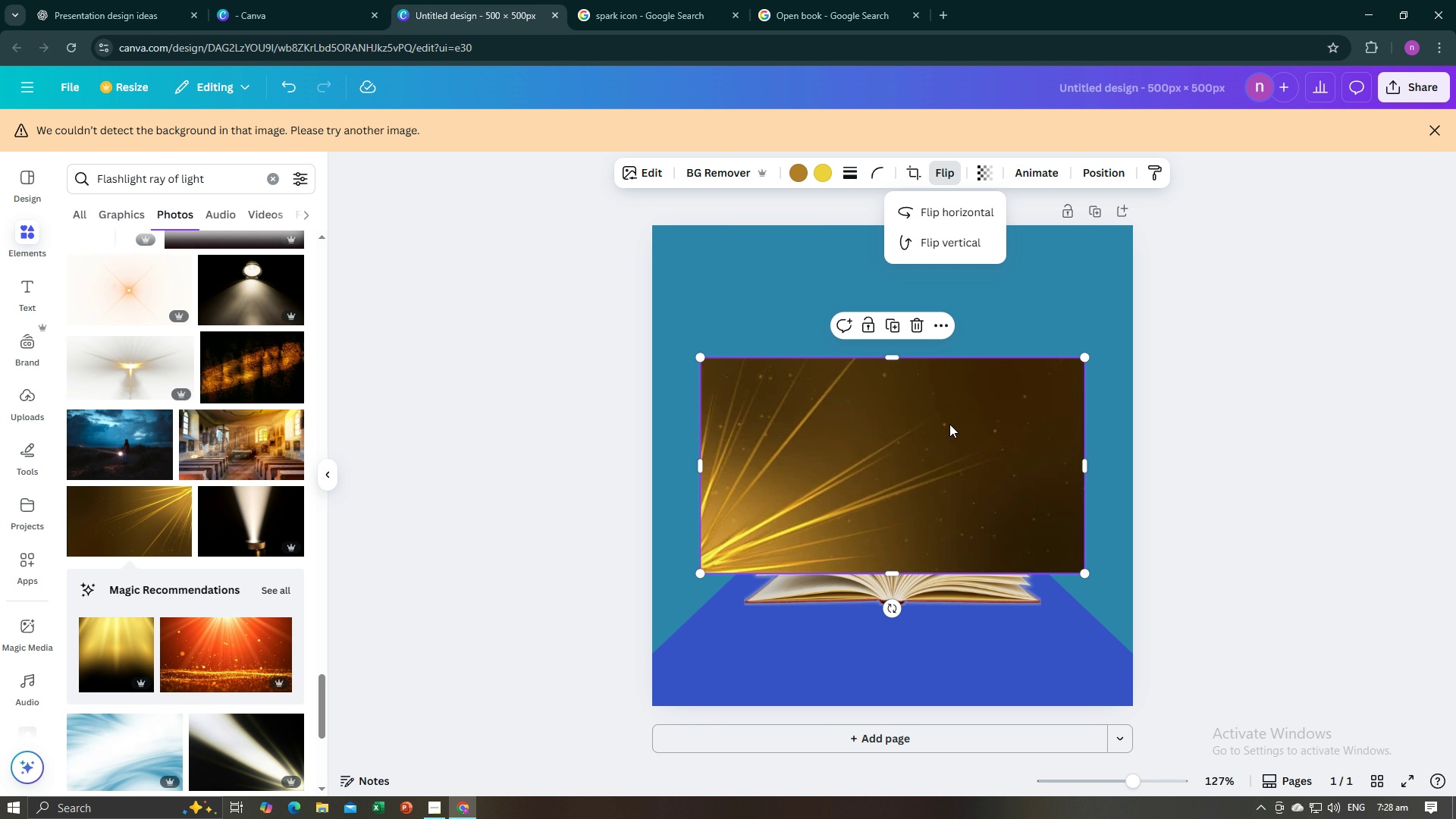 
left_click_drag(start_coordinate=[949, 474], to_coordinate=[978, 423])
 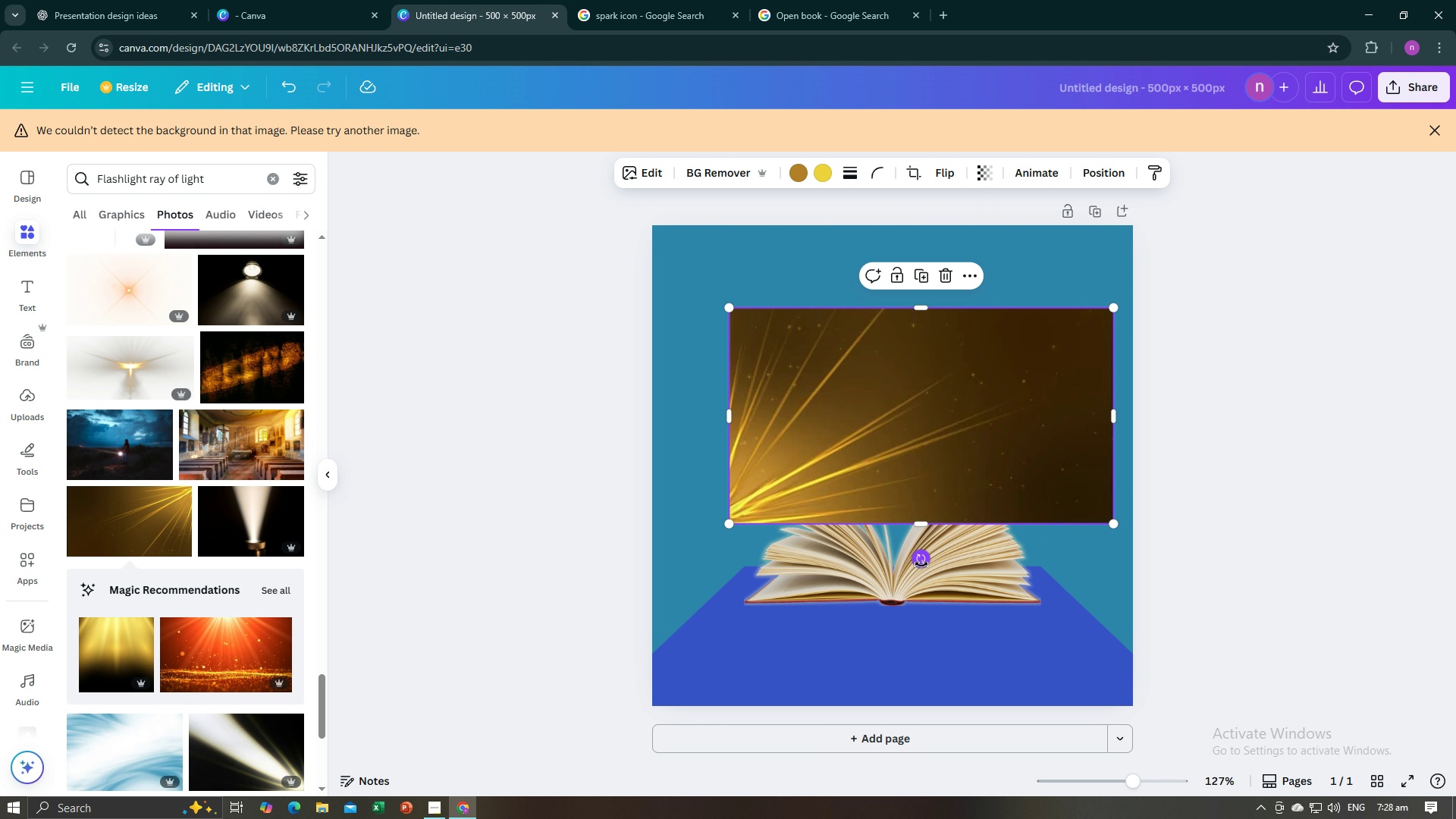 
left_click_drag(start_coordinate=[921, 564], to_coordinate=[1060, 508])
 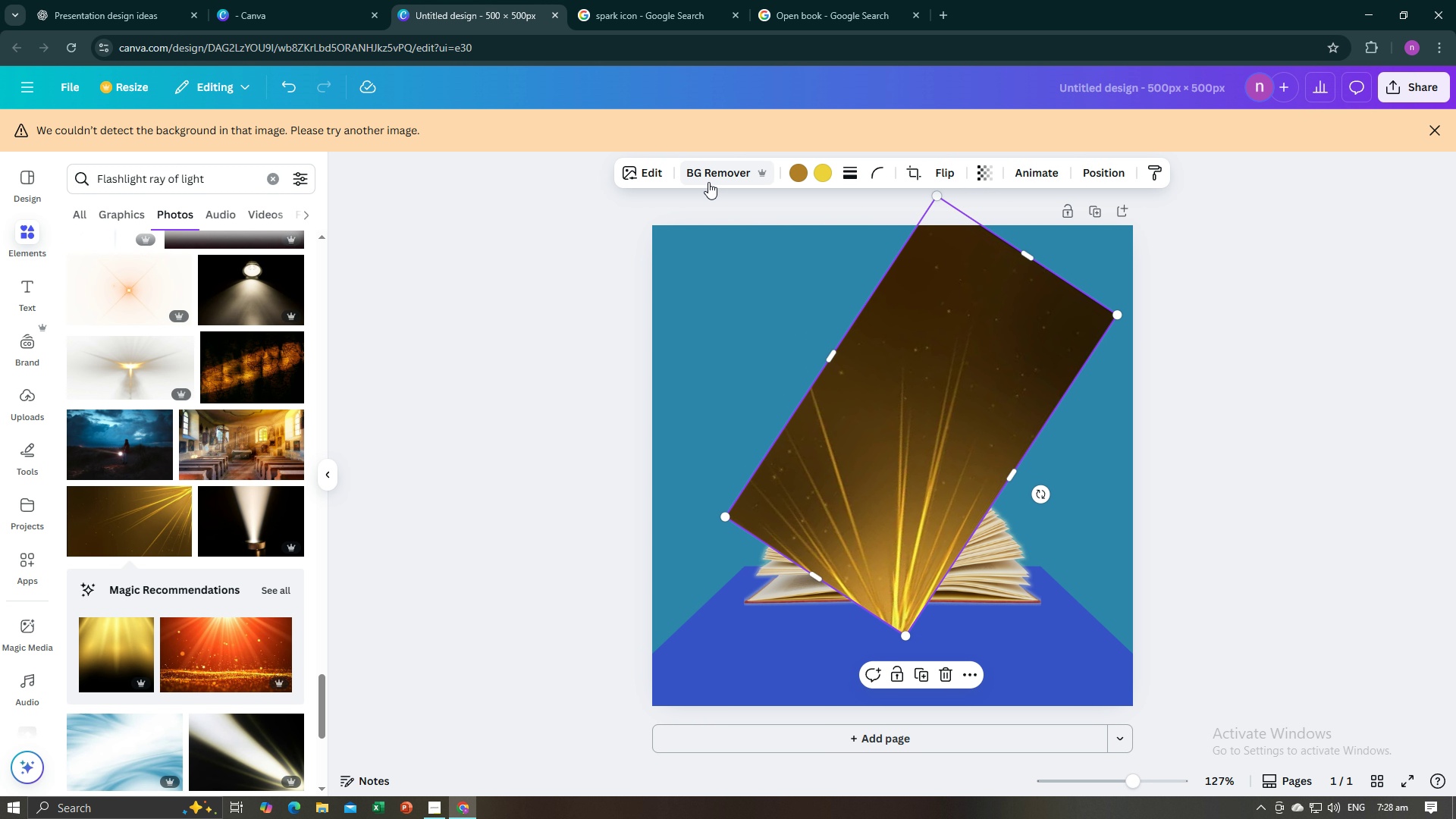 
left_click([708, 182])
 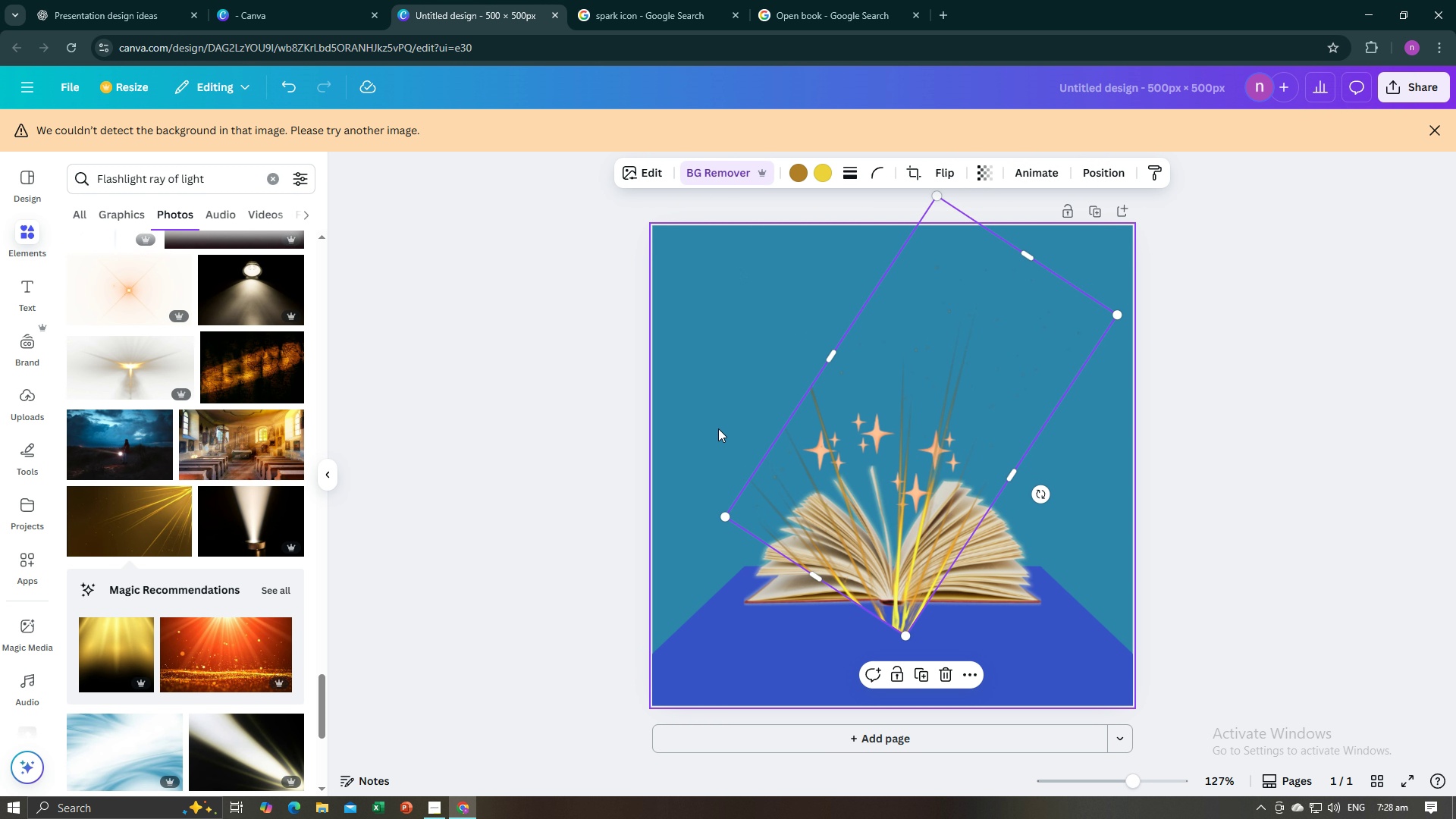 
left_click_drag(start_coordinate=[894, 464], to_coordinate=[895, 366])
 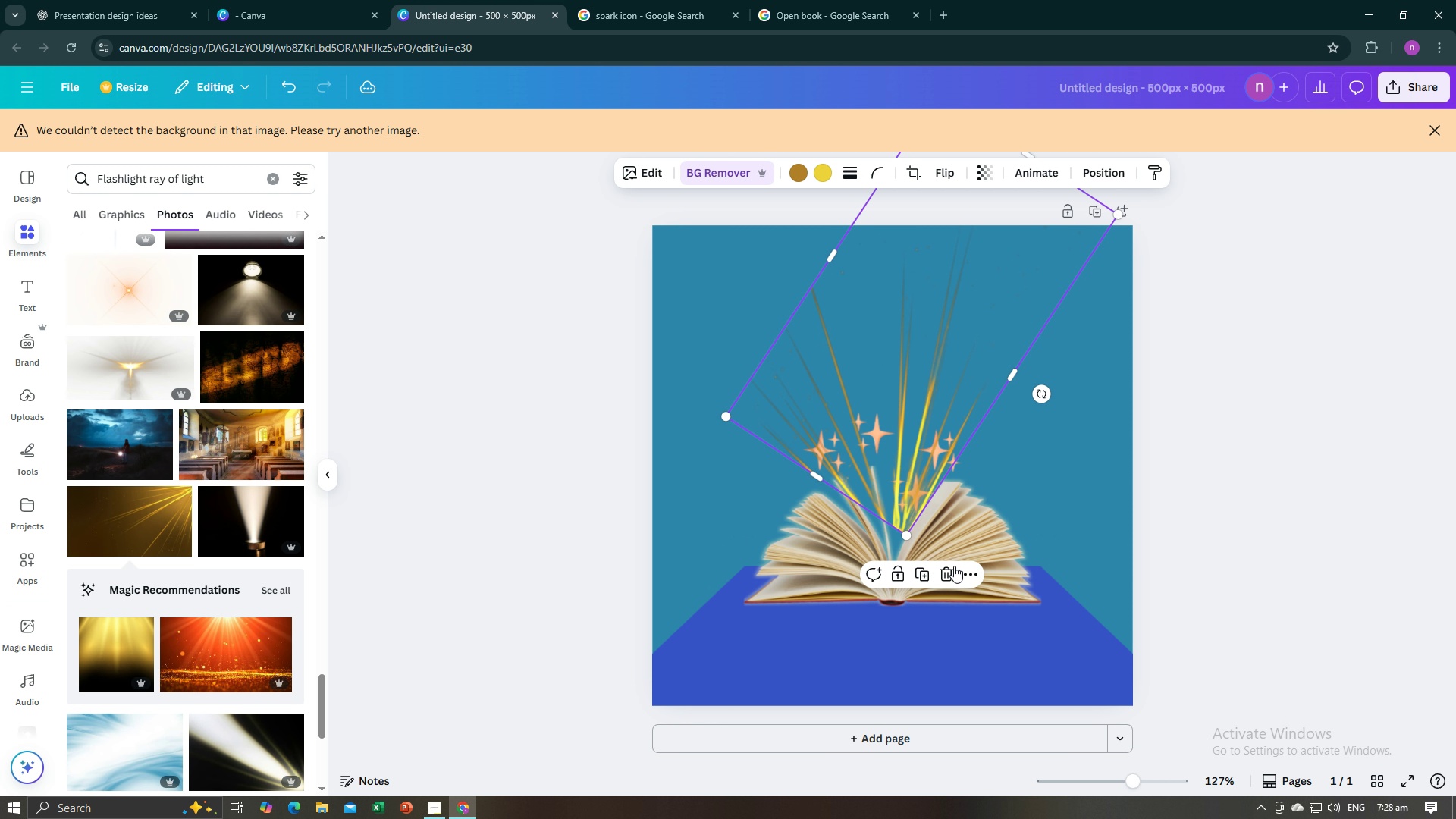 
left_click([949, 574])
 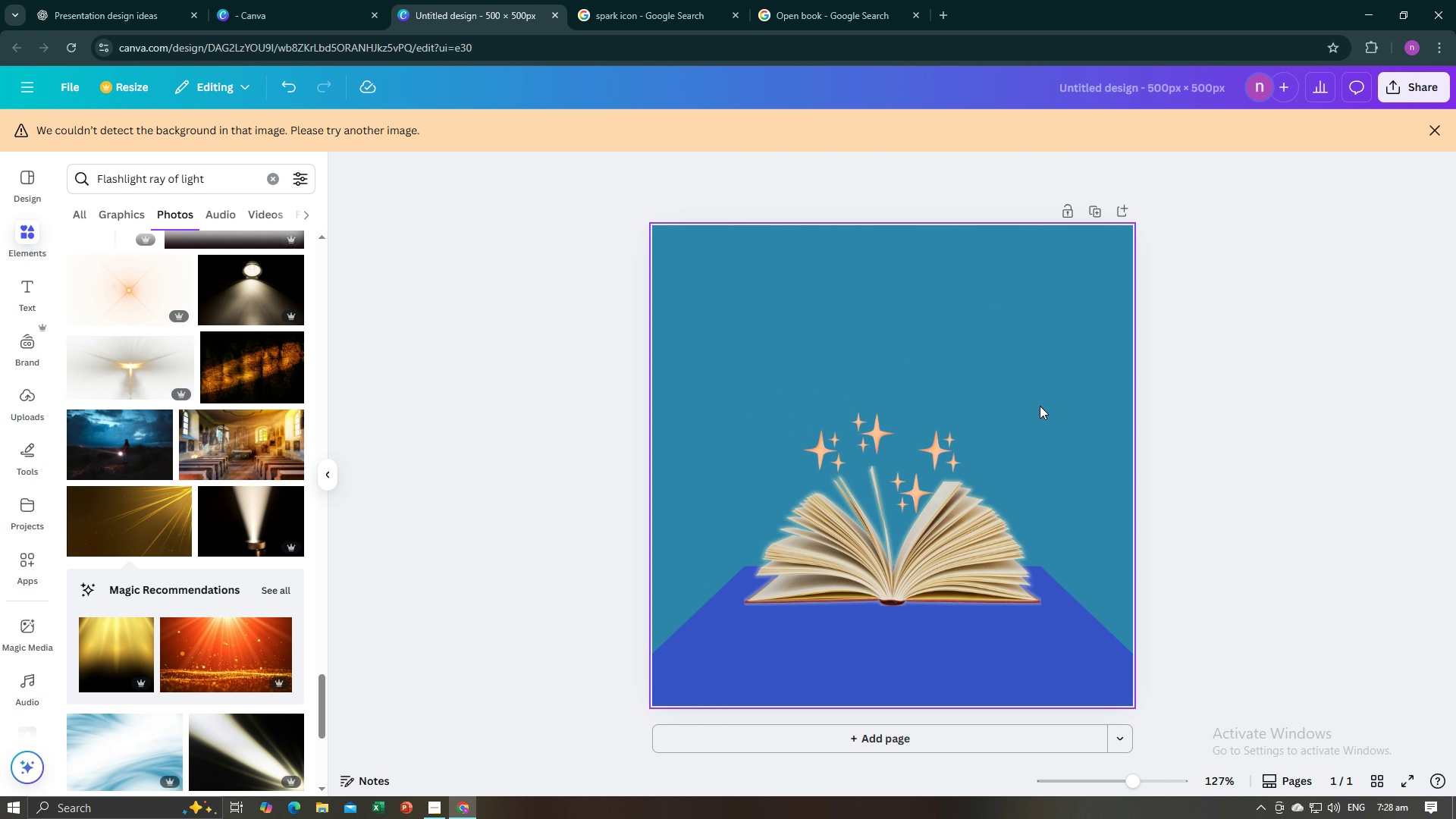 
left_click([1040, 406])
 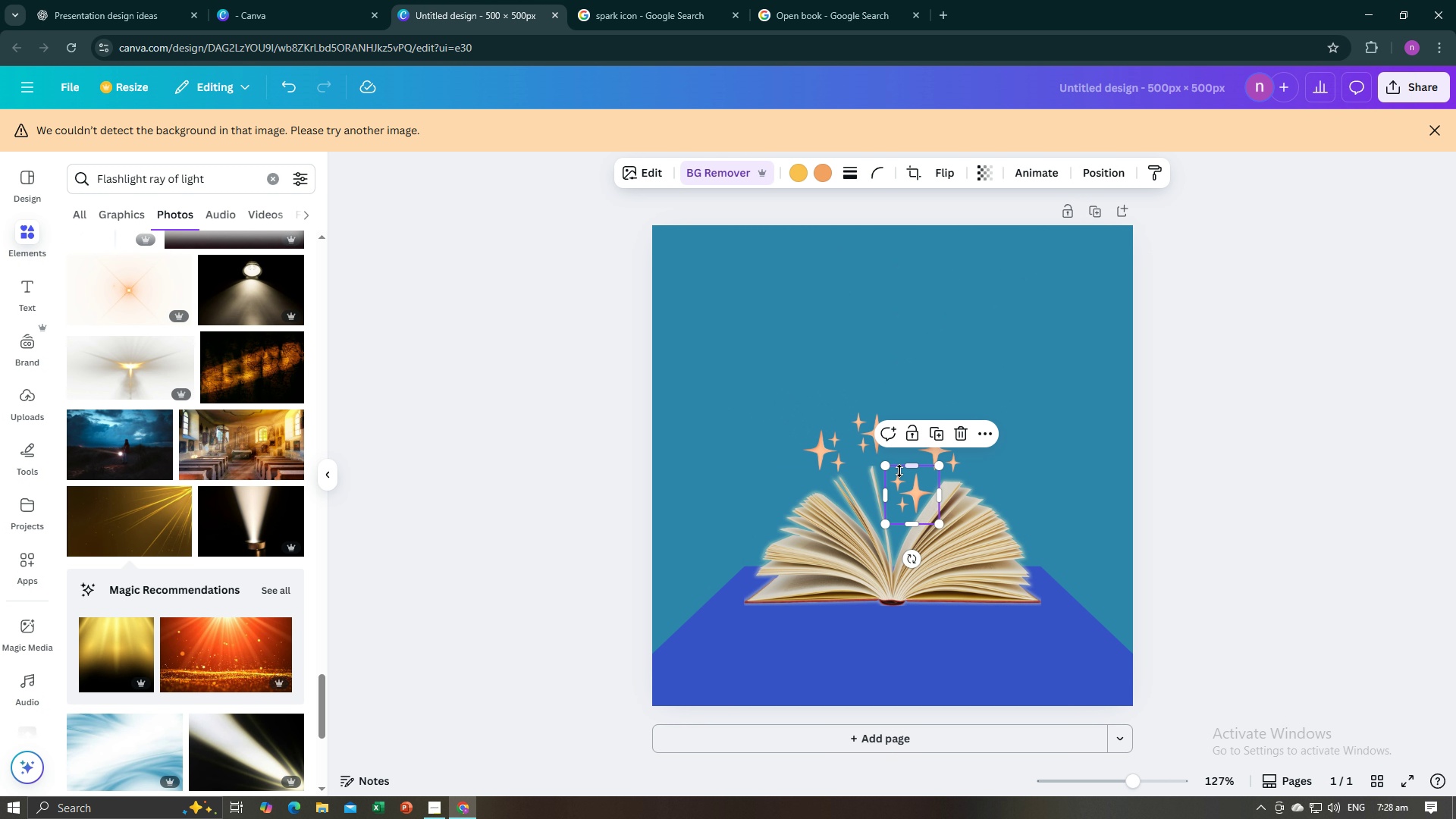 
left_click([899, 471])
 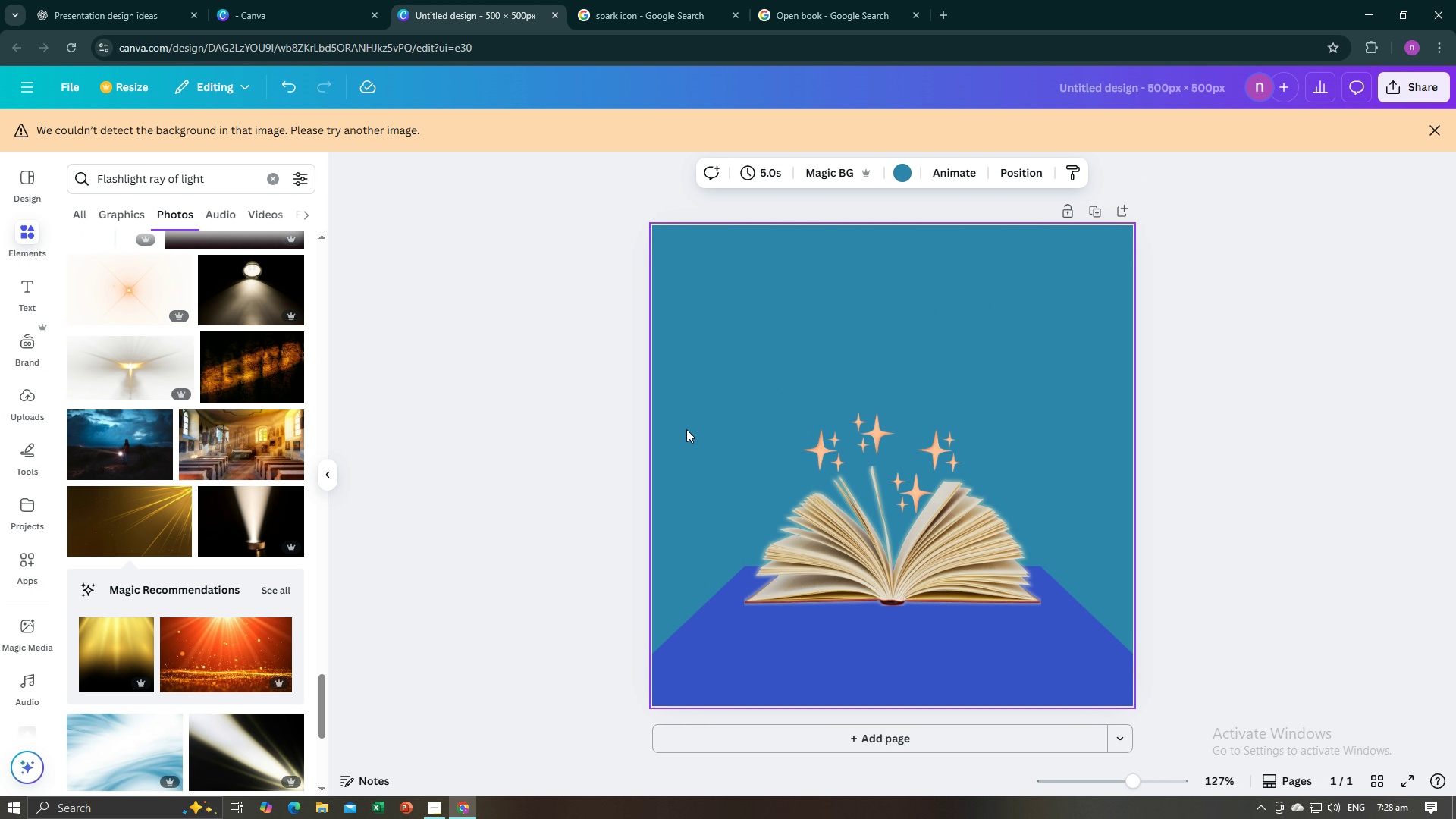 
left_click([686, 429])
 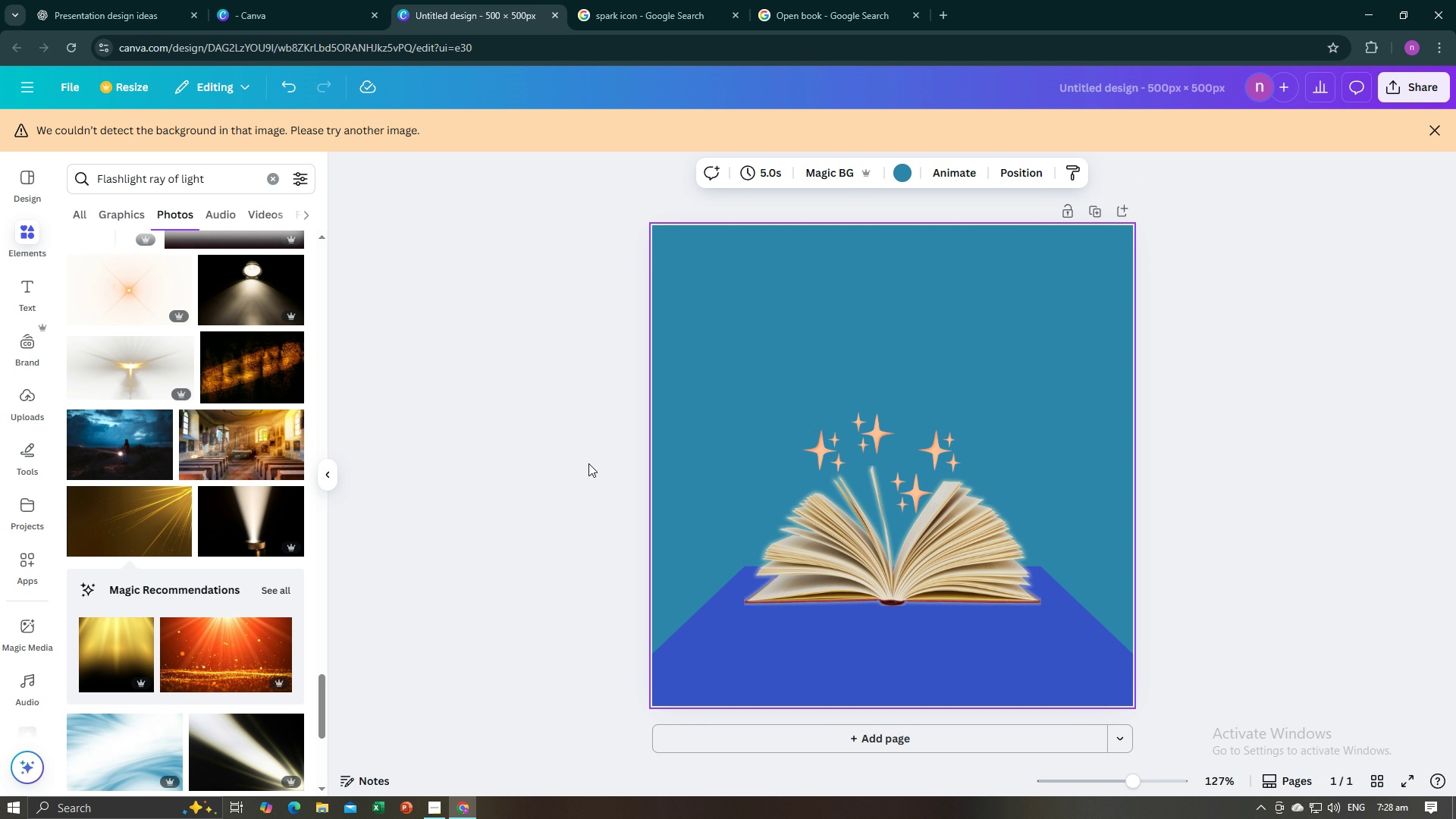 
left_click([588, 463])
 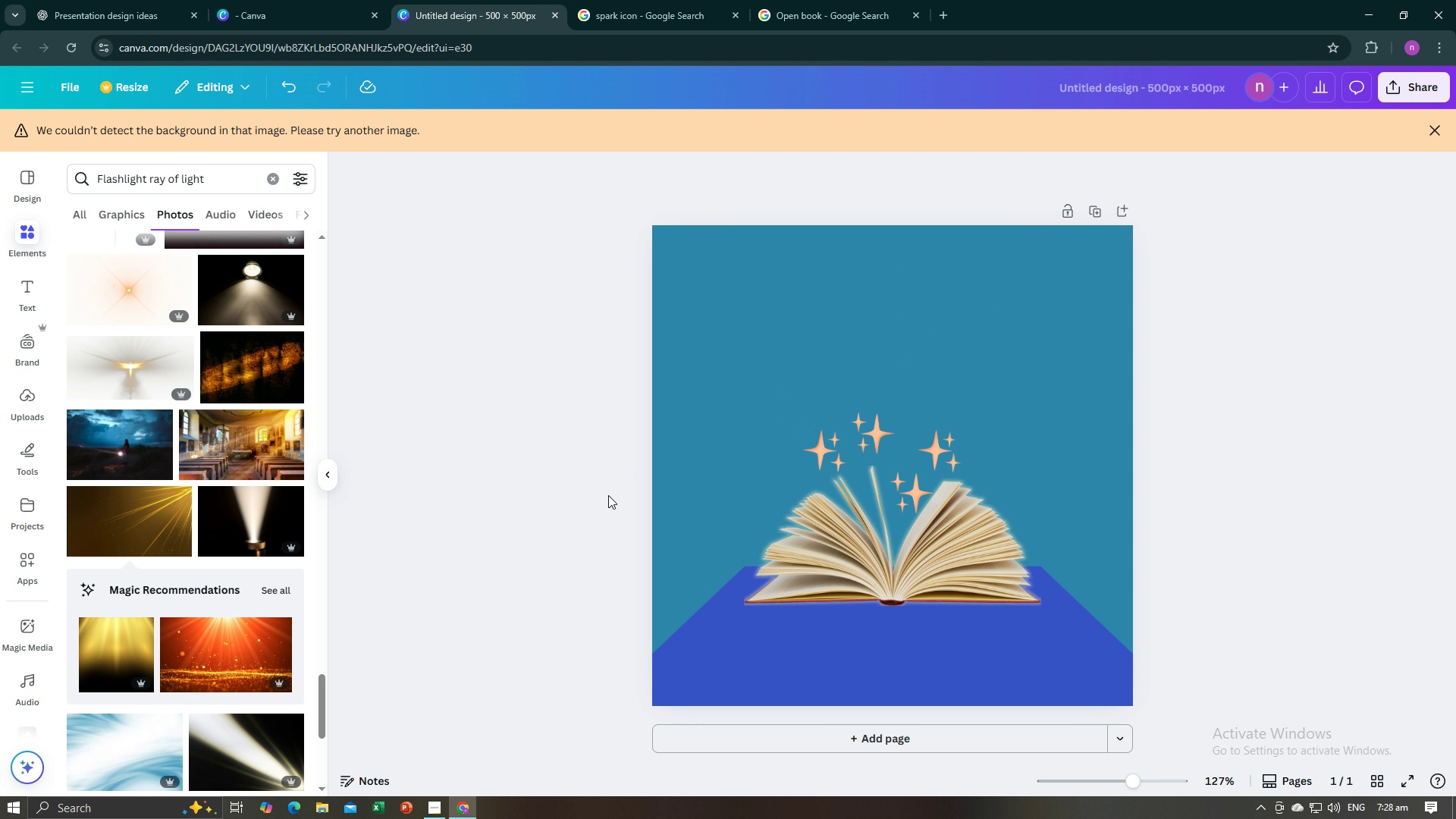 
scroll: coordinate [257, 550], scroll_direction: down, amount: 13.0
 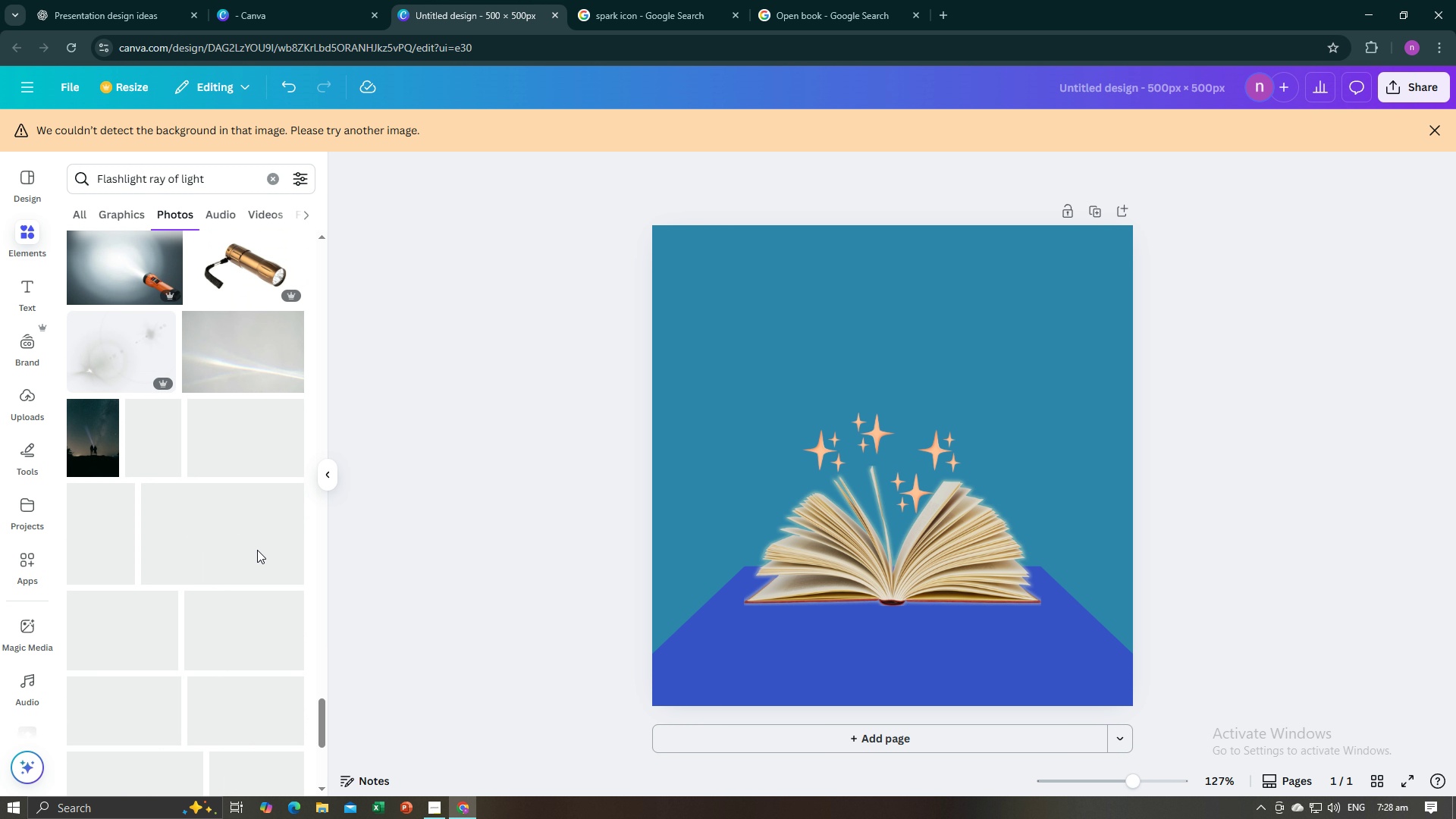 
scroll: coordinate [257, 550], scroll_direction: up, amount: 6.0
 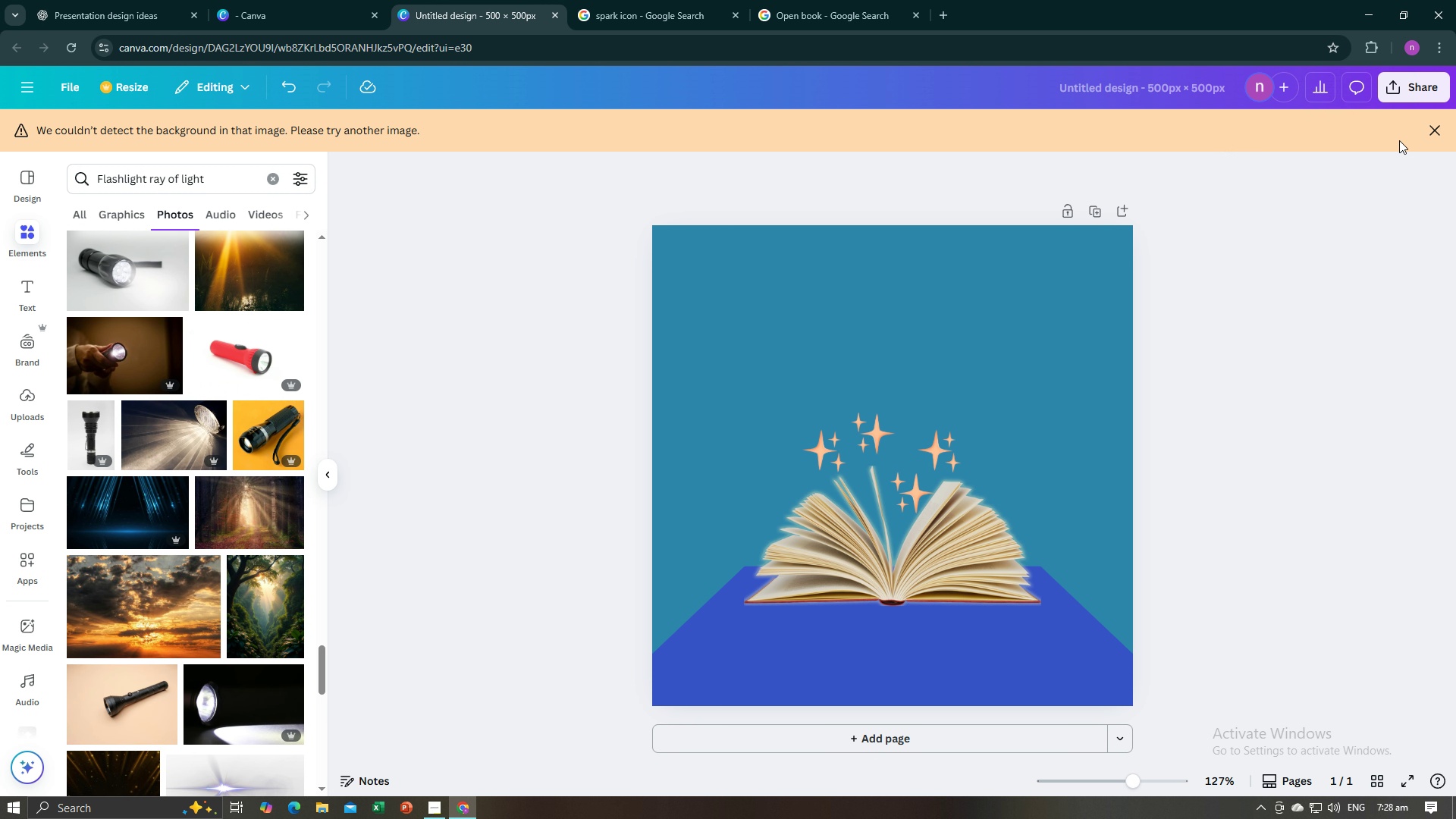 
left_click([1433, 138])
 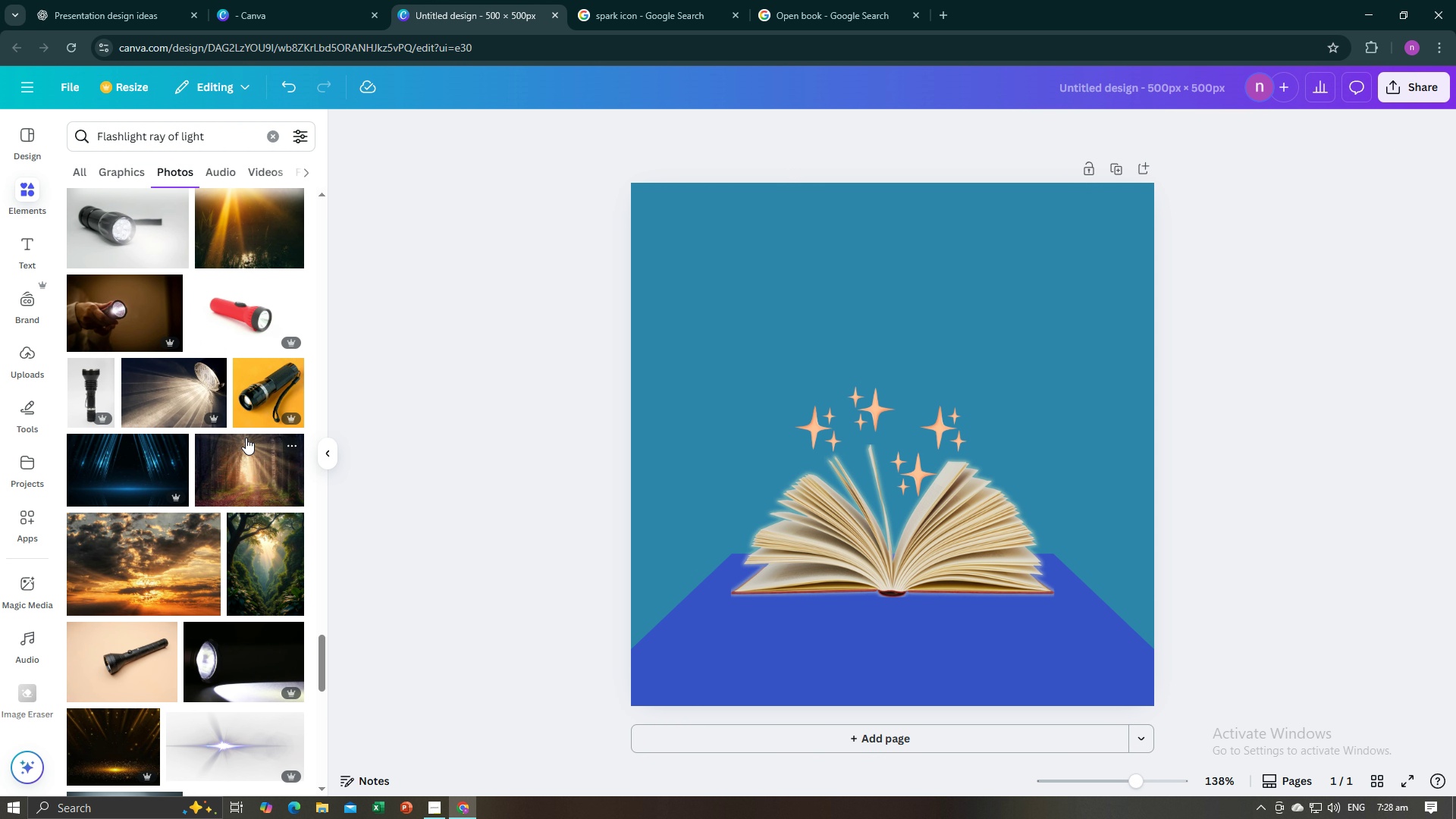 
scroll: coordinate [246, 438], scroll_direction: down, amount: 5.0
 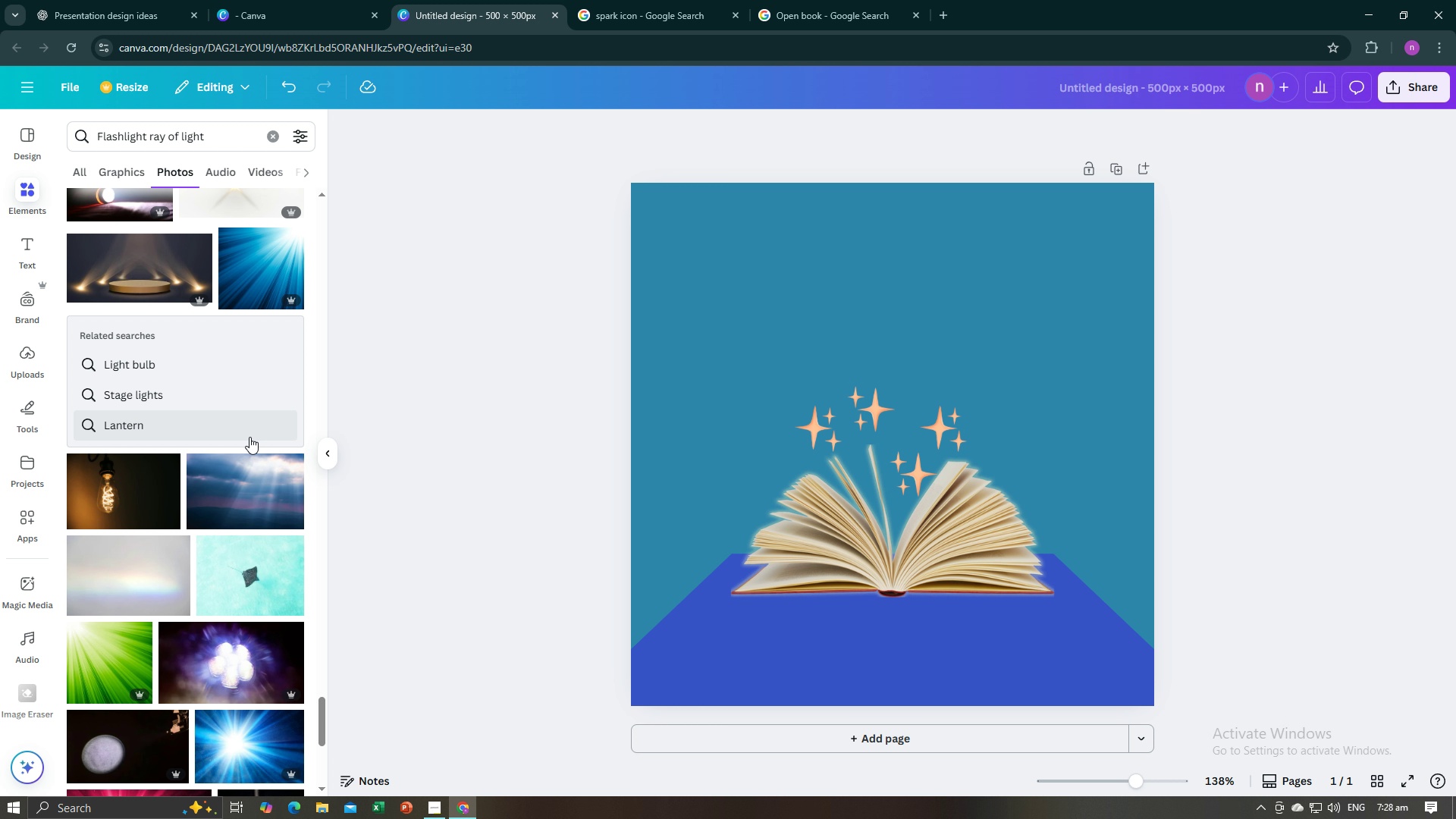 
left_click([880, 418])
 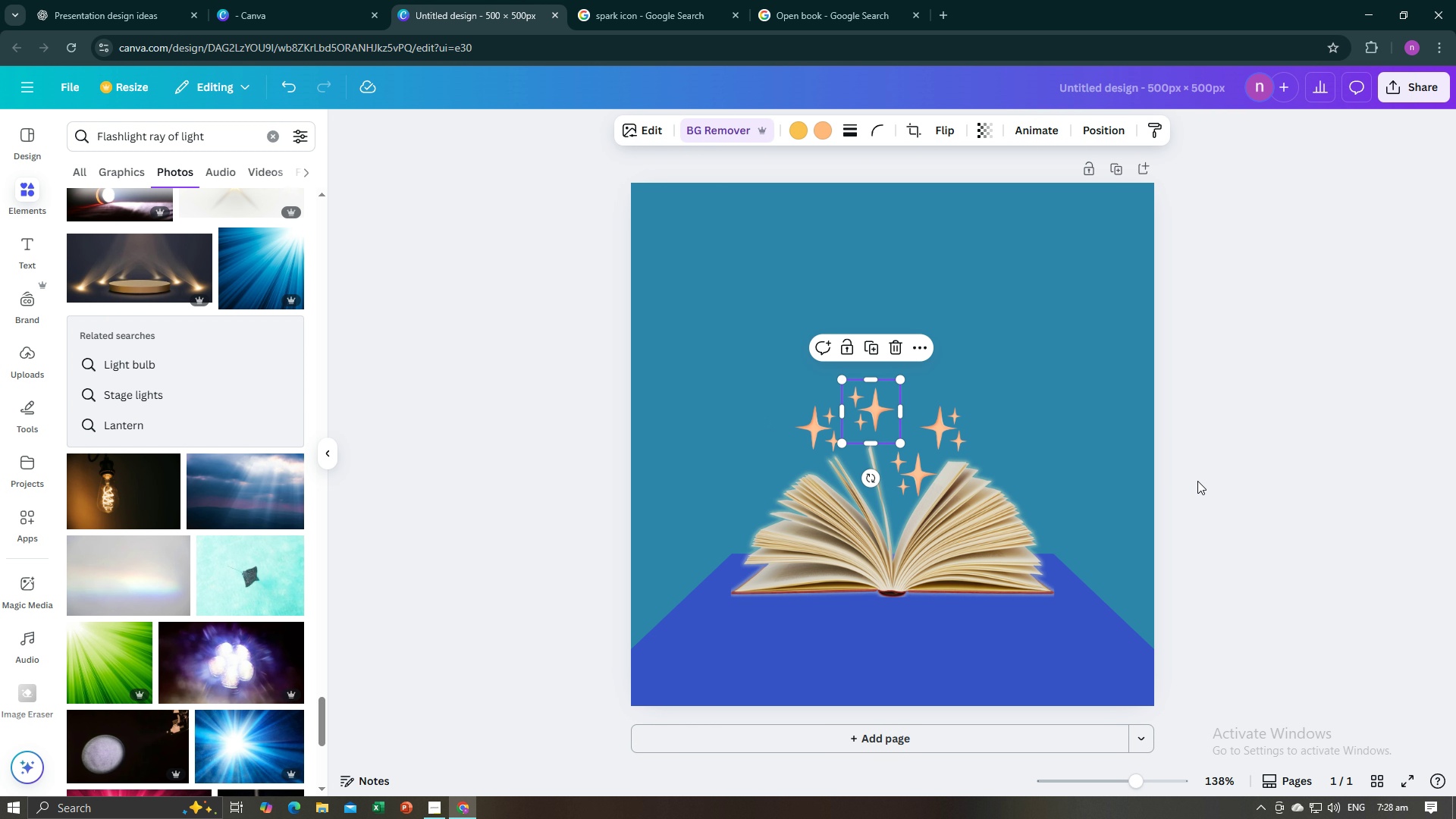 
left_click([1197, 481])
 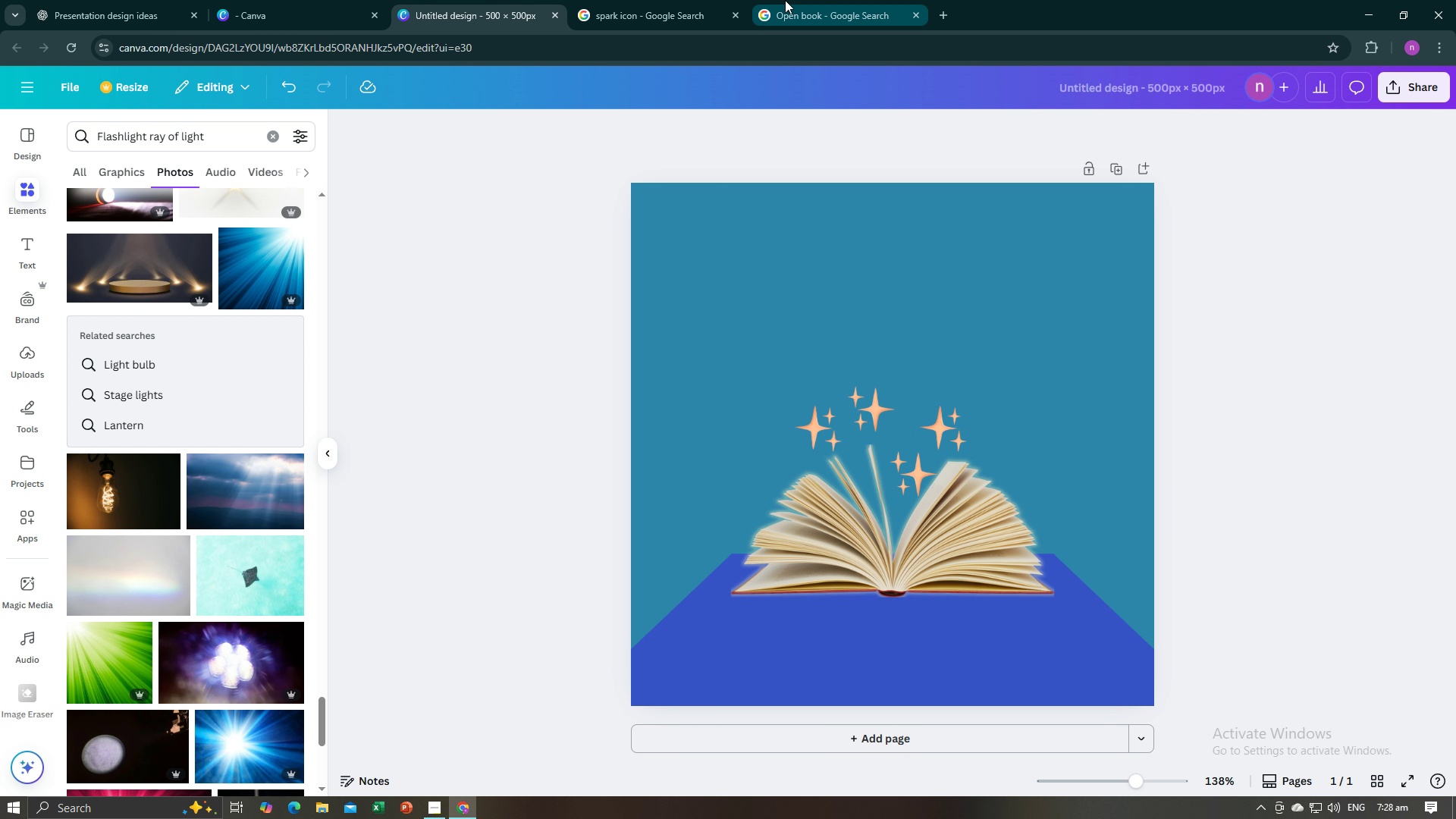 
left_click([628, 0])
 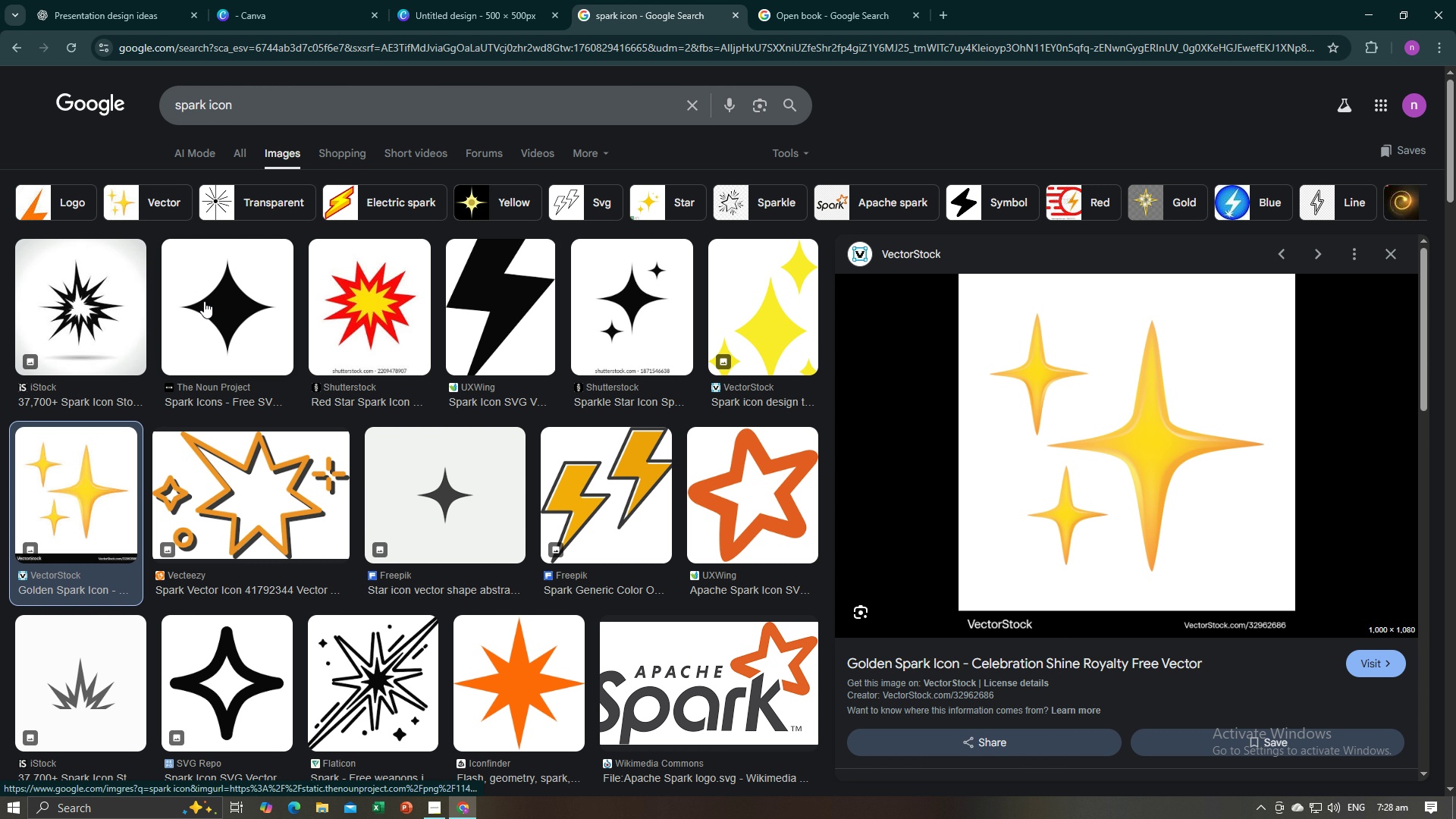 
left_click([204, 301])
 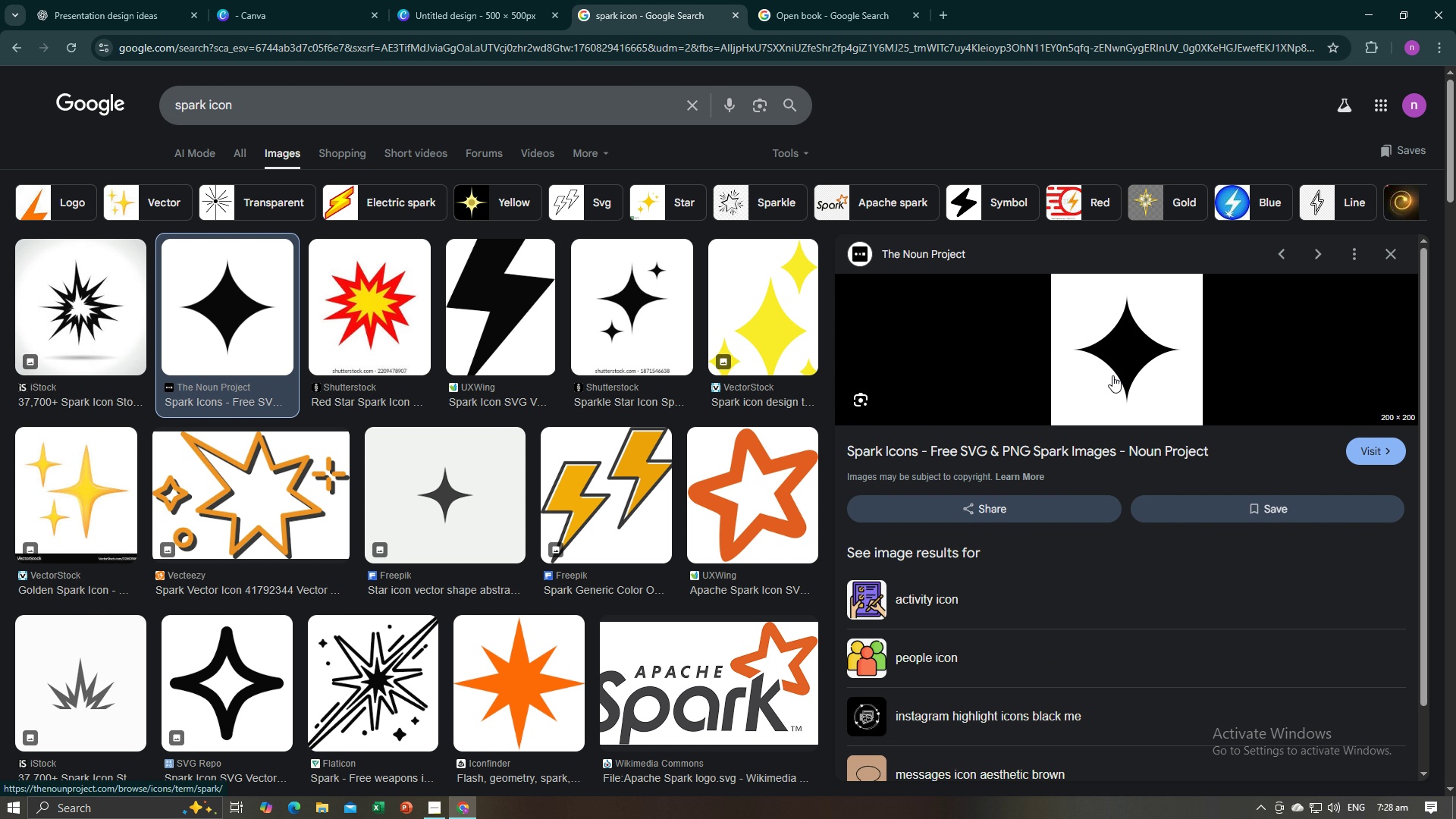 
right_click([1115, 355])
 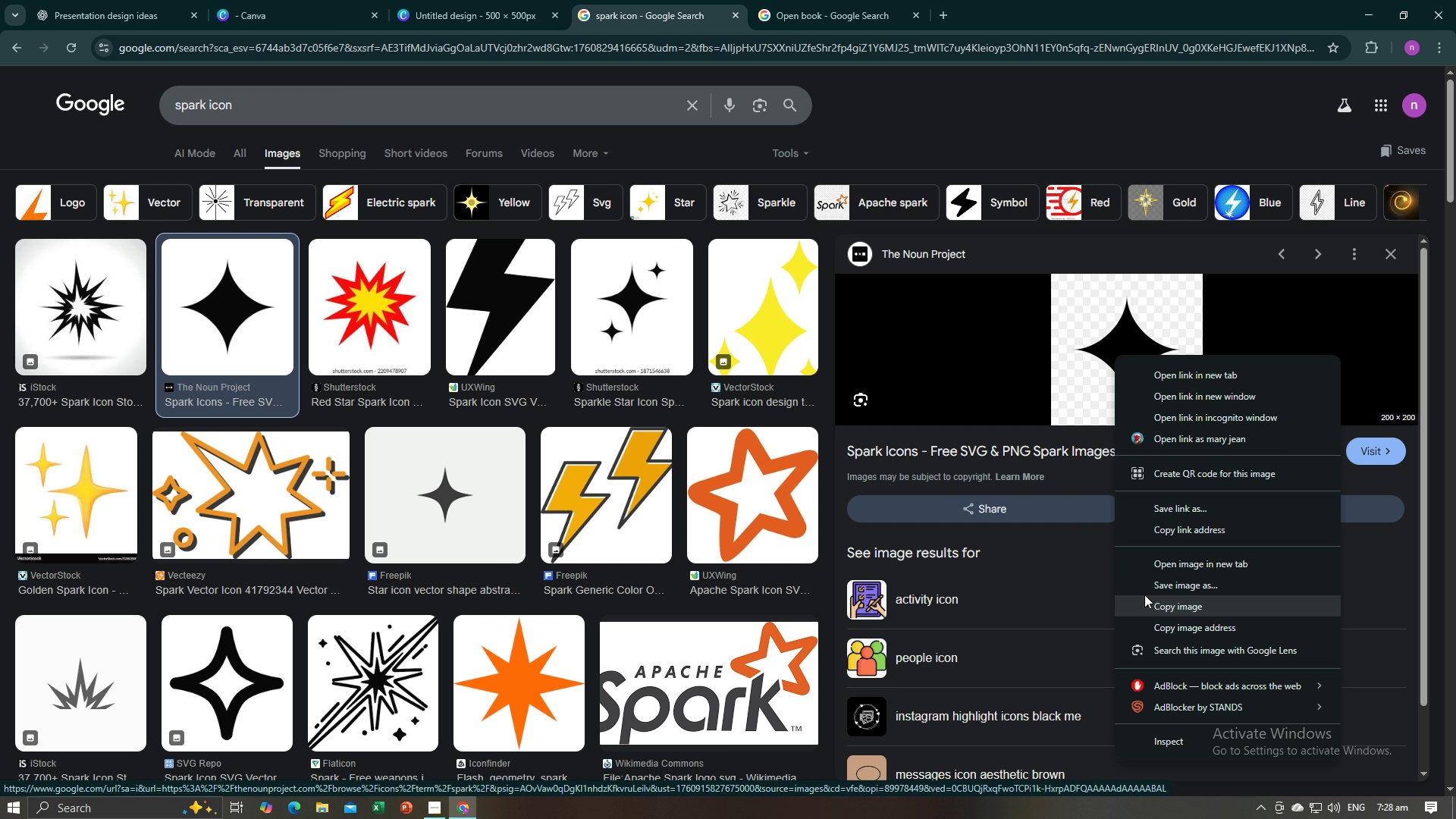 
wait(6.02)
 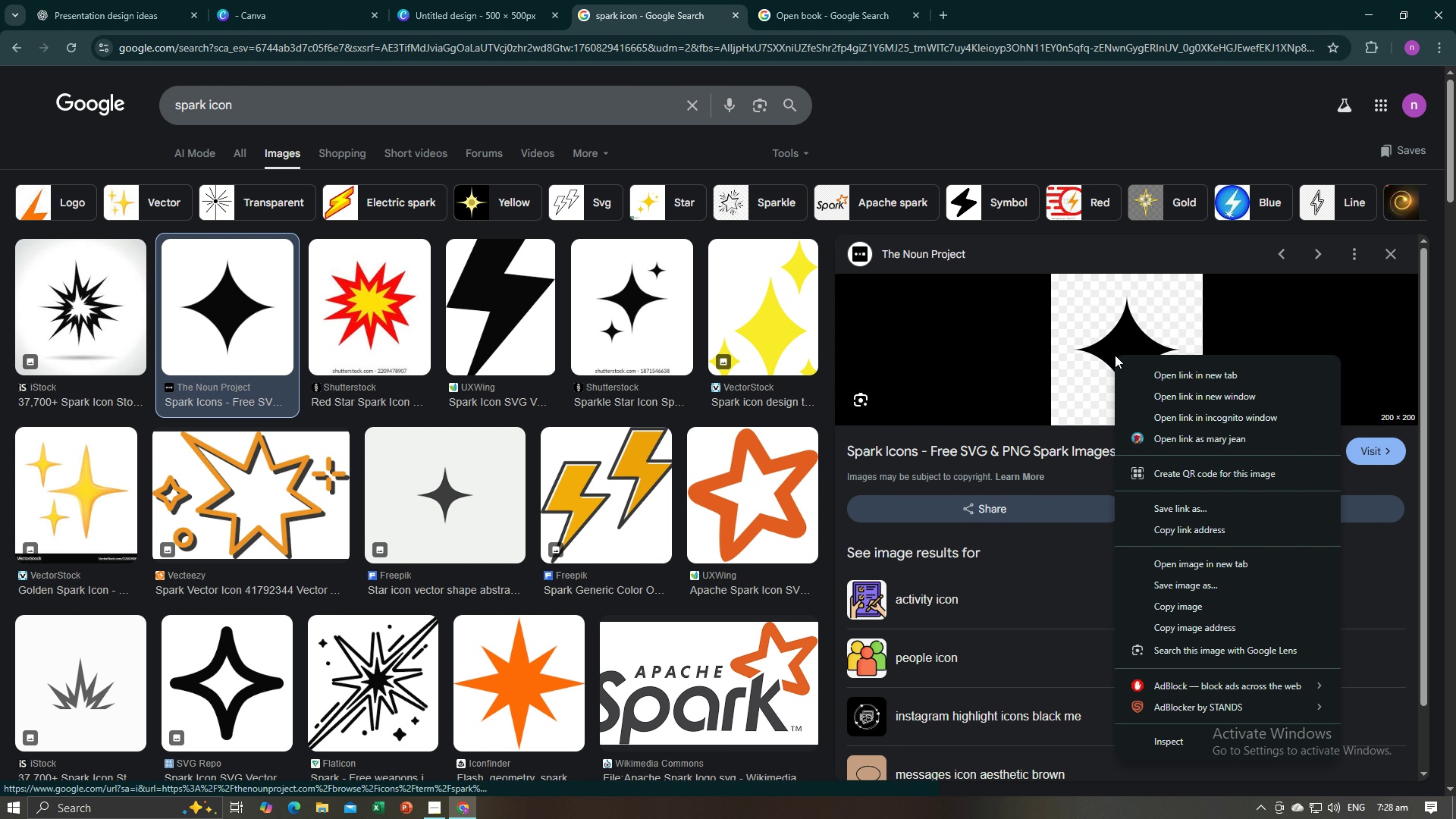 
left_click([1208, 602])
 